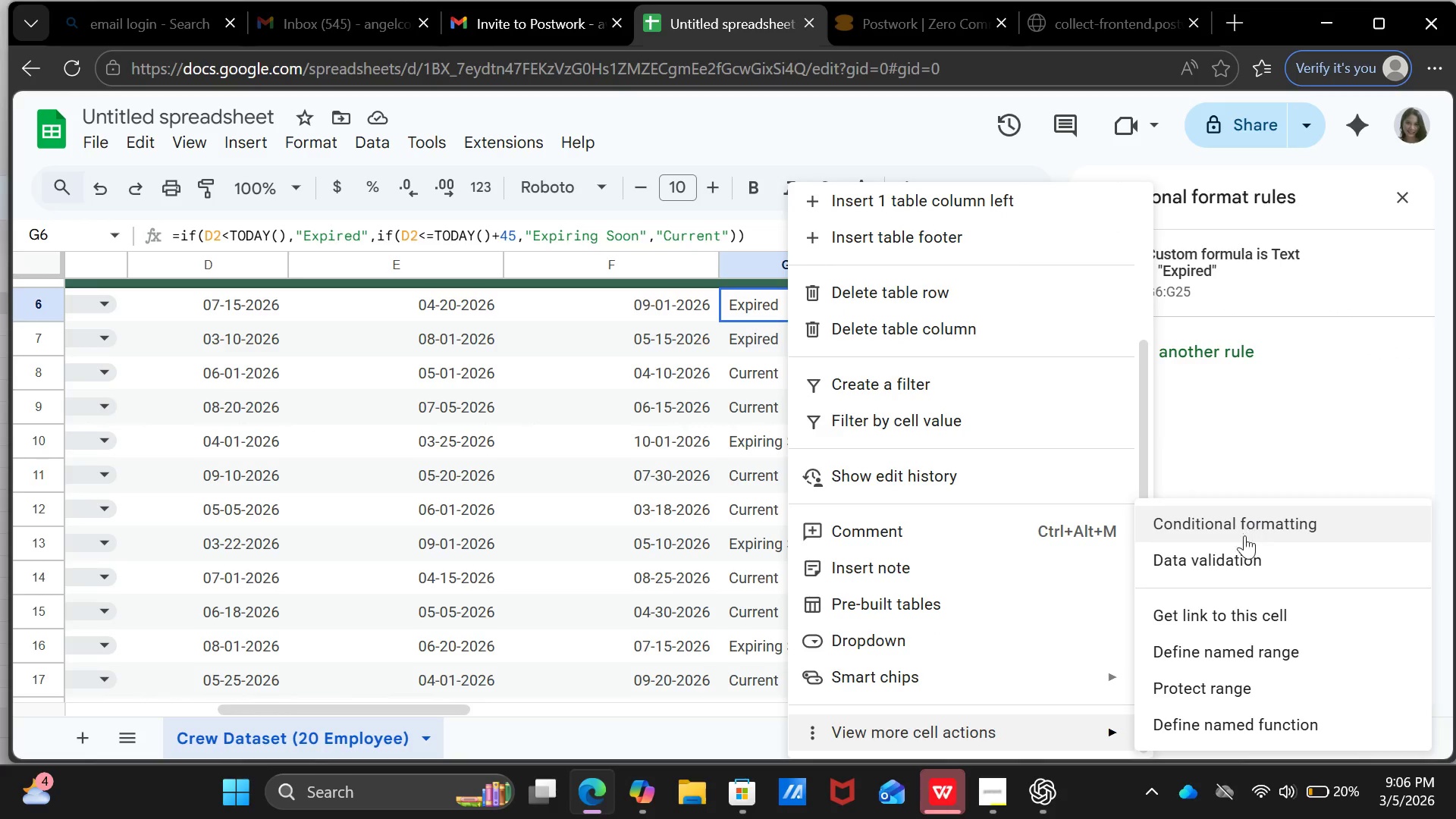 
left_click([1230, 557])
 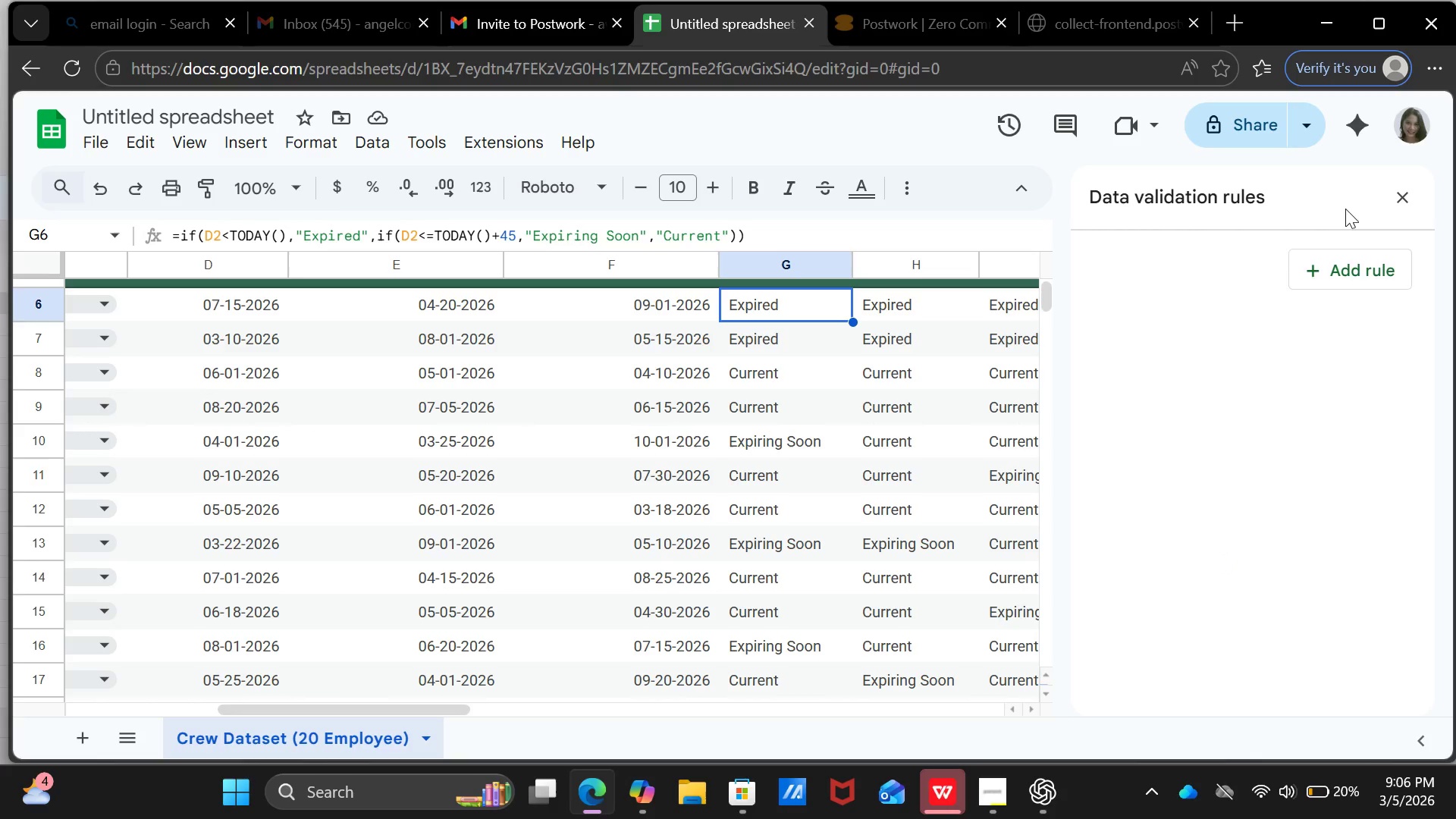 
left_click([1367, 272])
 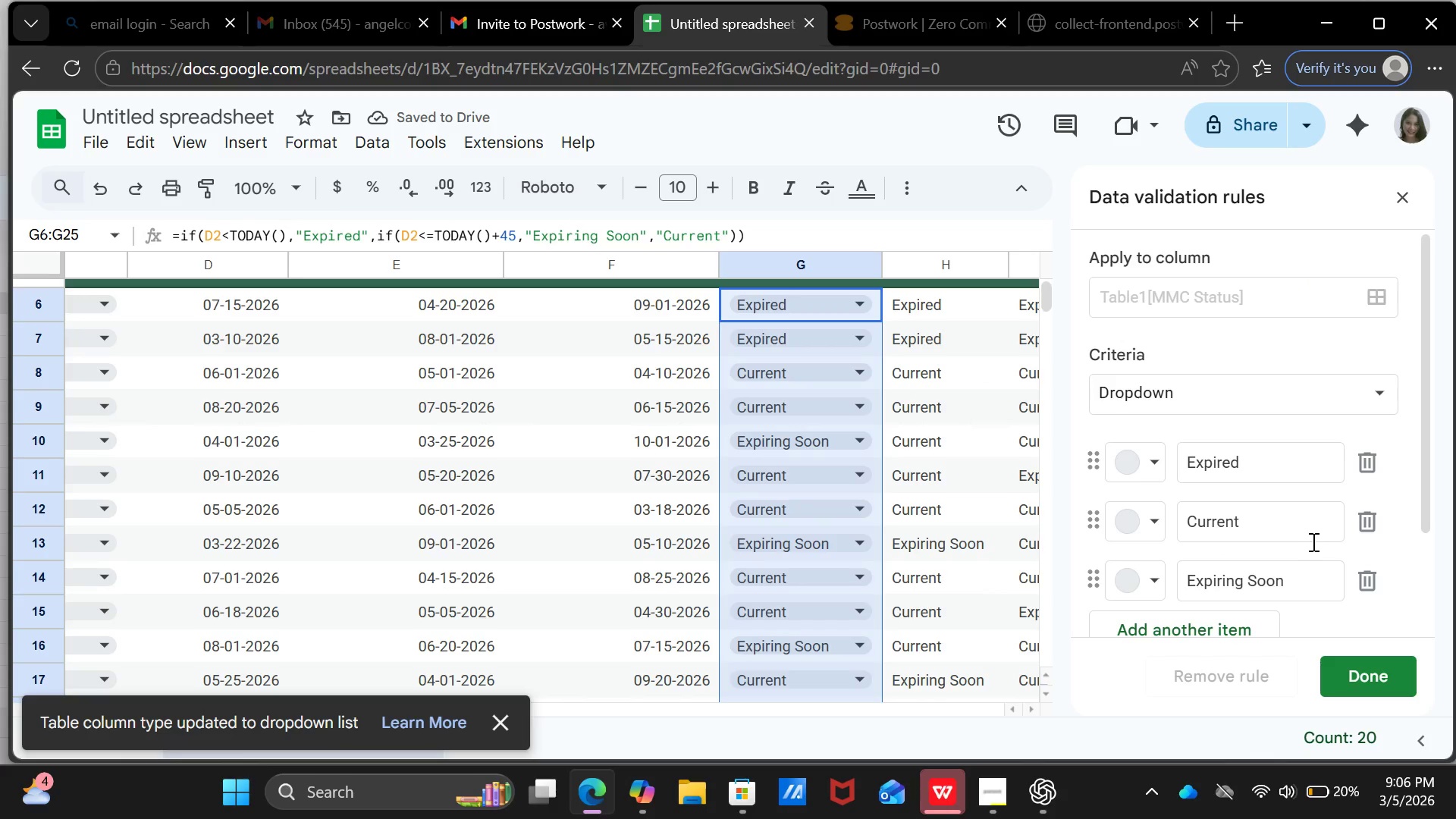 
wait(5.33)
 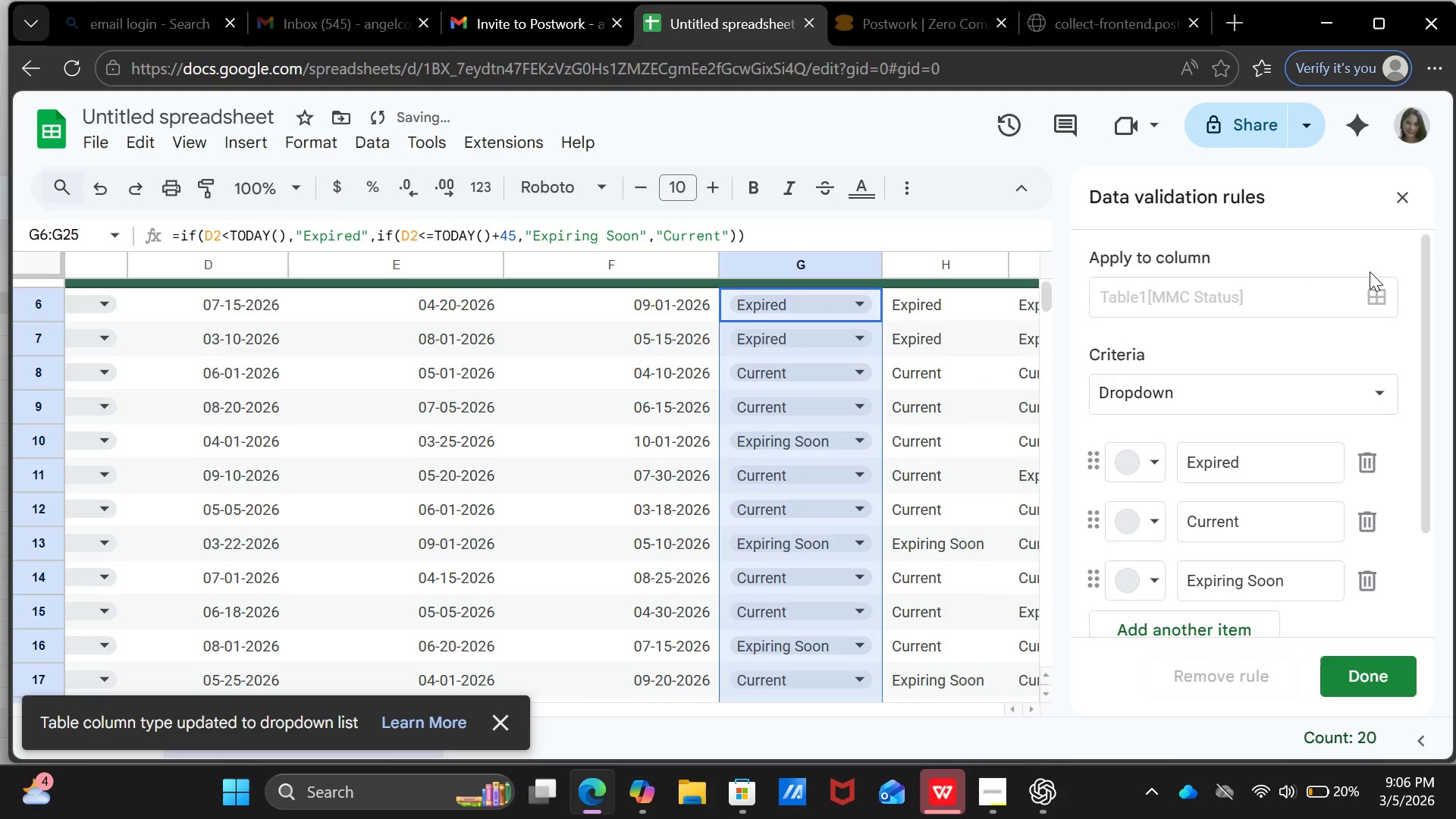 
scroll: coordinate [1229, 417], scroll_direction: down, amount: 2.0
 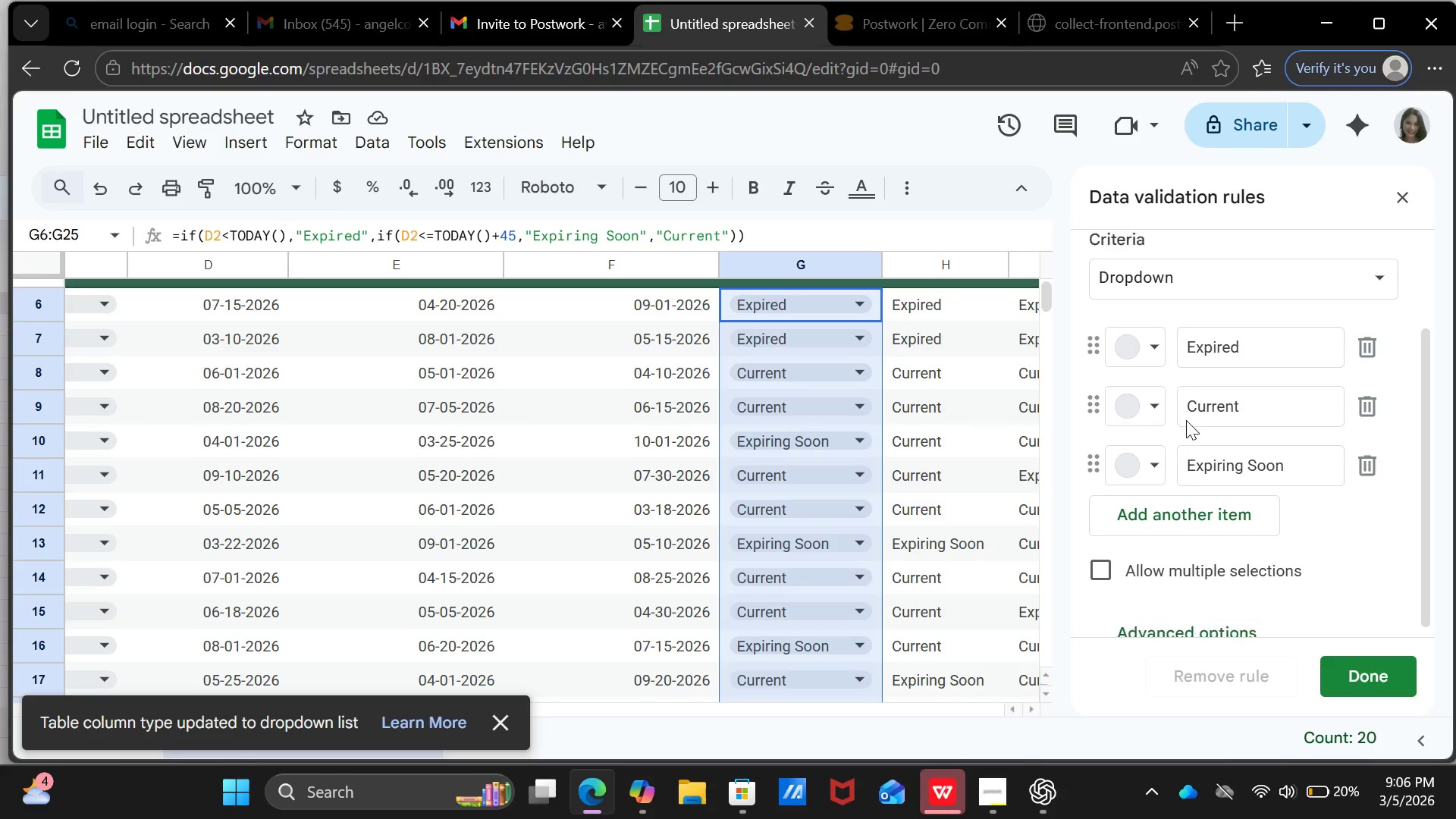 
scroll: coordinate [1186, 420], scroll_direction: up, amount: 1.0
 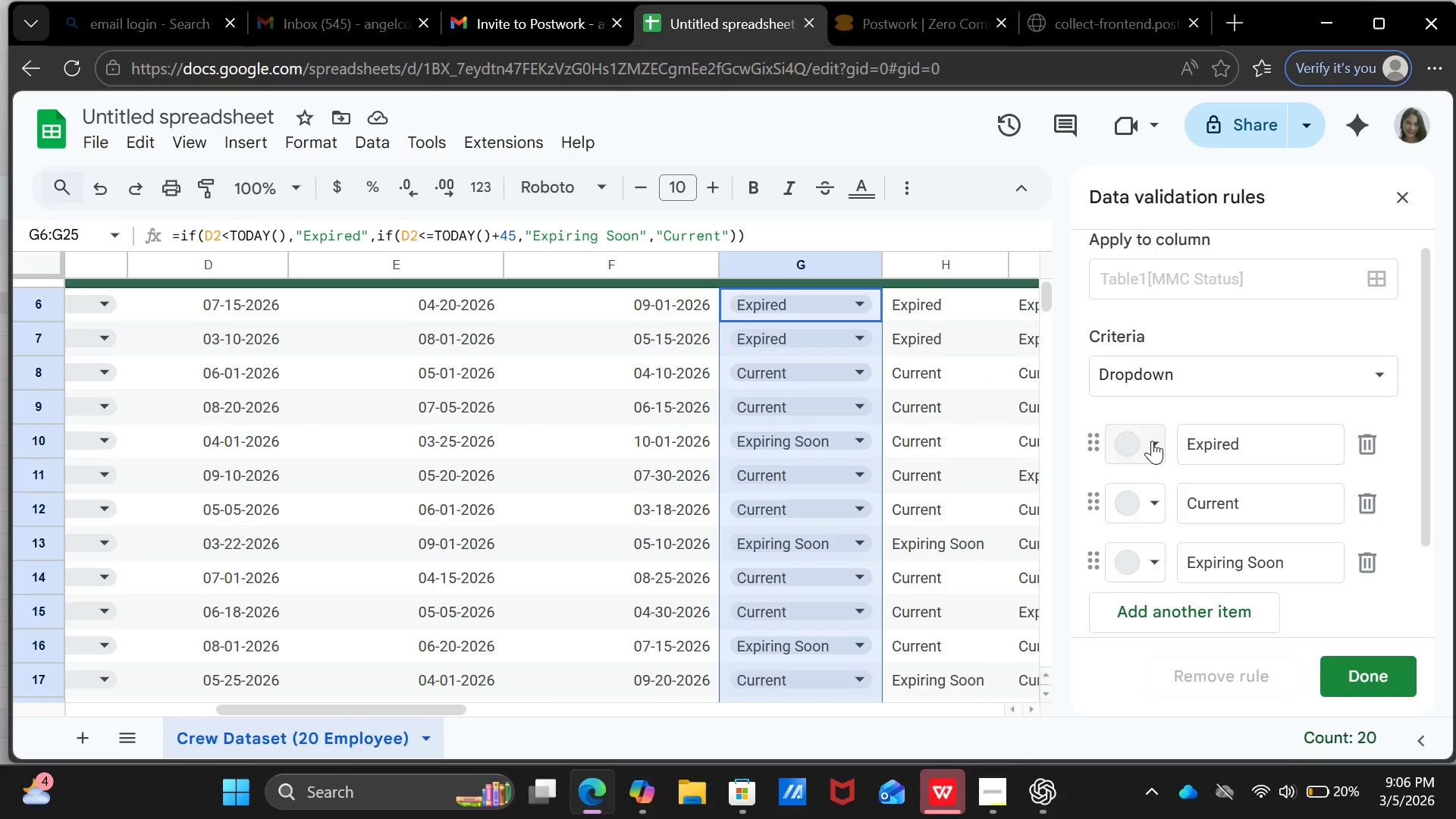 
left_click([1152, 441])
 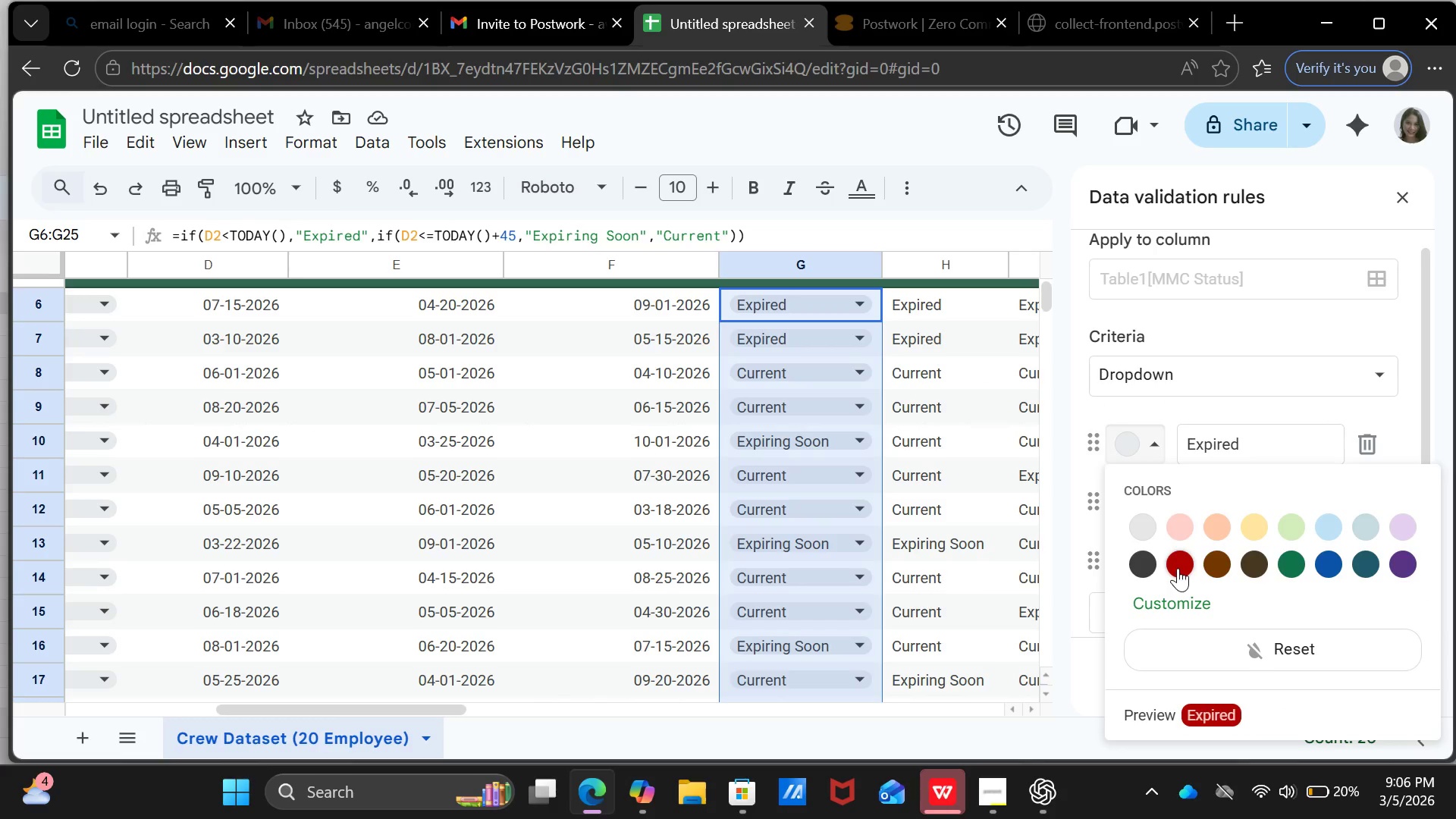 
left_click([1178, 568])
 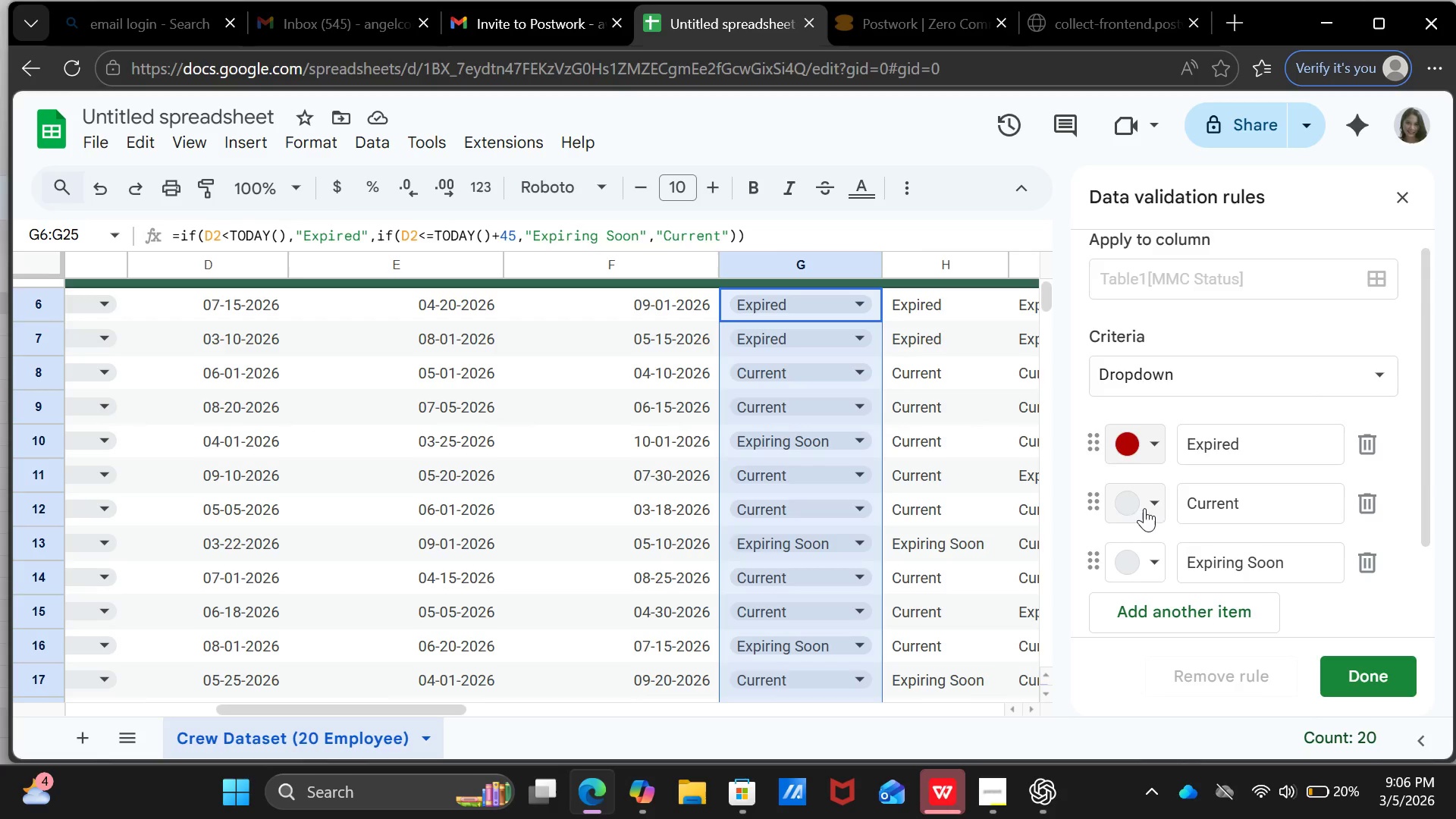 
left_click([1154, 505])
 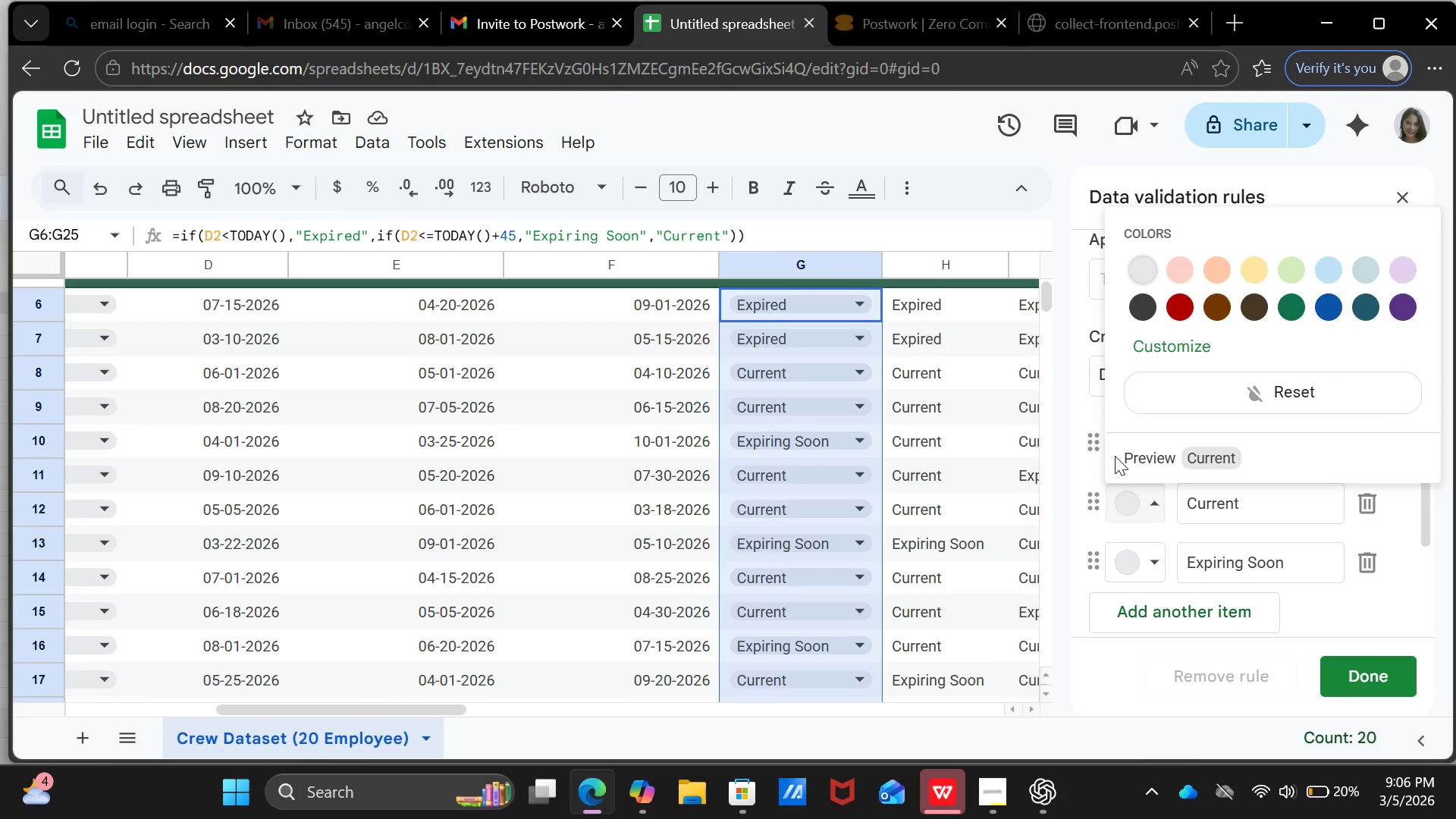 
wait(8.92)
 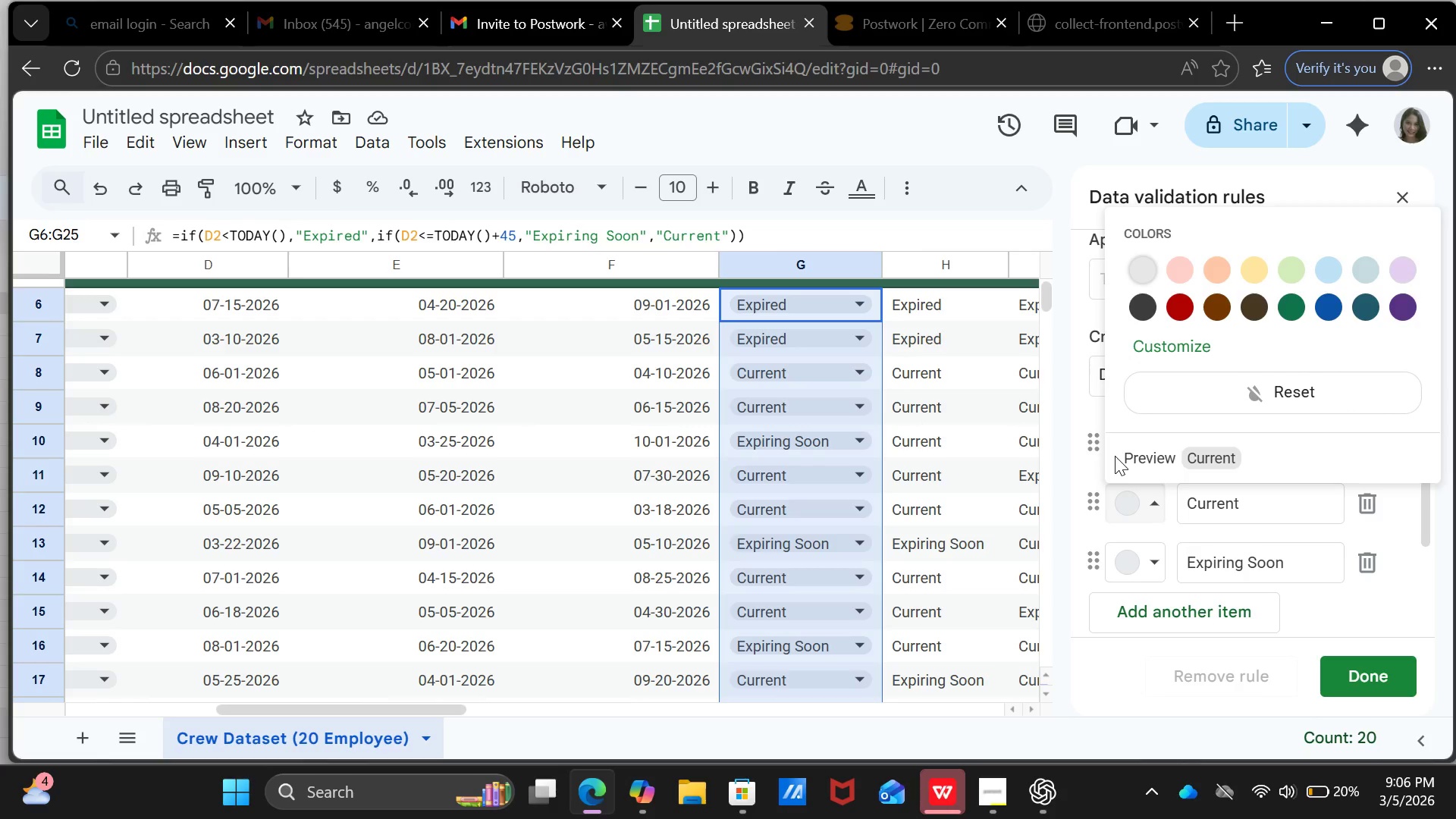 
left_click([1298, 309])
 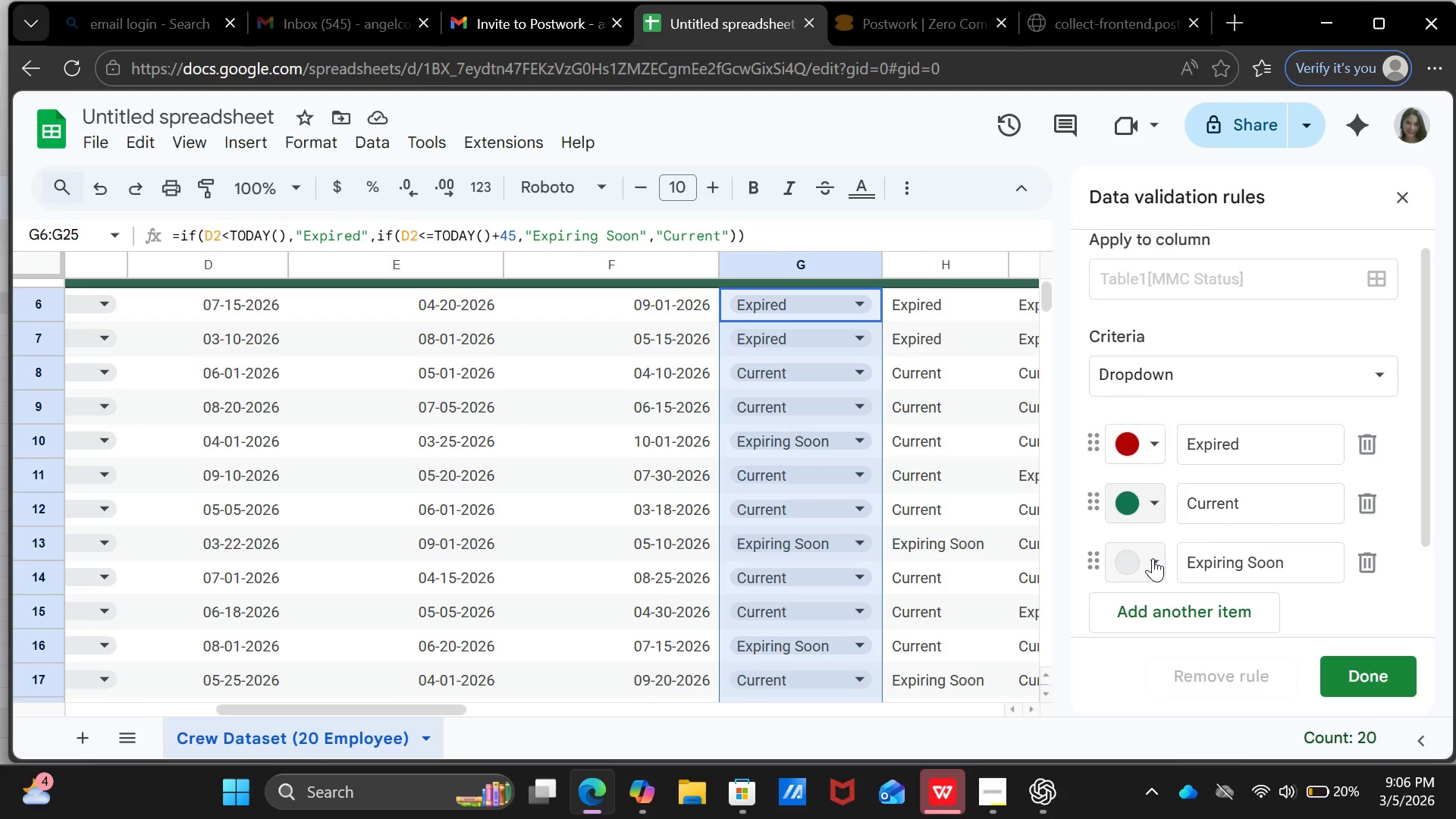 
left_click([1153, 558])
 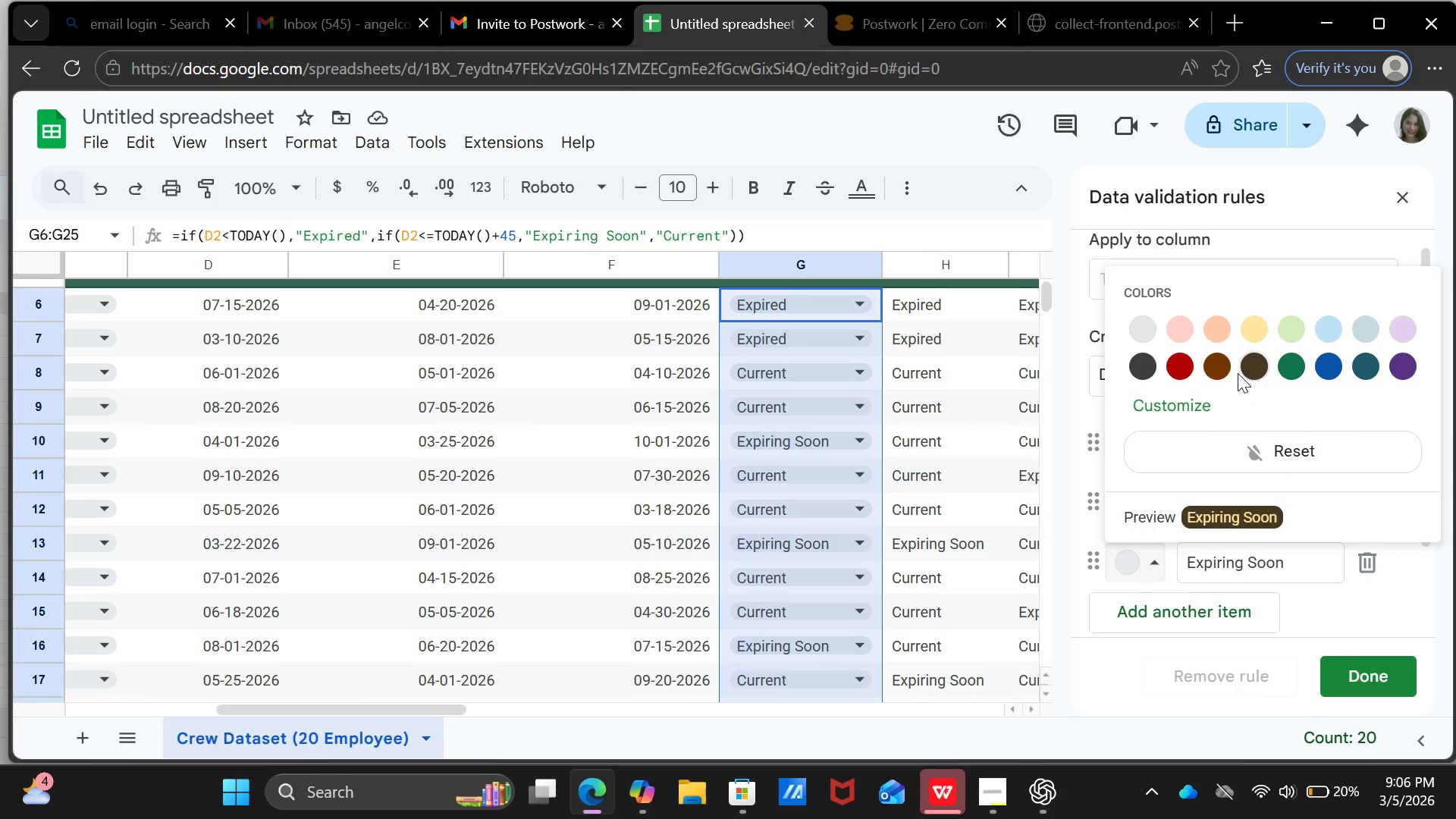 
mouse_move([1269, 341])
 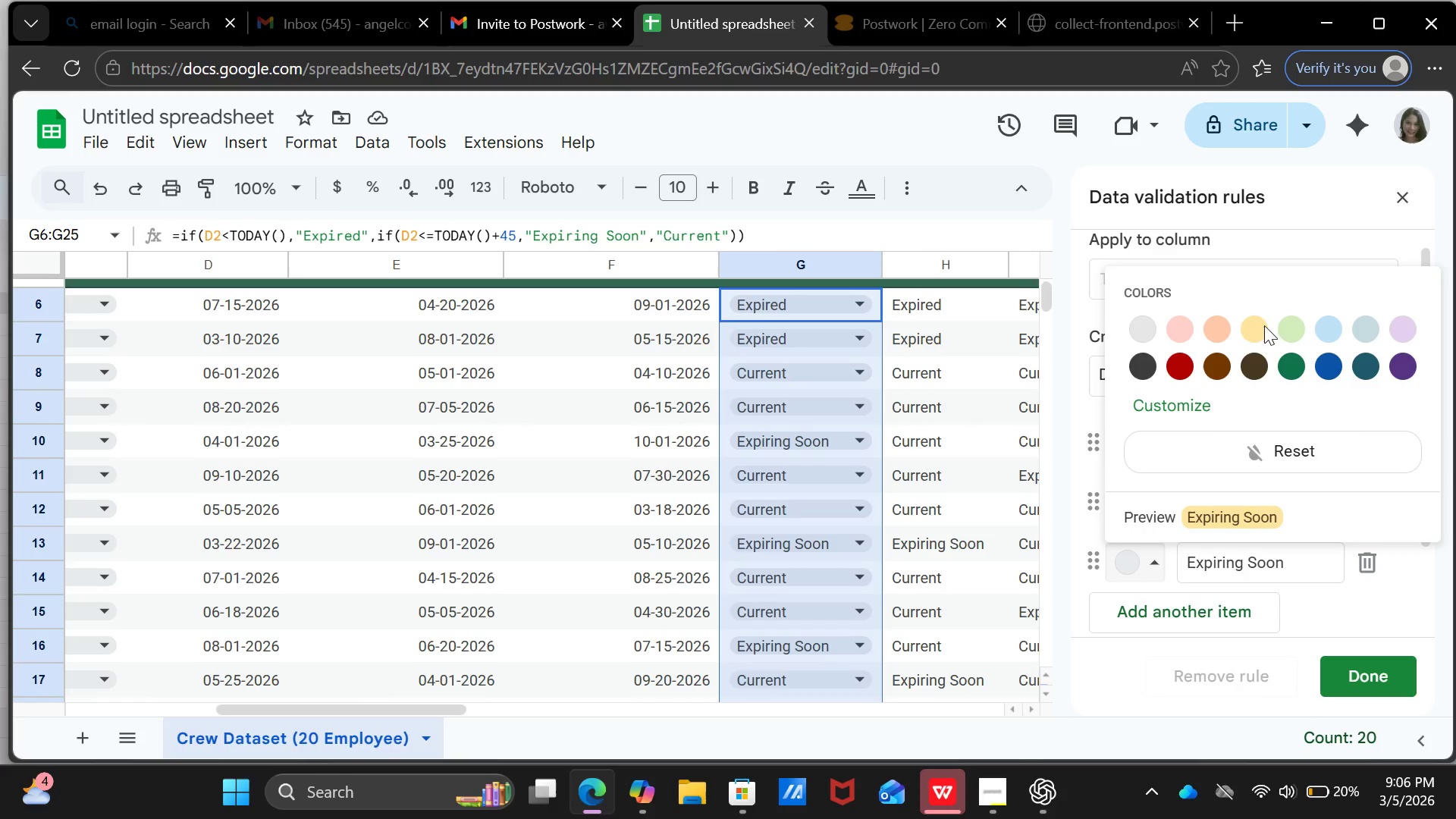 
left_click([1244, 328])
 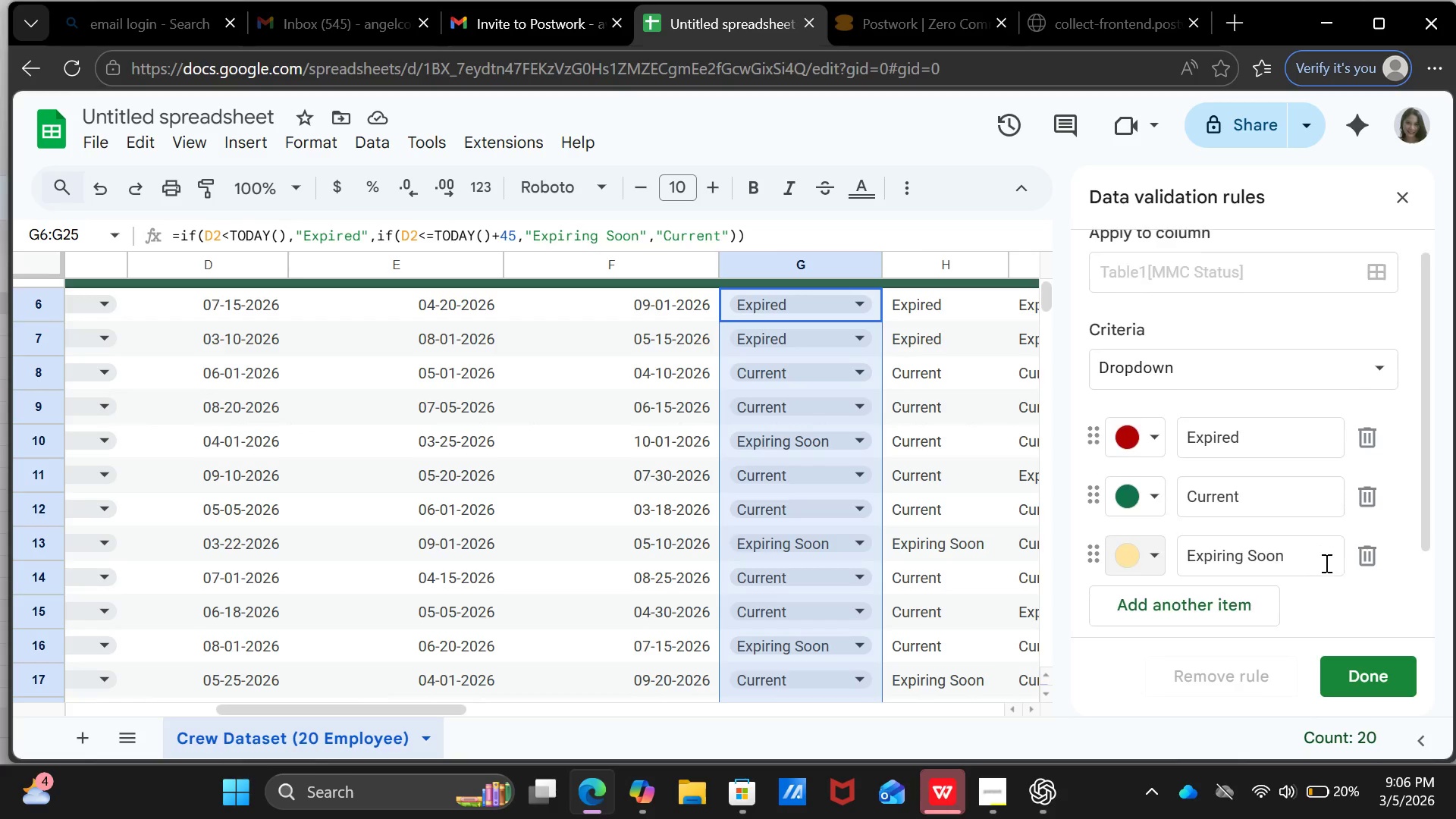 
scroll: coordinate [1325, 561], scroll_direction: down, amount: 4.0
 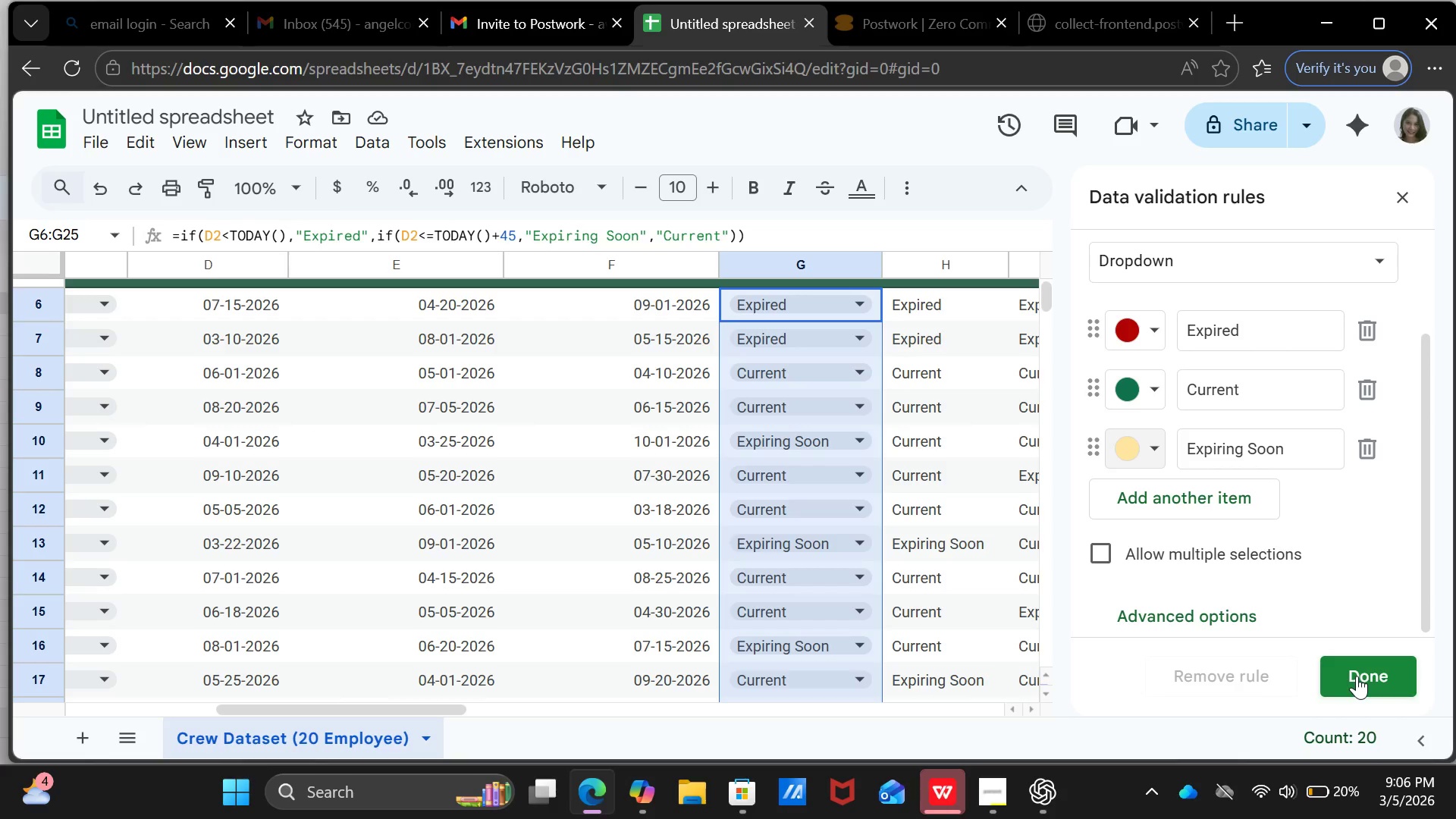 
left_click([1357, 676])
 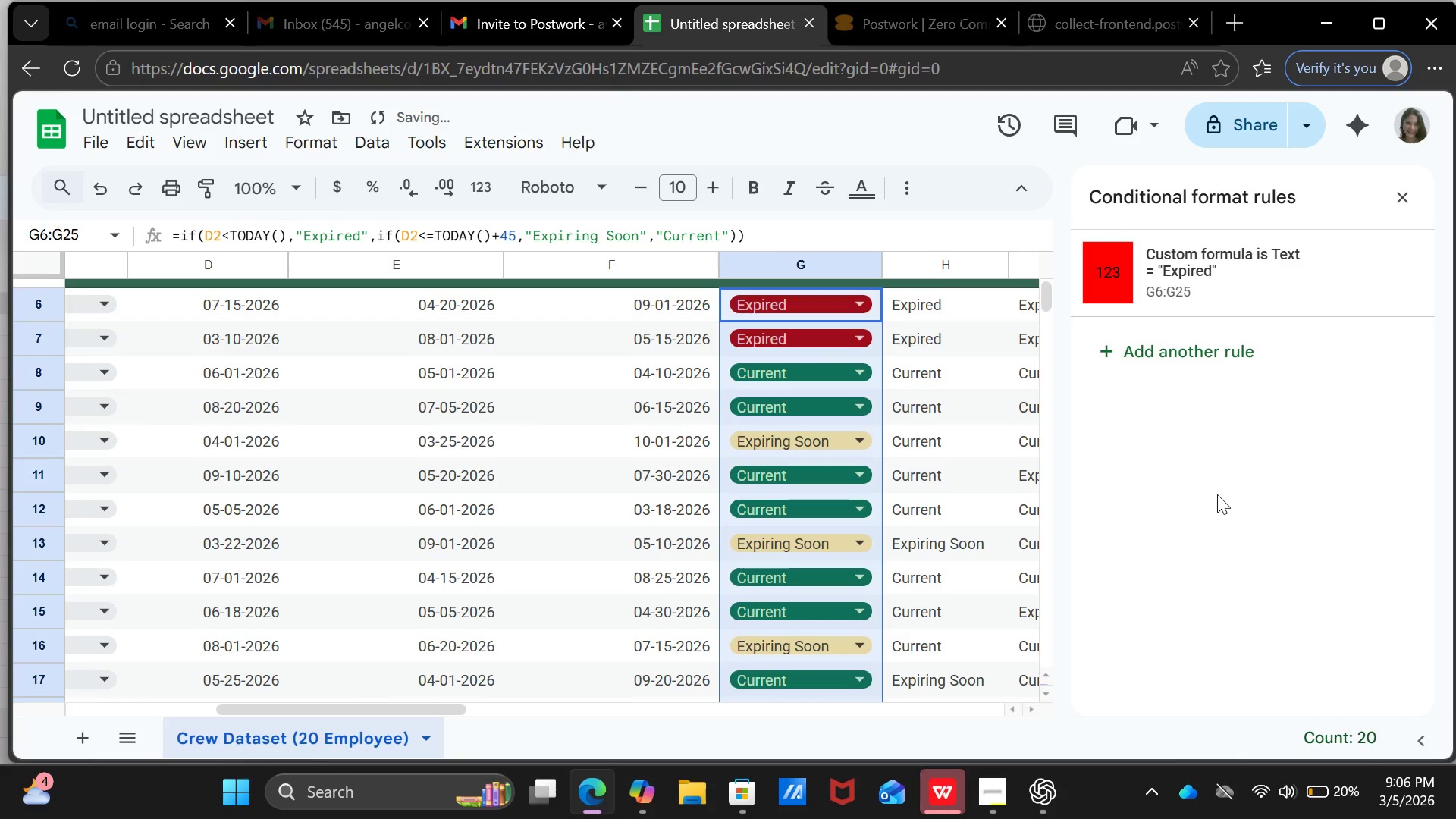 
left_click([1201, 478])
 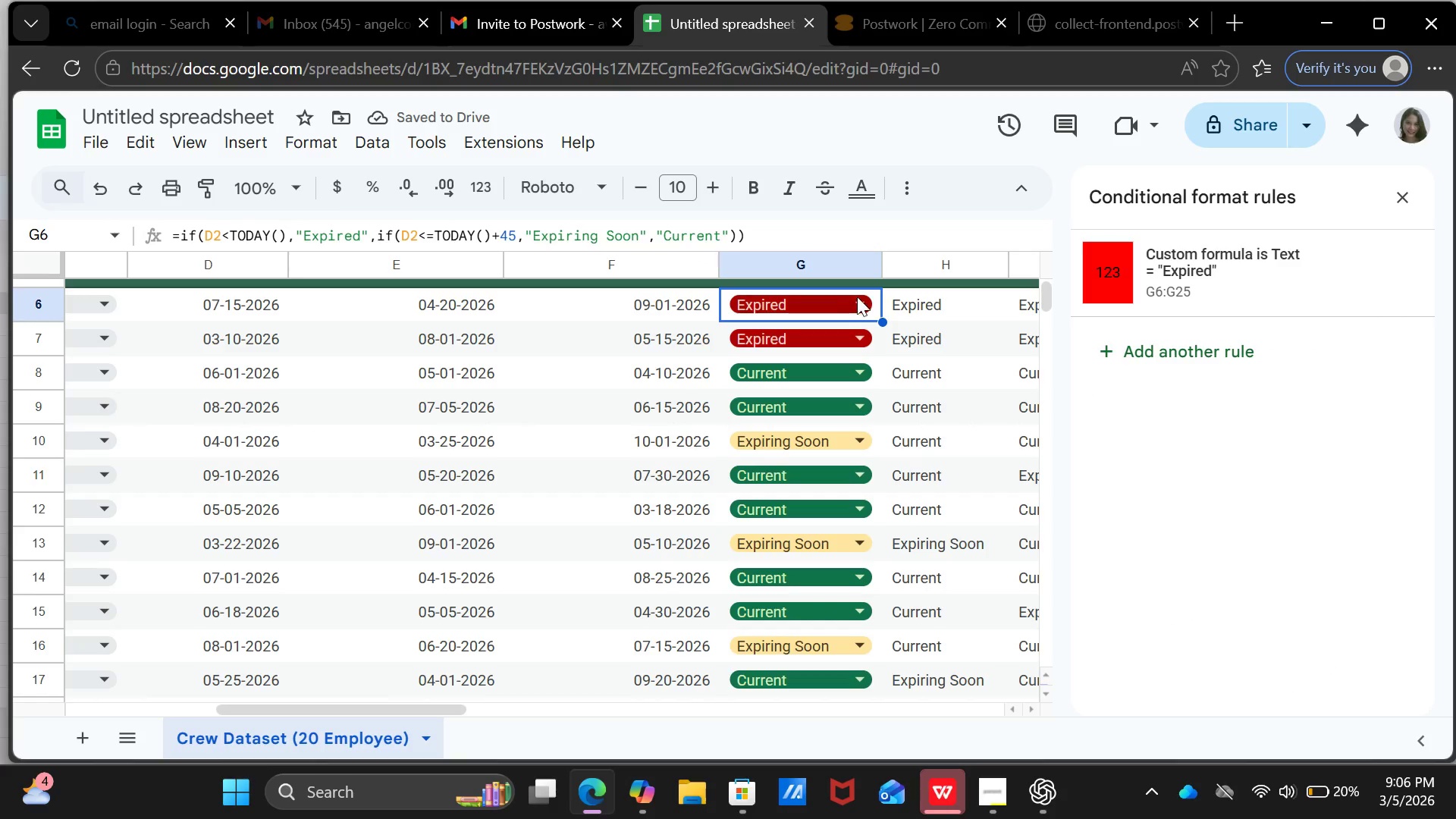 
left_click([861, 297])
 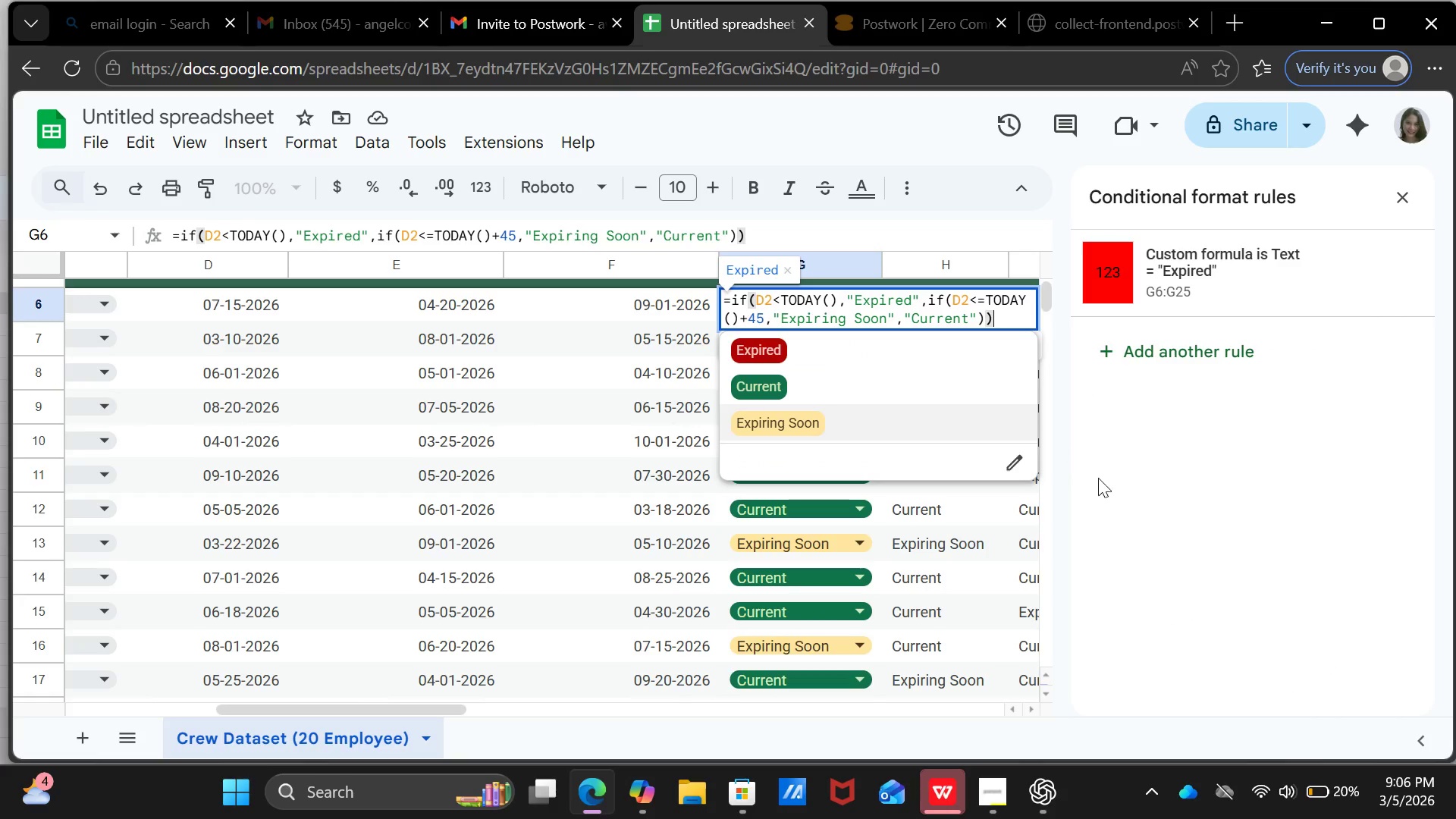 
left_click([1134, 500])
 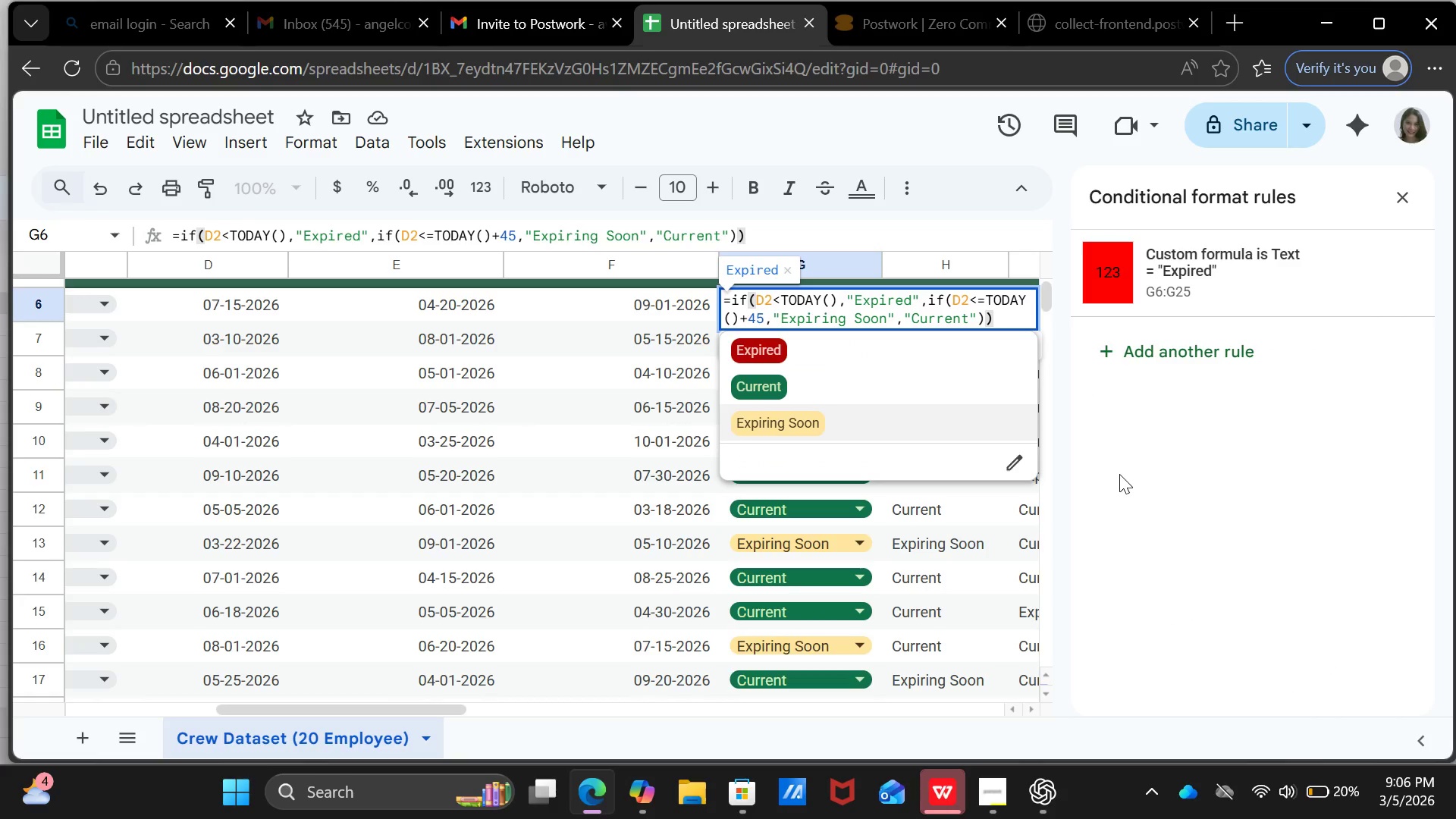 
left_click([1119, 474])
 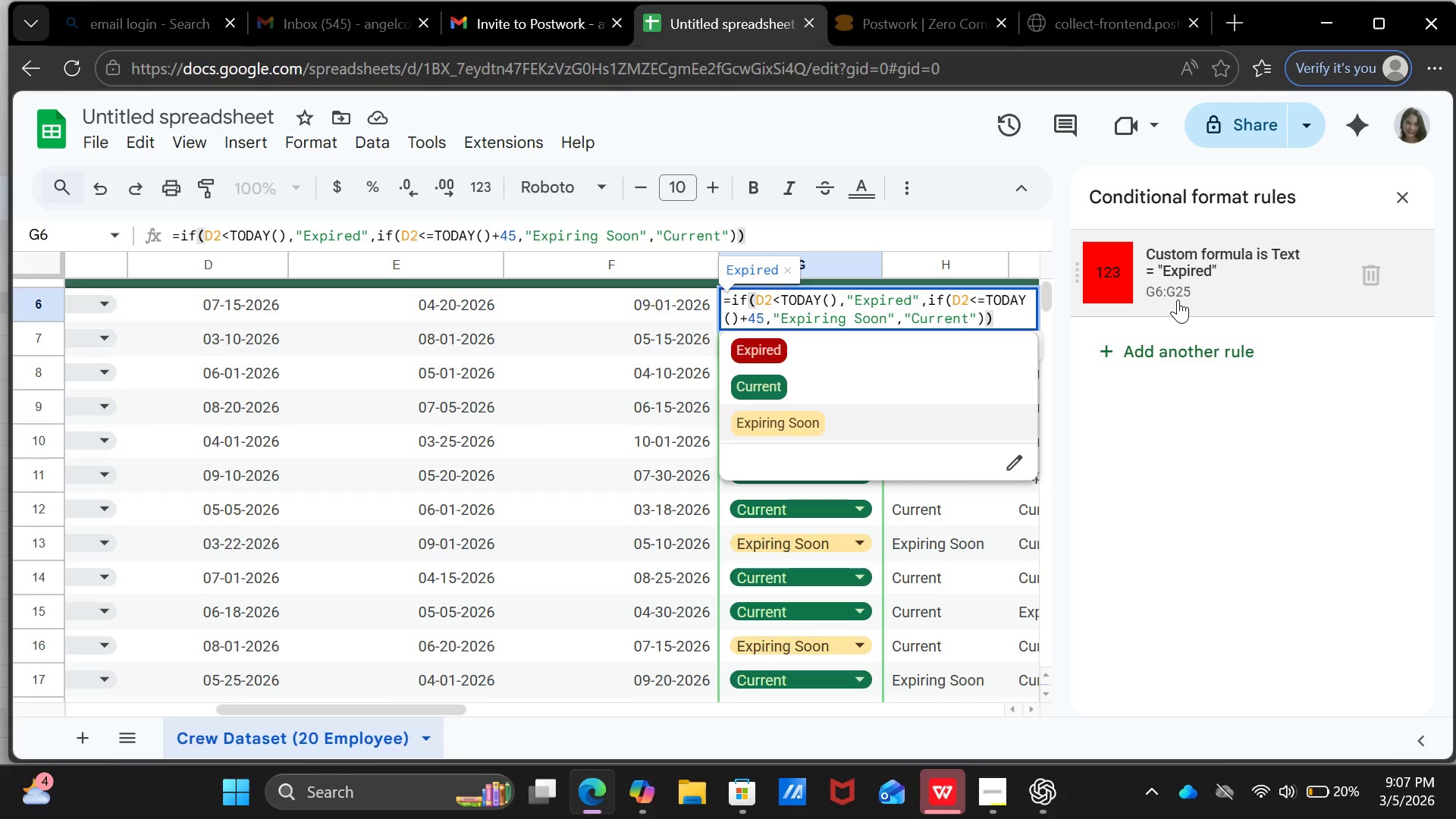 
left_click_drag(start_coordinate=[1373, 271], to_coordinate=[1371, 267])
 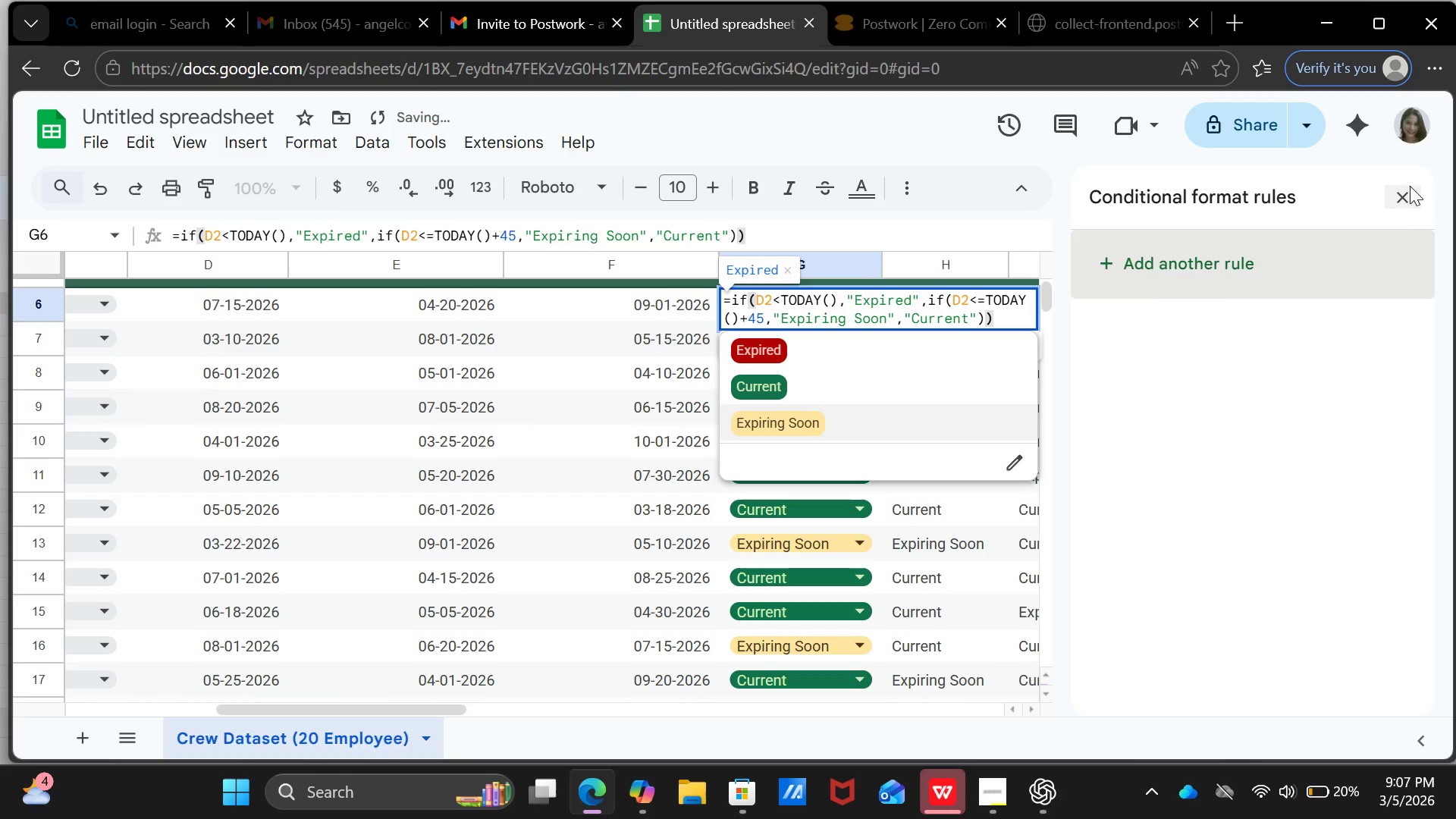 
left_click([1410, 186])
 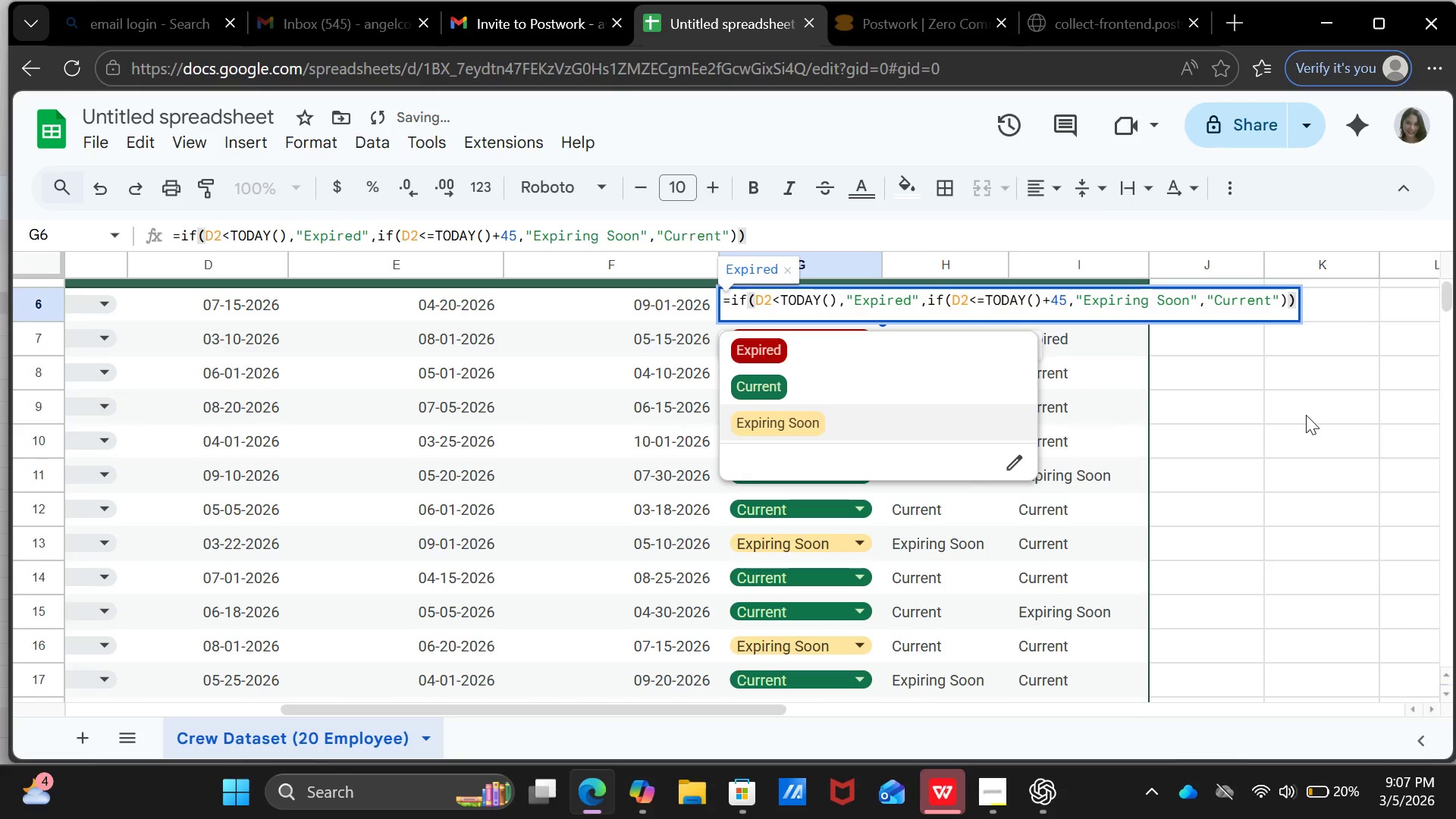 
left_click([1306, 415])
 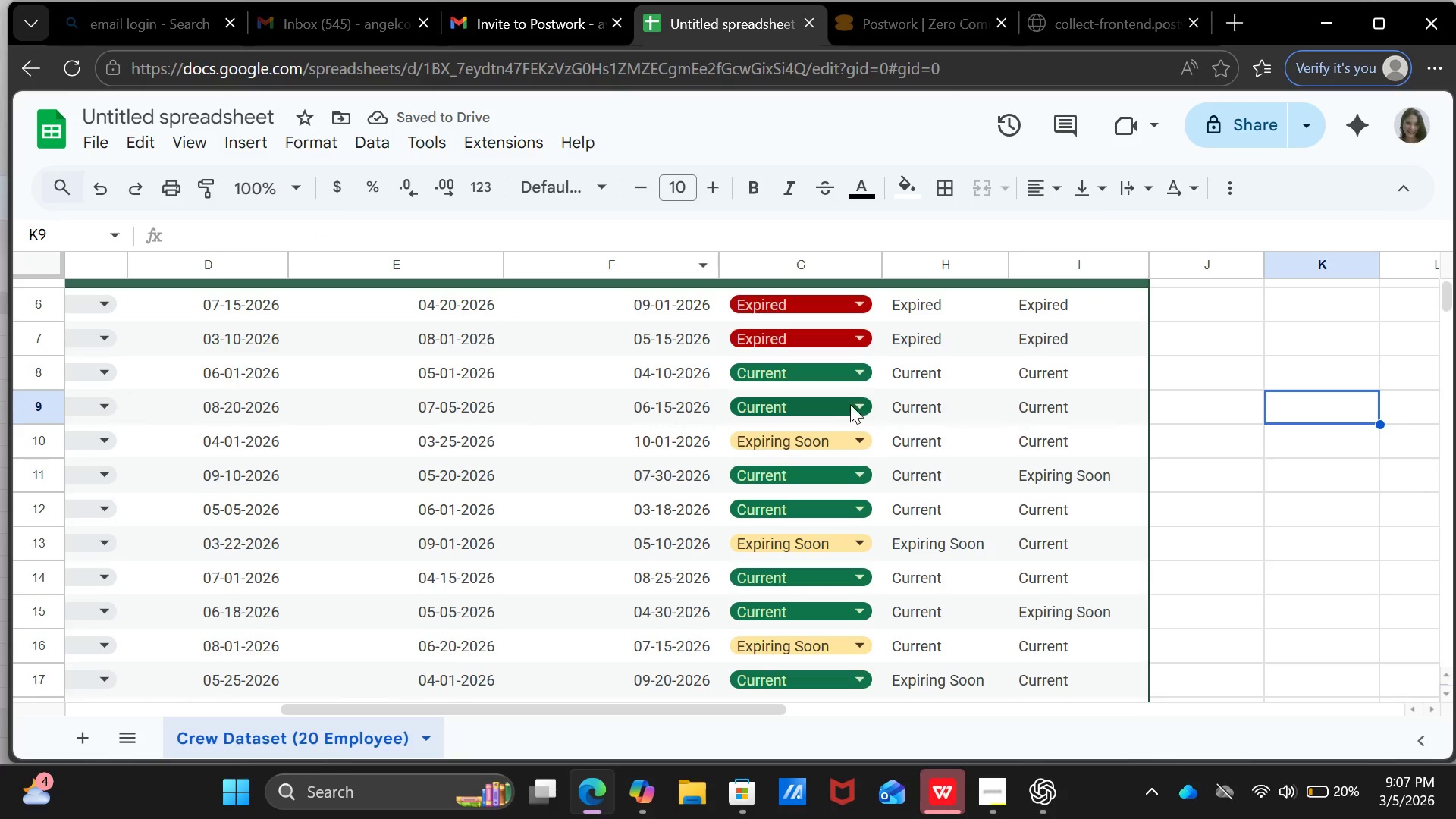 
scroll: coordinate [851, 407], scroll_direction: up, amount: 1.0
 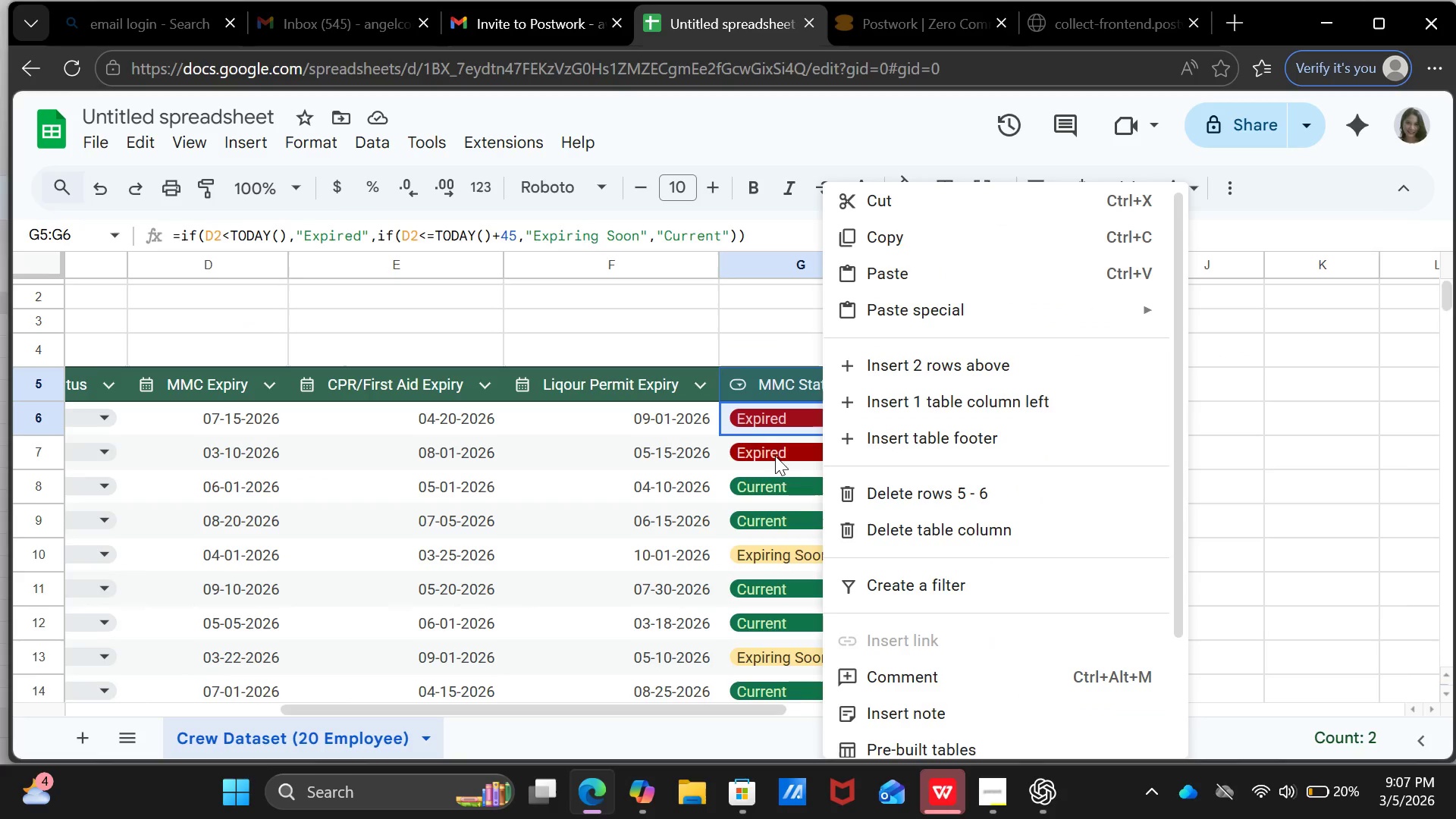 
scroll: coordinate [815, 516], scroll_direction: down, amount: 2.0
 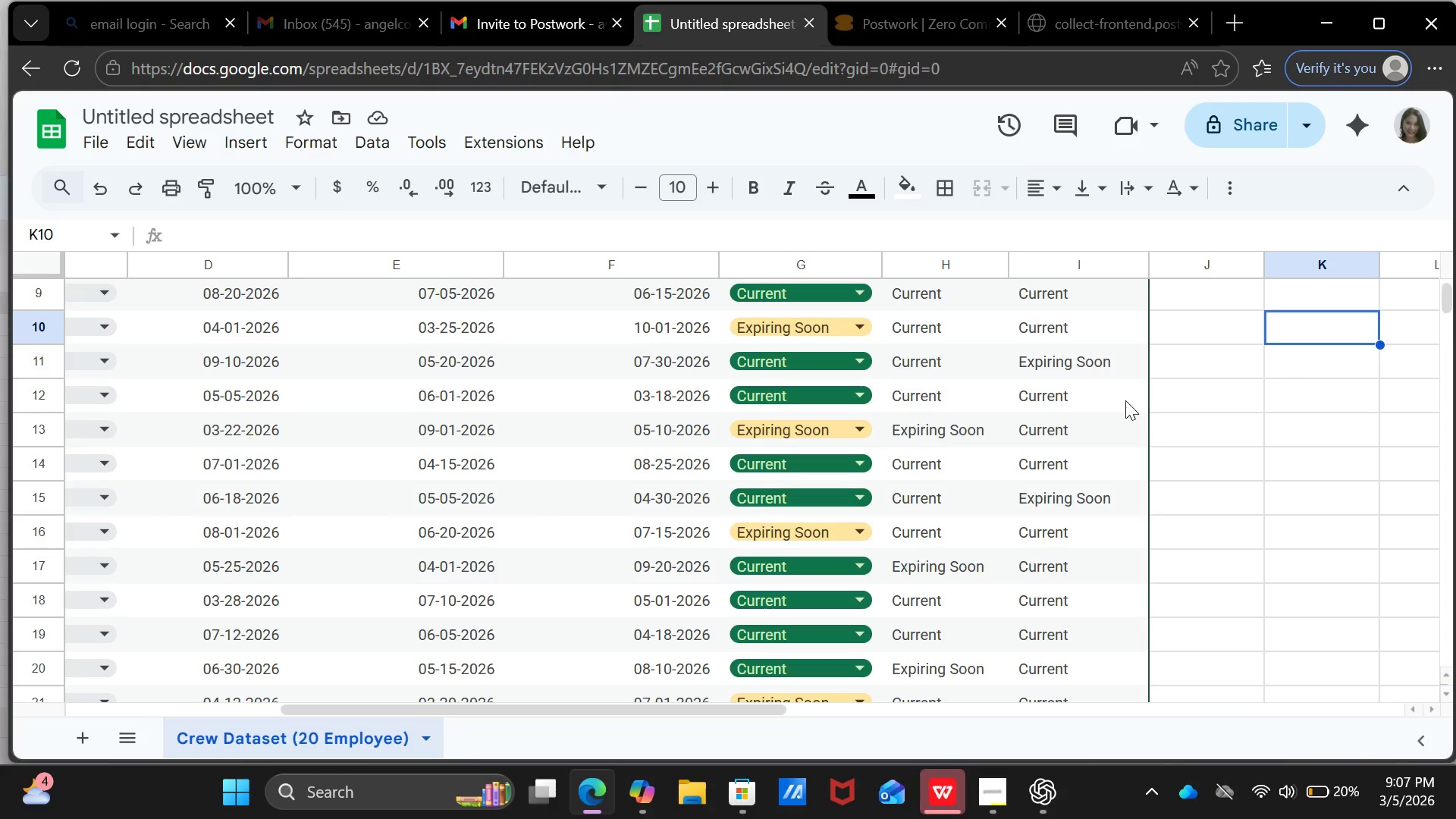 
scroll: coordinate [868, 363], scroll_direction: up, amount: 3.0
 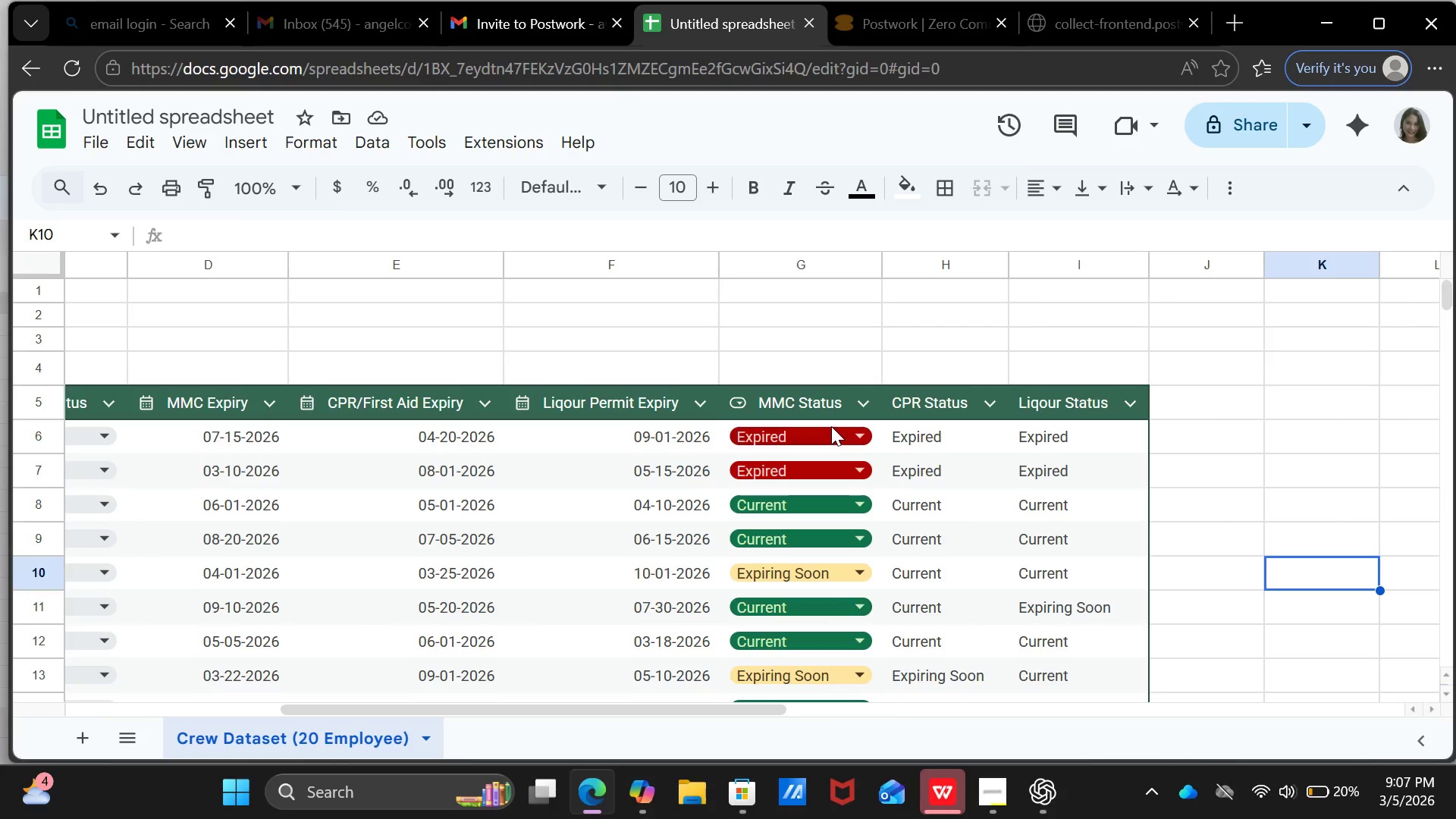 
left_click([831, 426])
 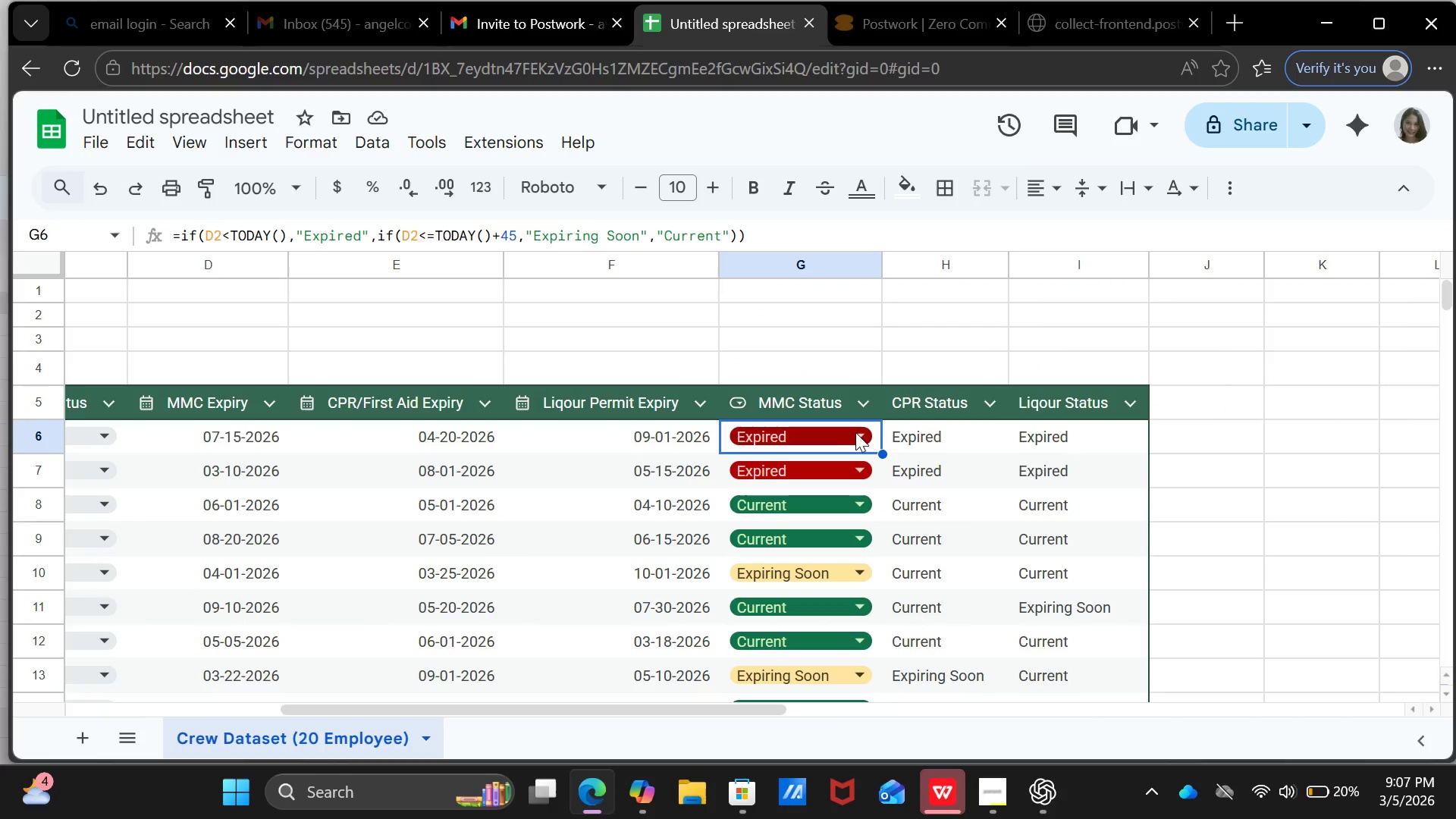 
left_click([855, 432])
 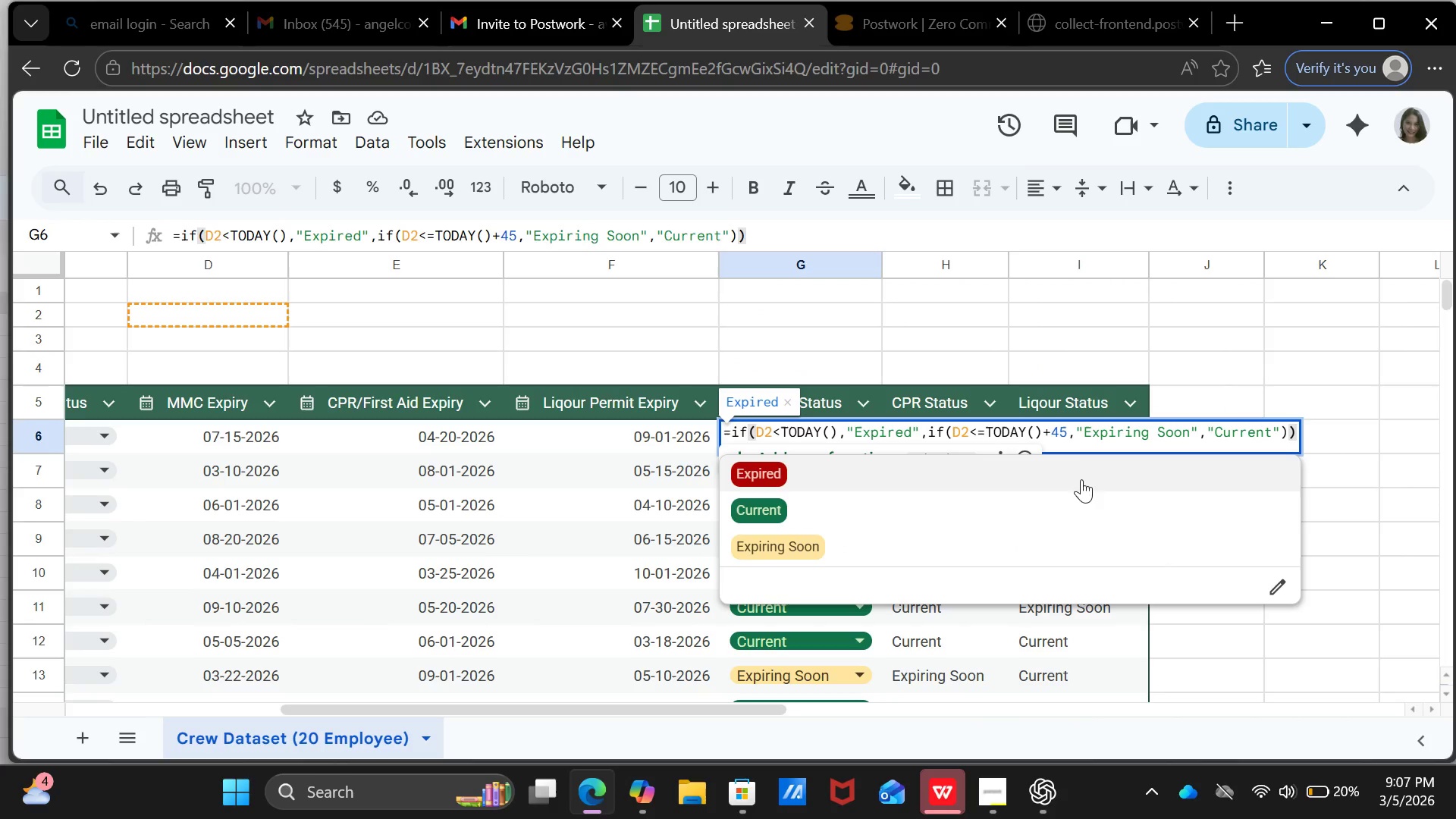 
scroll: coordinate [1067, 451], scroll_direction: down, amount: 2.0
 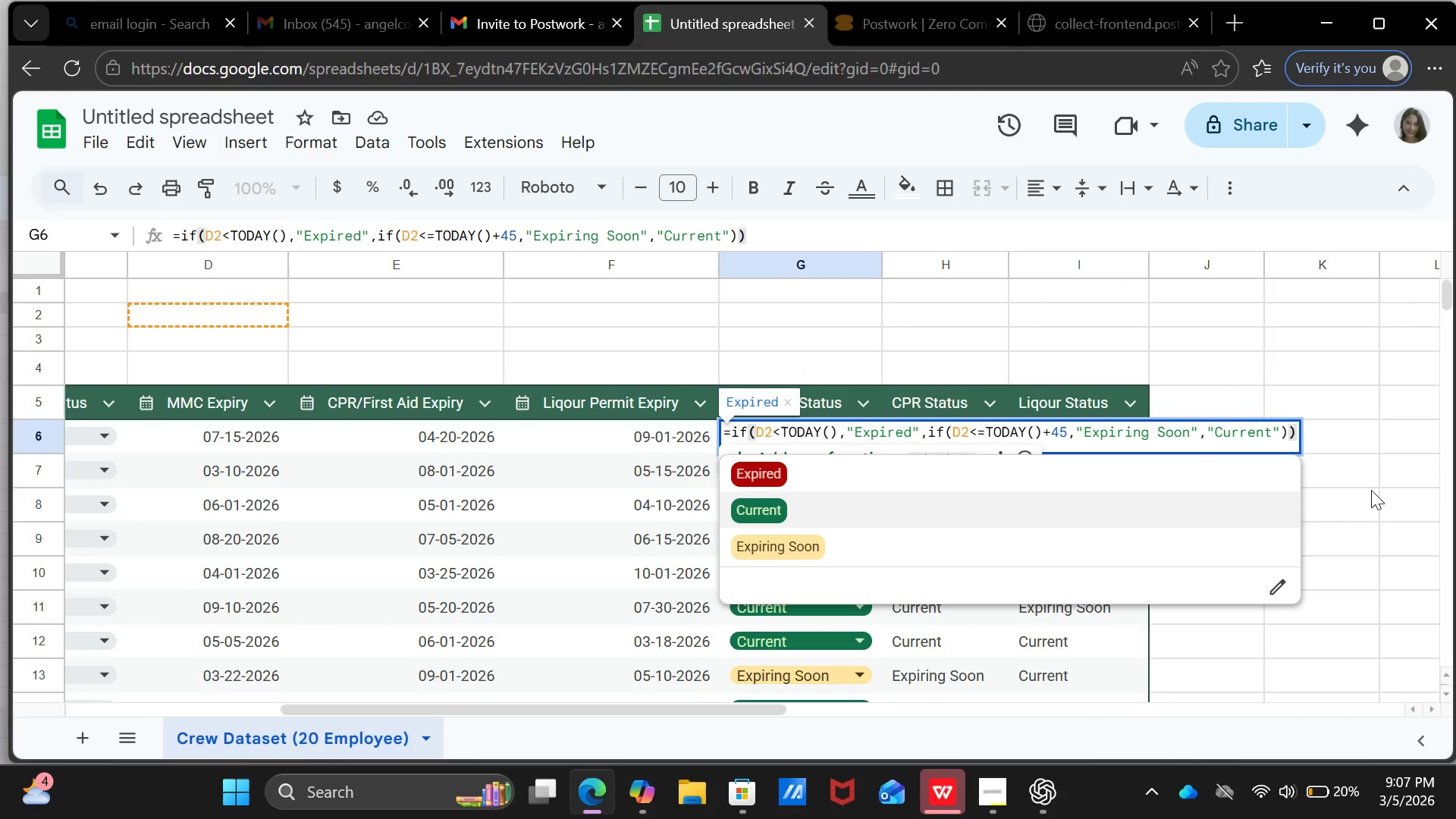 
left_click([1371, 490])
 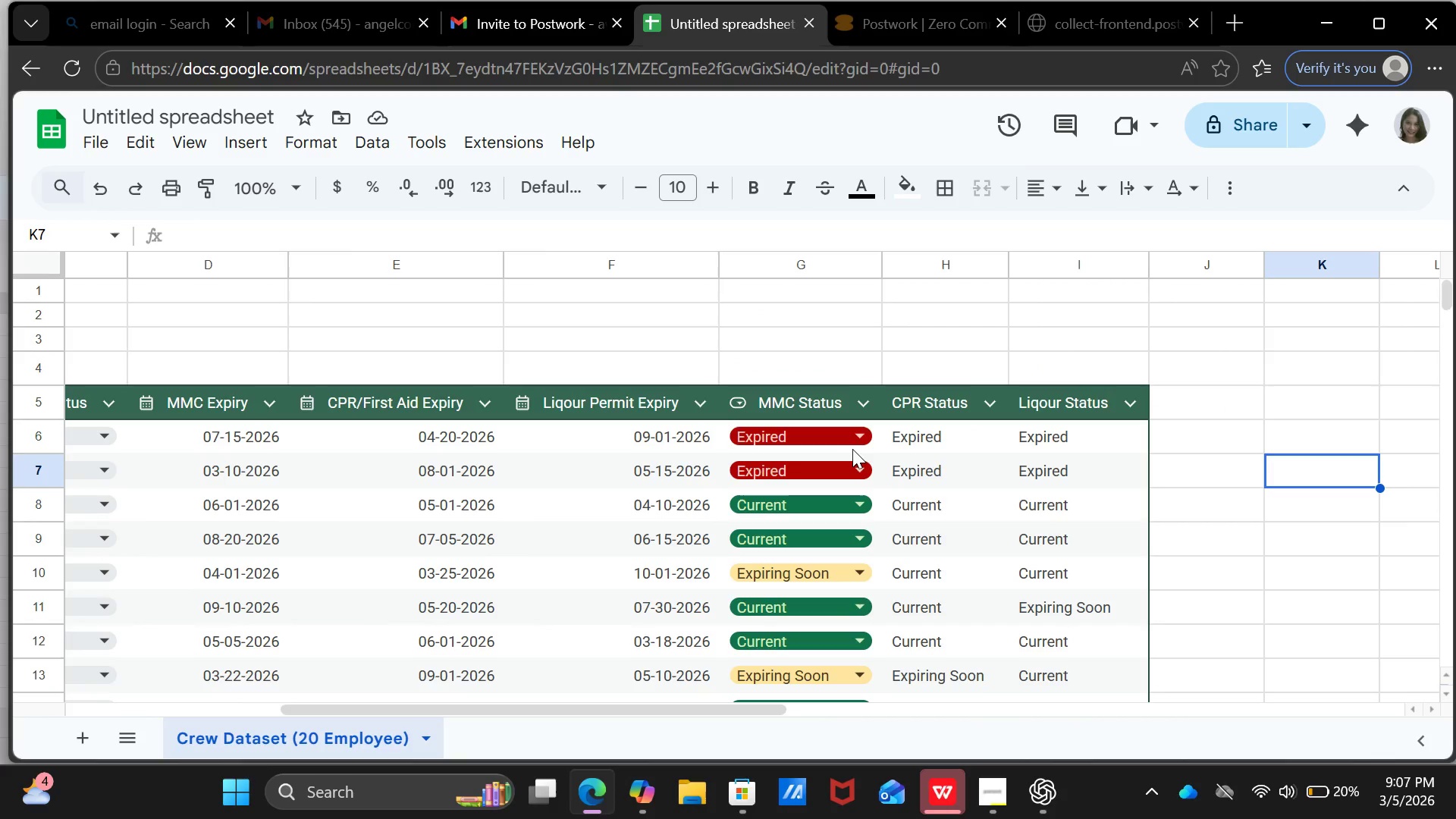 
mouse_move([861, 416])
 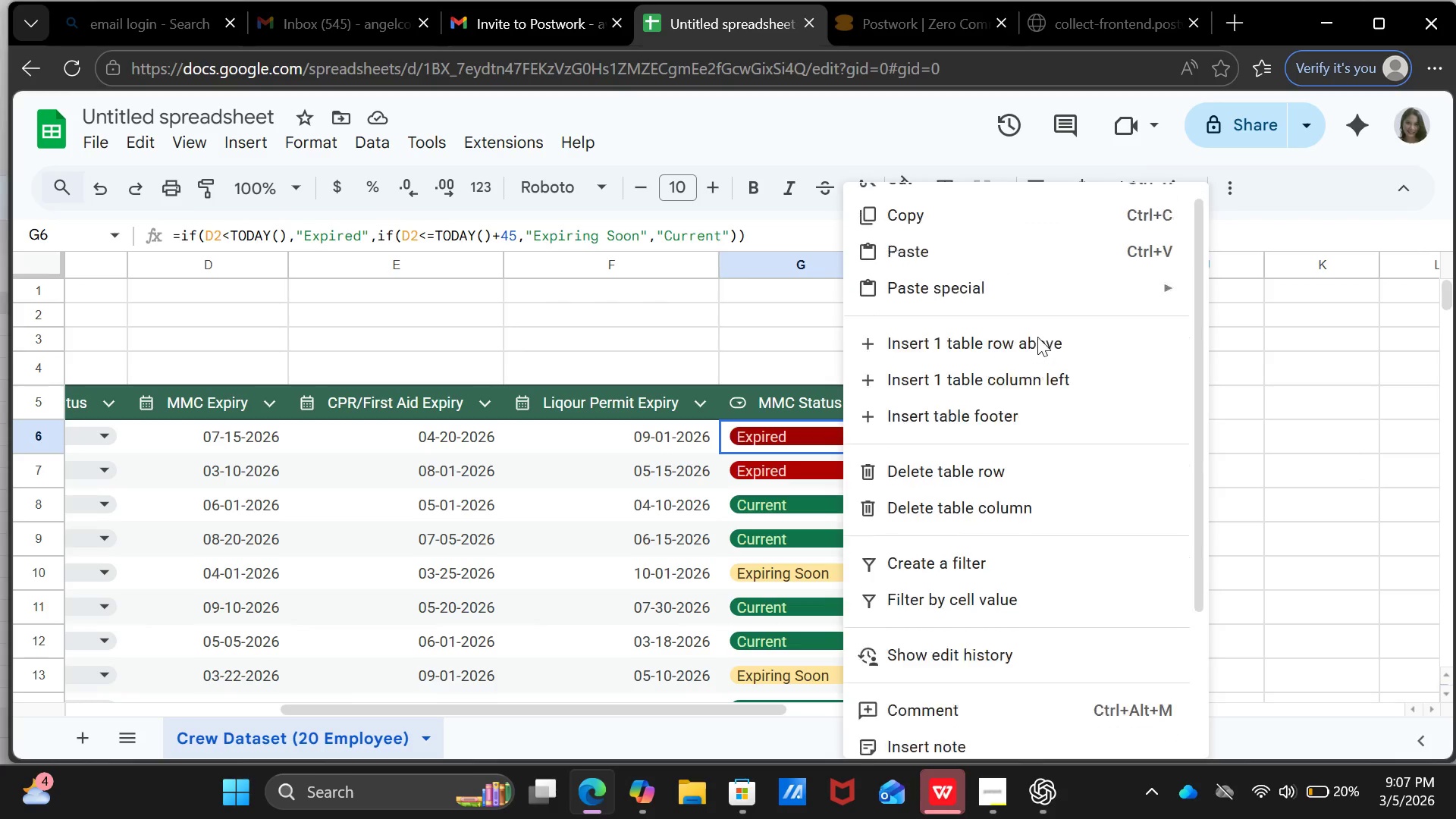 
scroll: coordinate [1034, 340], scroll_direction: down, amount: 3.0
 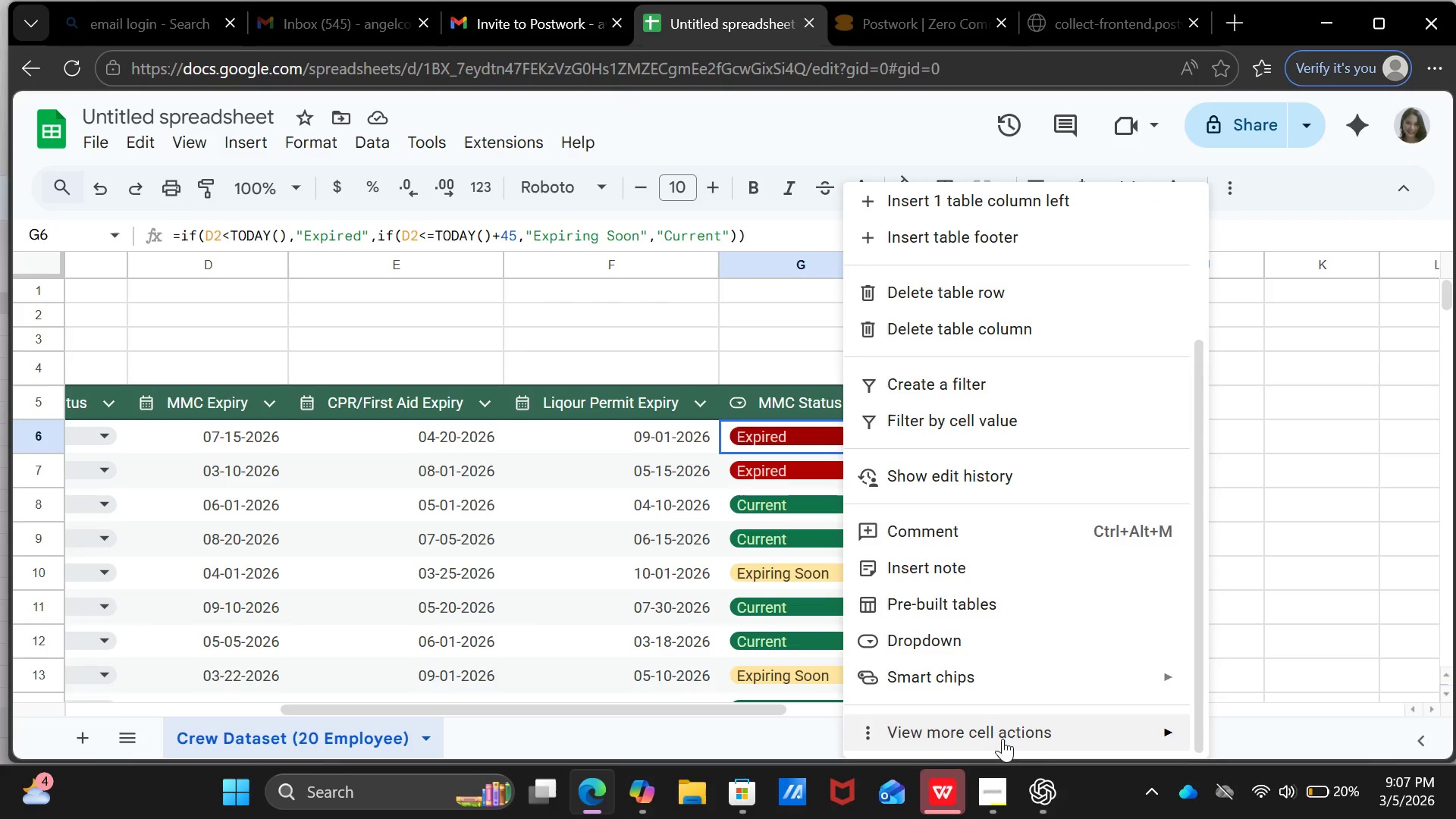 
left_click([1002, 728])
 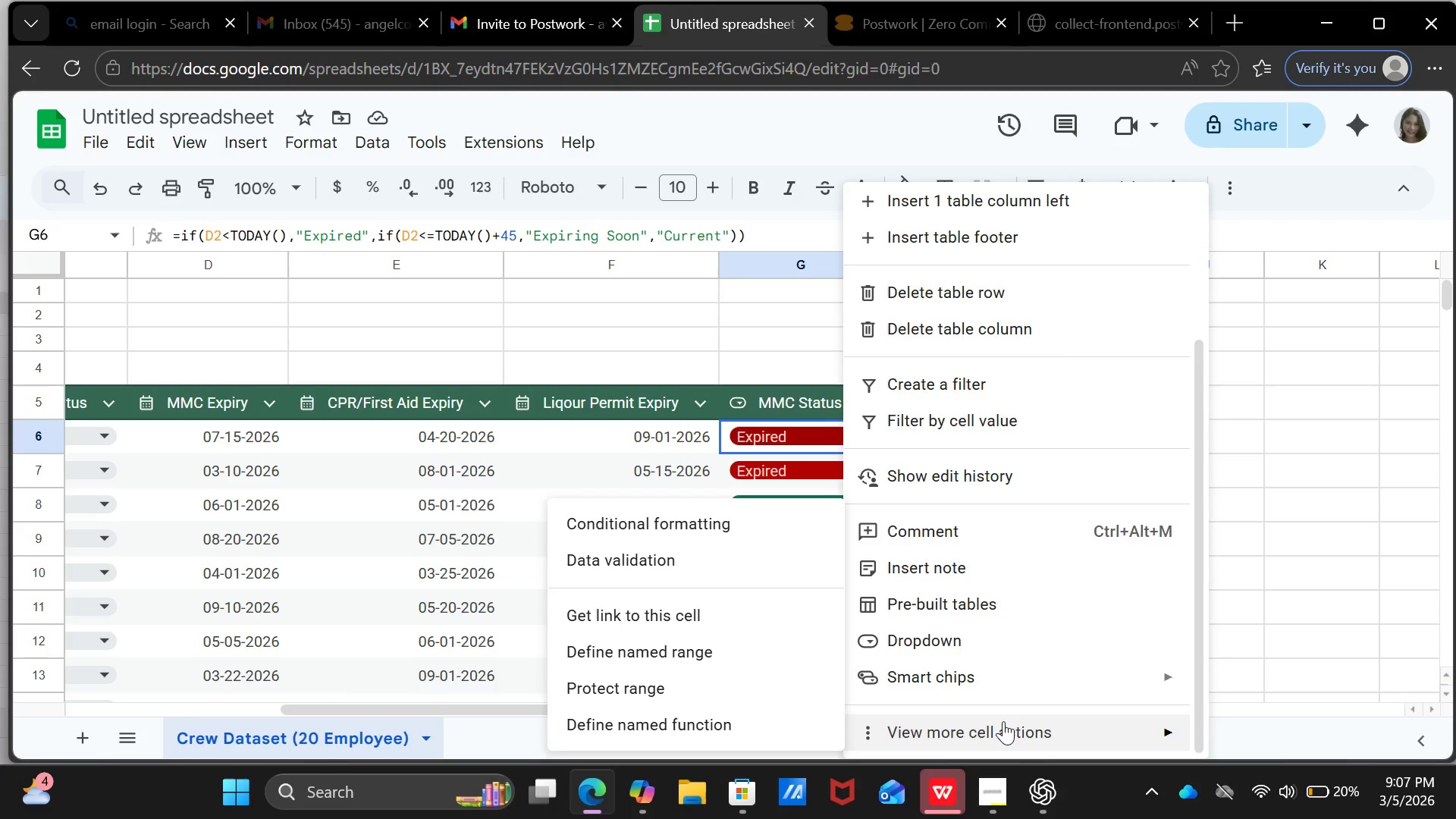 
wait(10.08)
 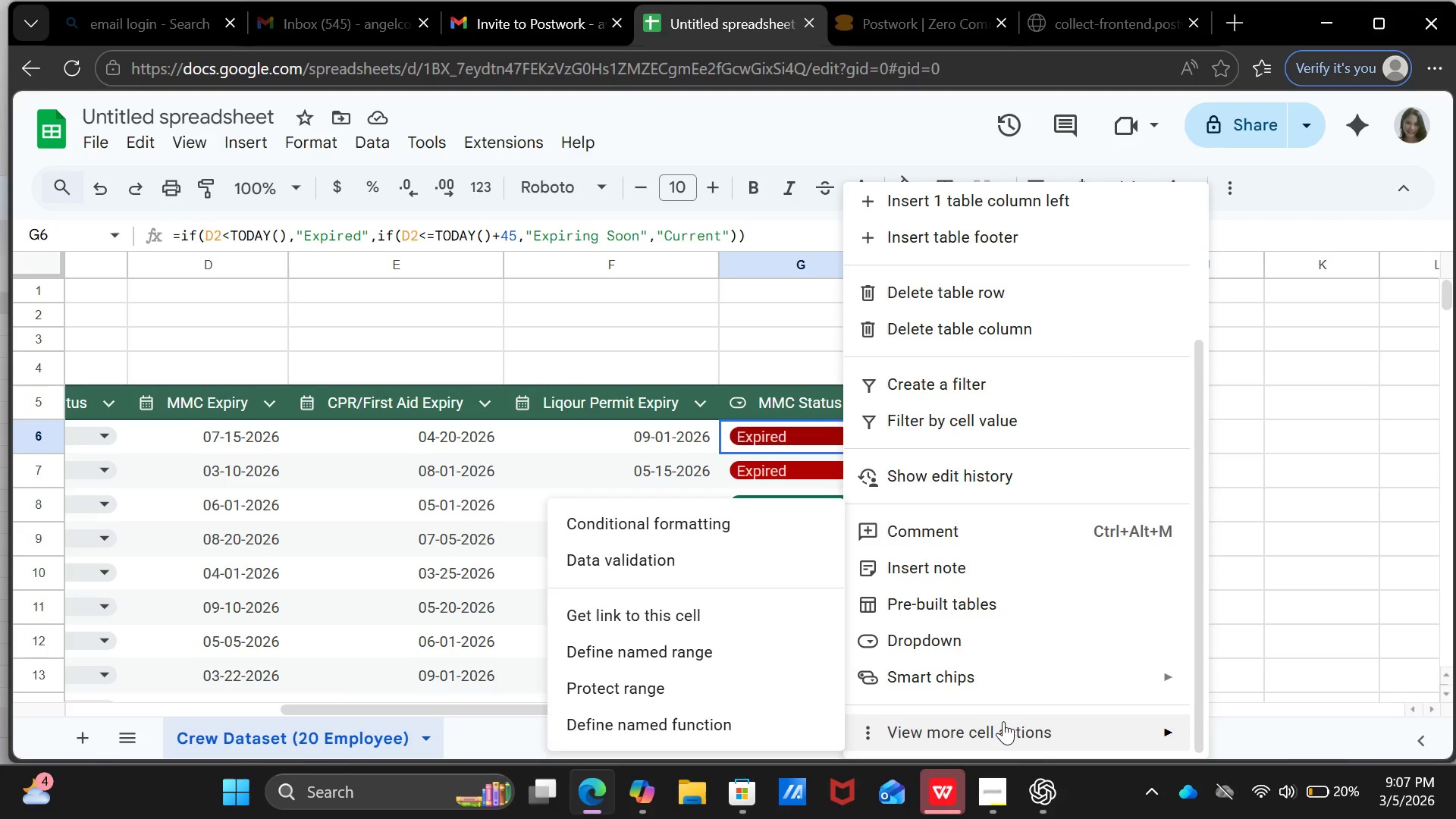 
left_click([670, 692])
 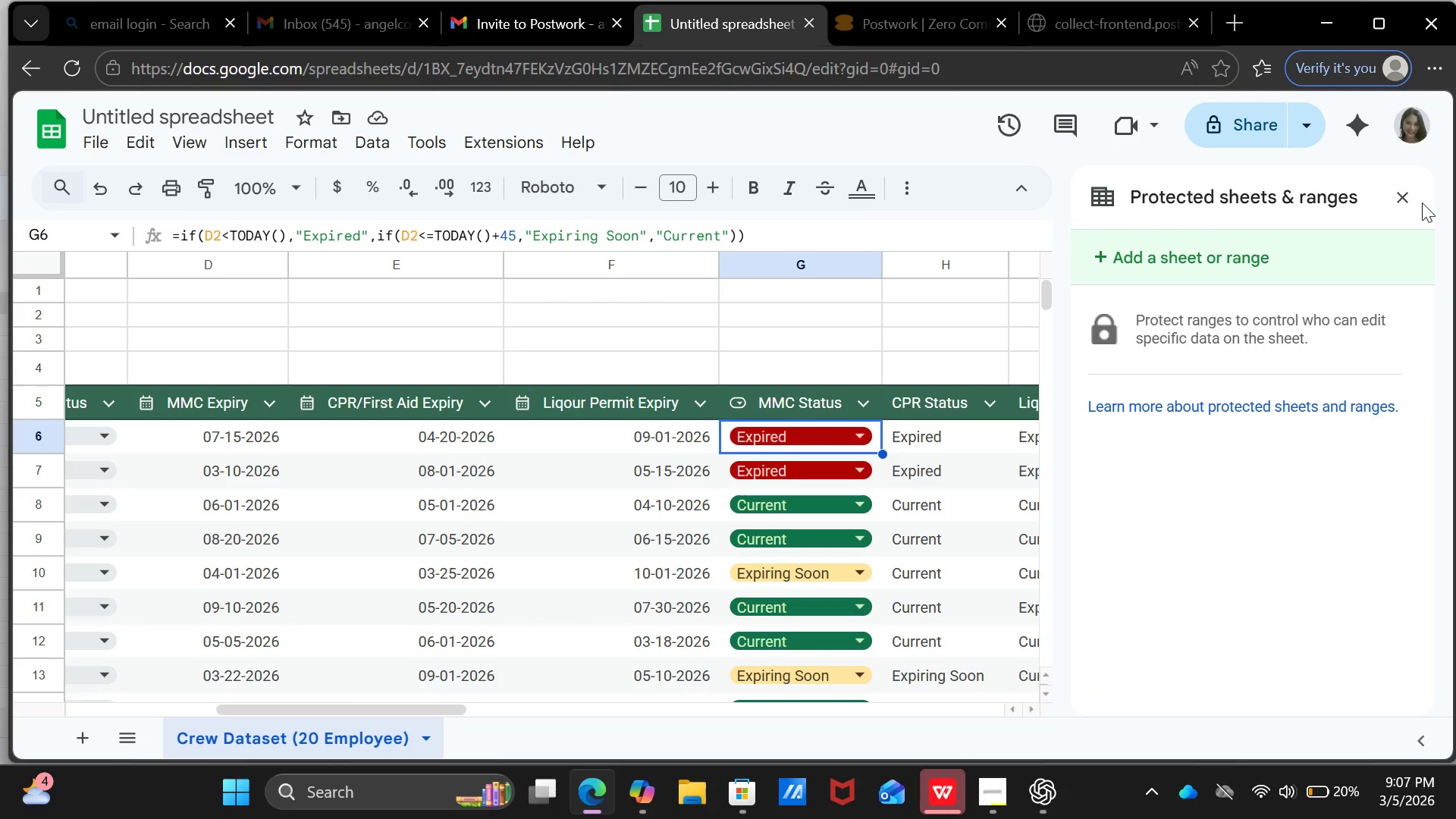 
left_click([1410, 195])
 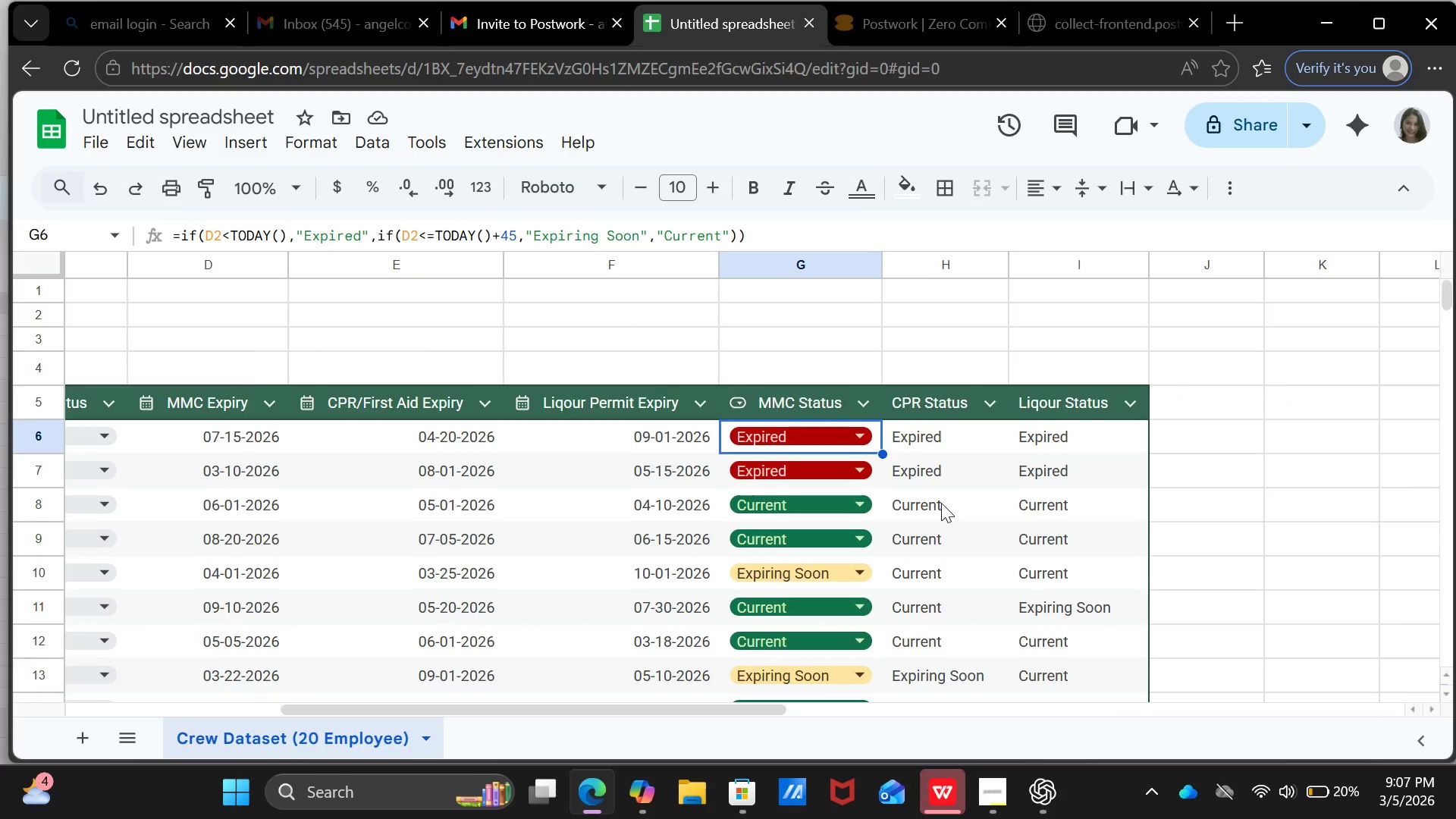 
scroll: coordinate [941, 503], scroll_direction: down, amount: 3.0
 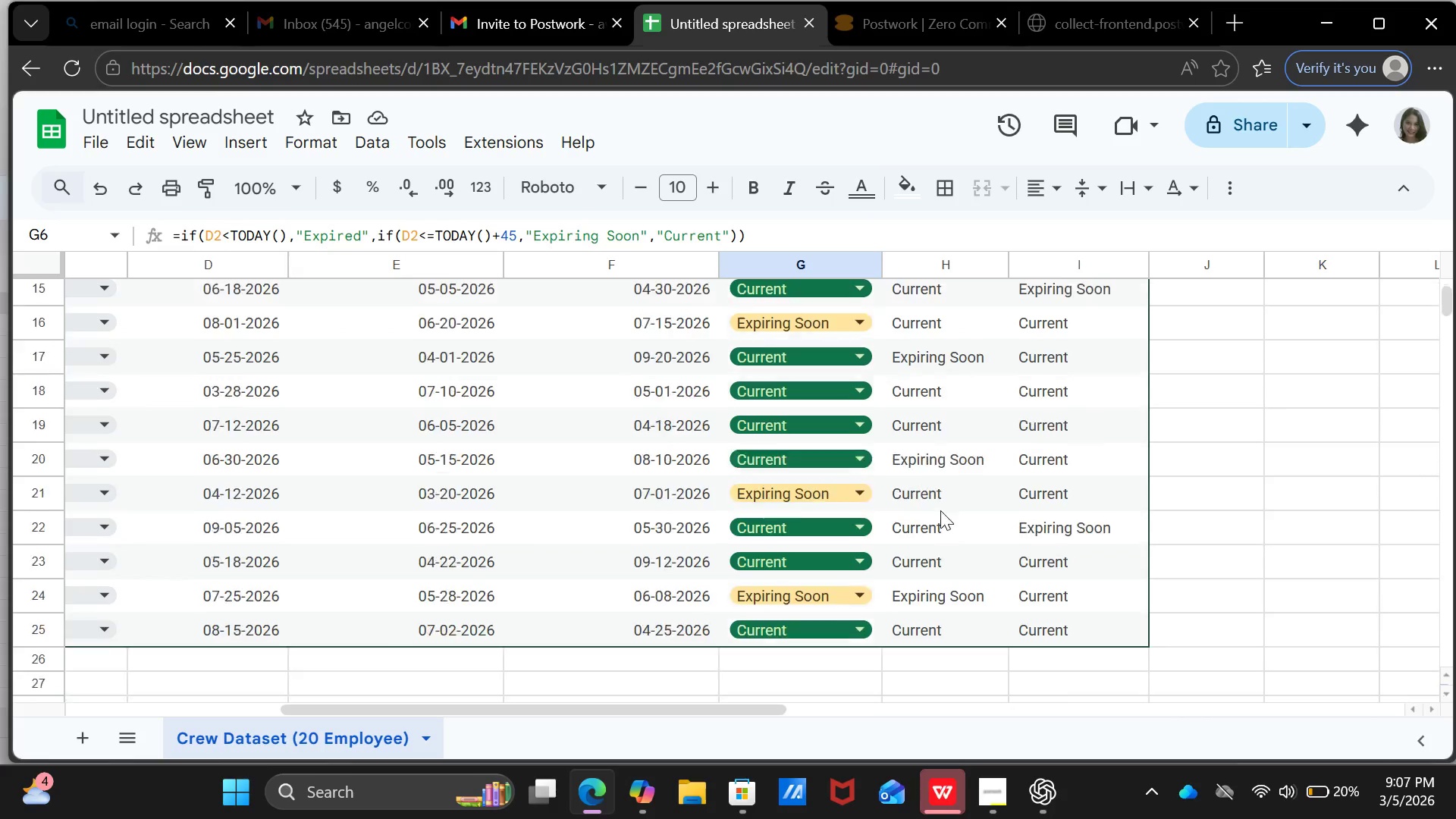 
scroll: coordinate [937, 516], scroll_direction: up, amount: 3.0
 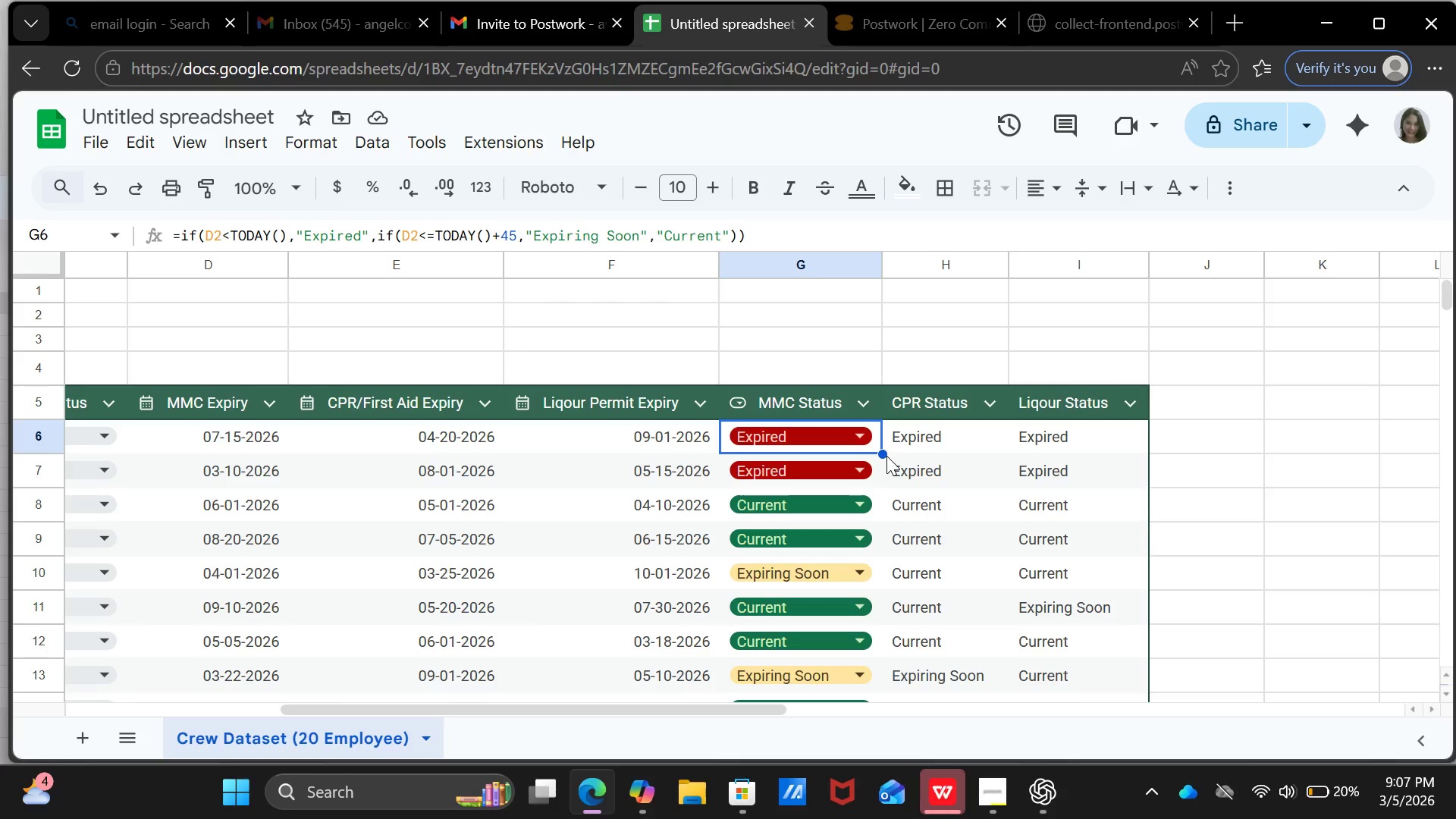 
left_click([886, 456])
 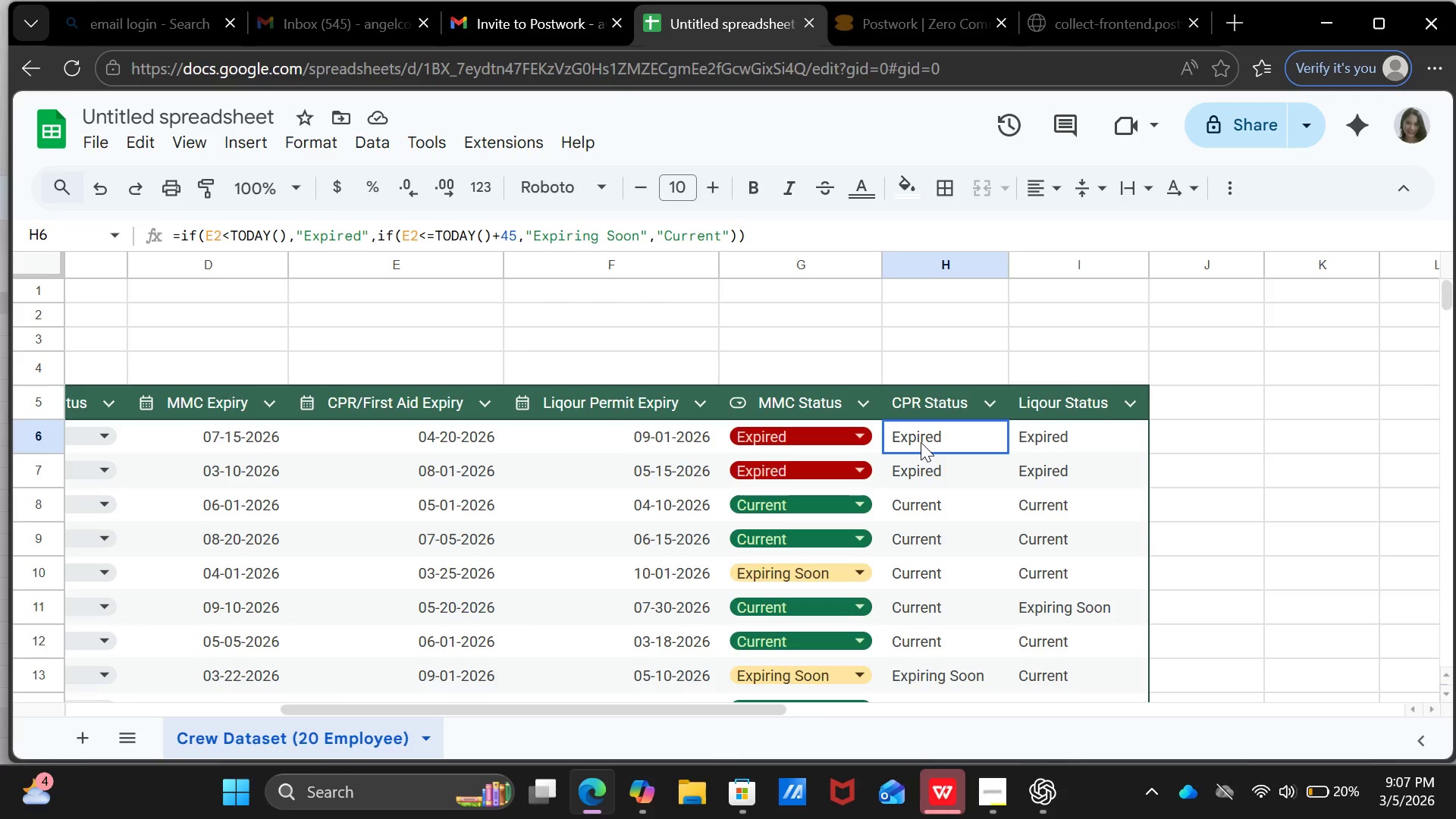 
left_click([921, 442])
 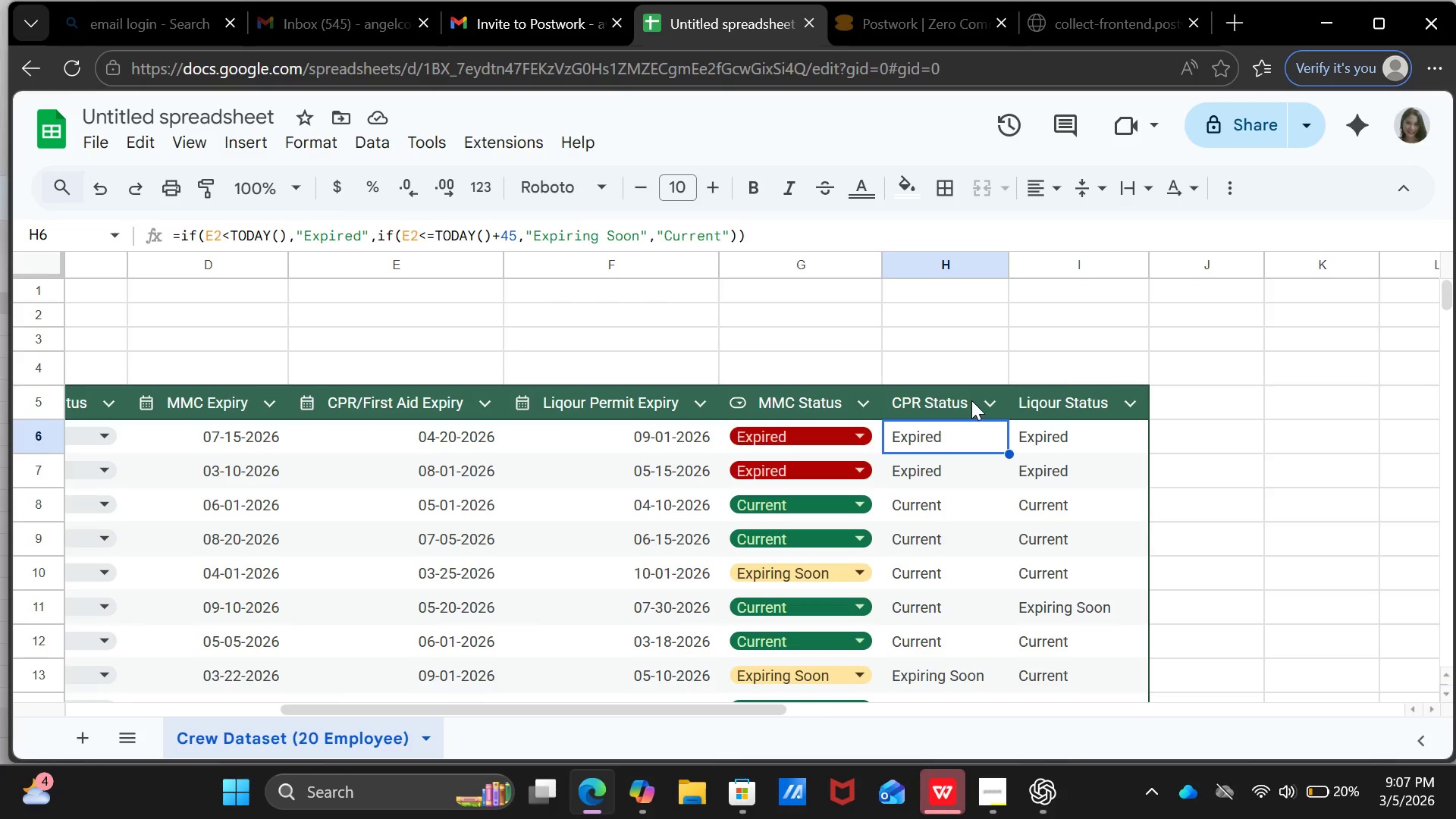 
left_click([971, 400])
 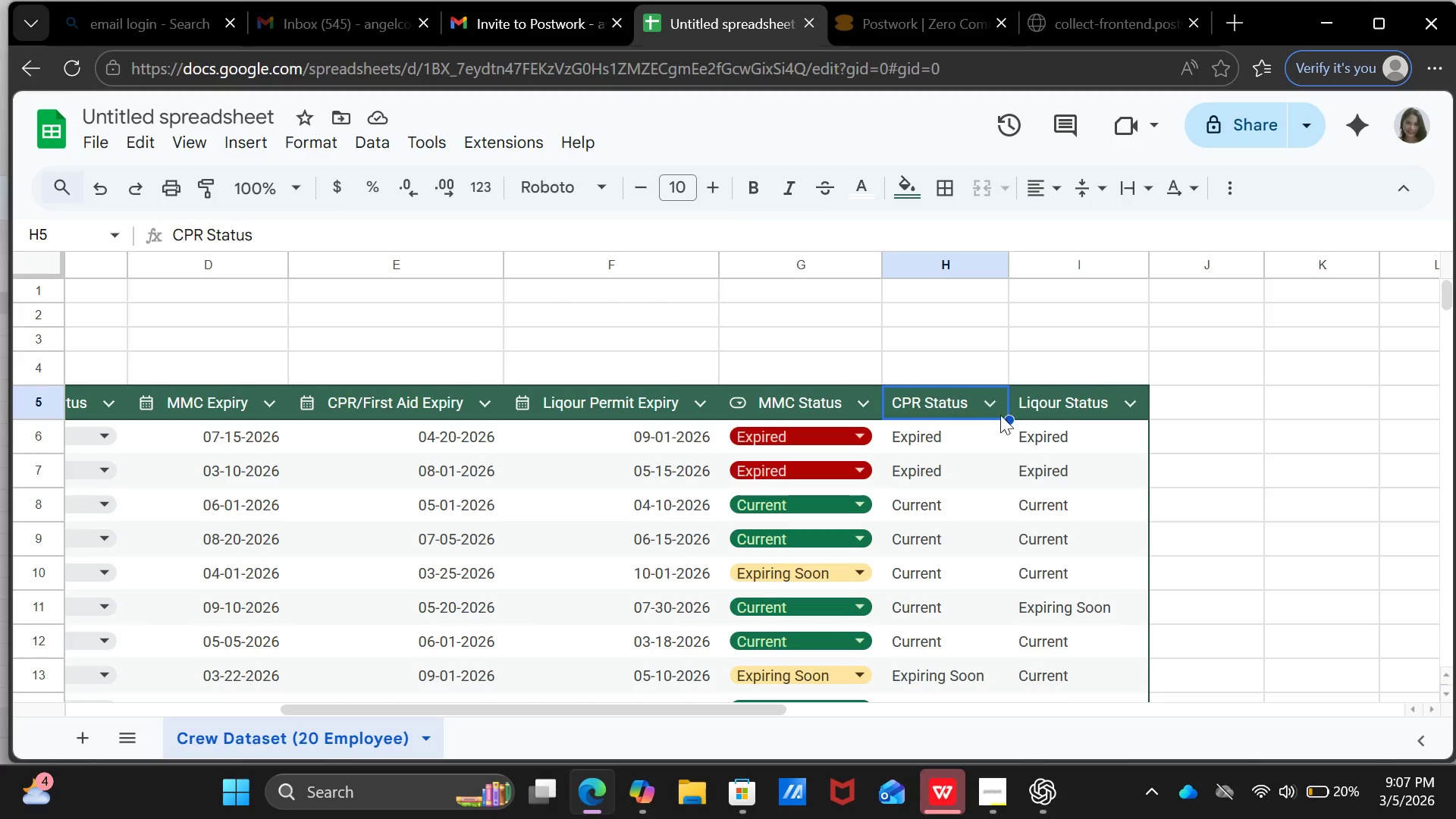 
left_click([995, 410])
 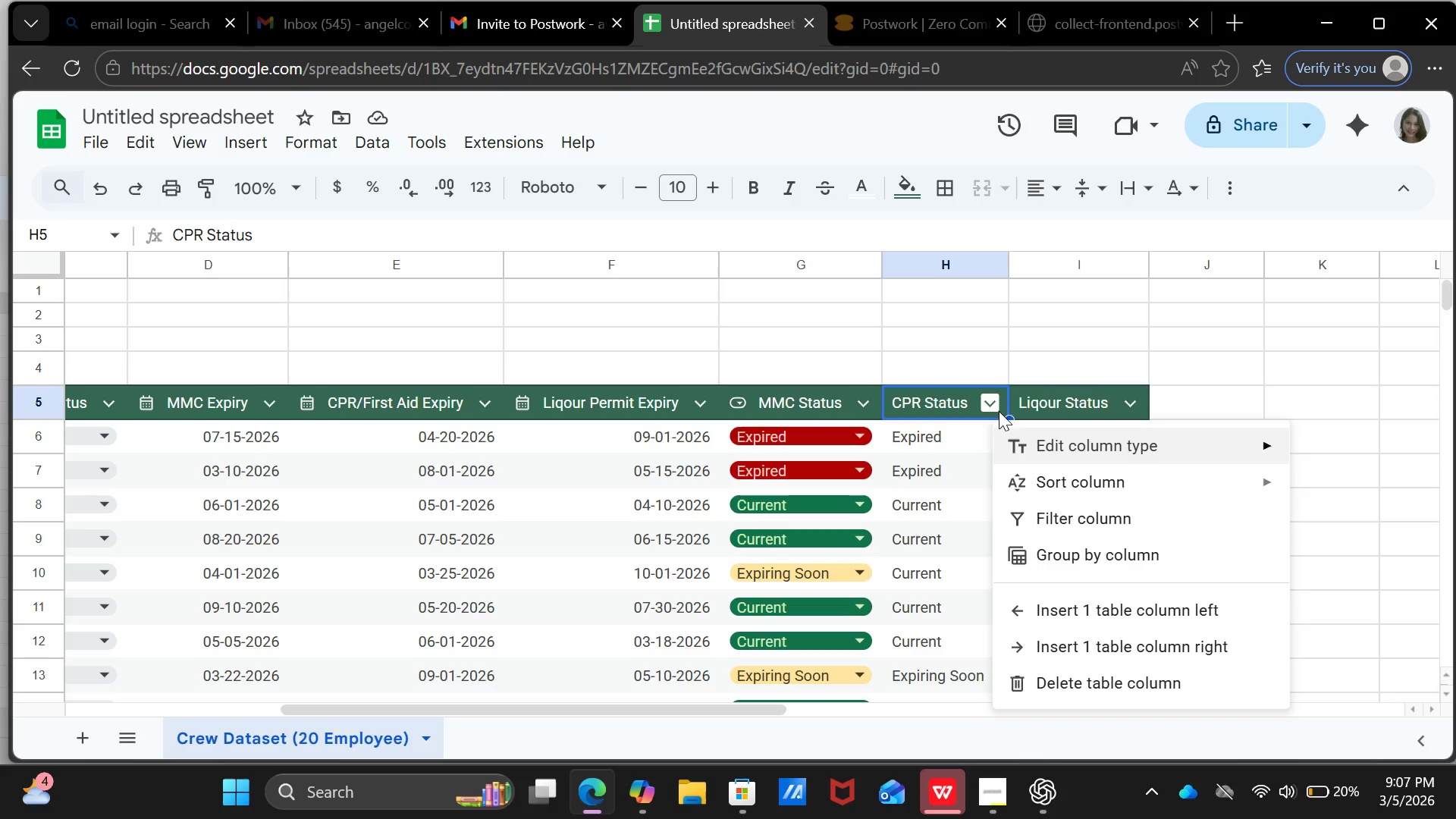 
left_click([1329, 516])
 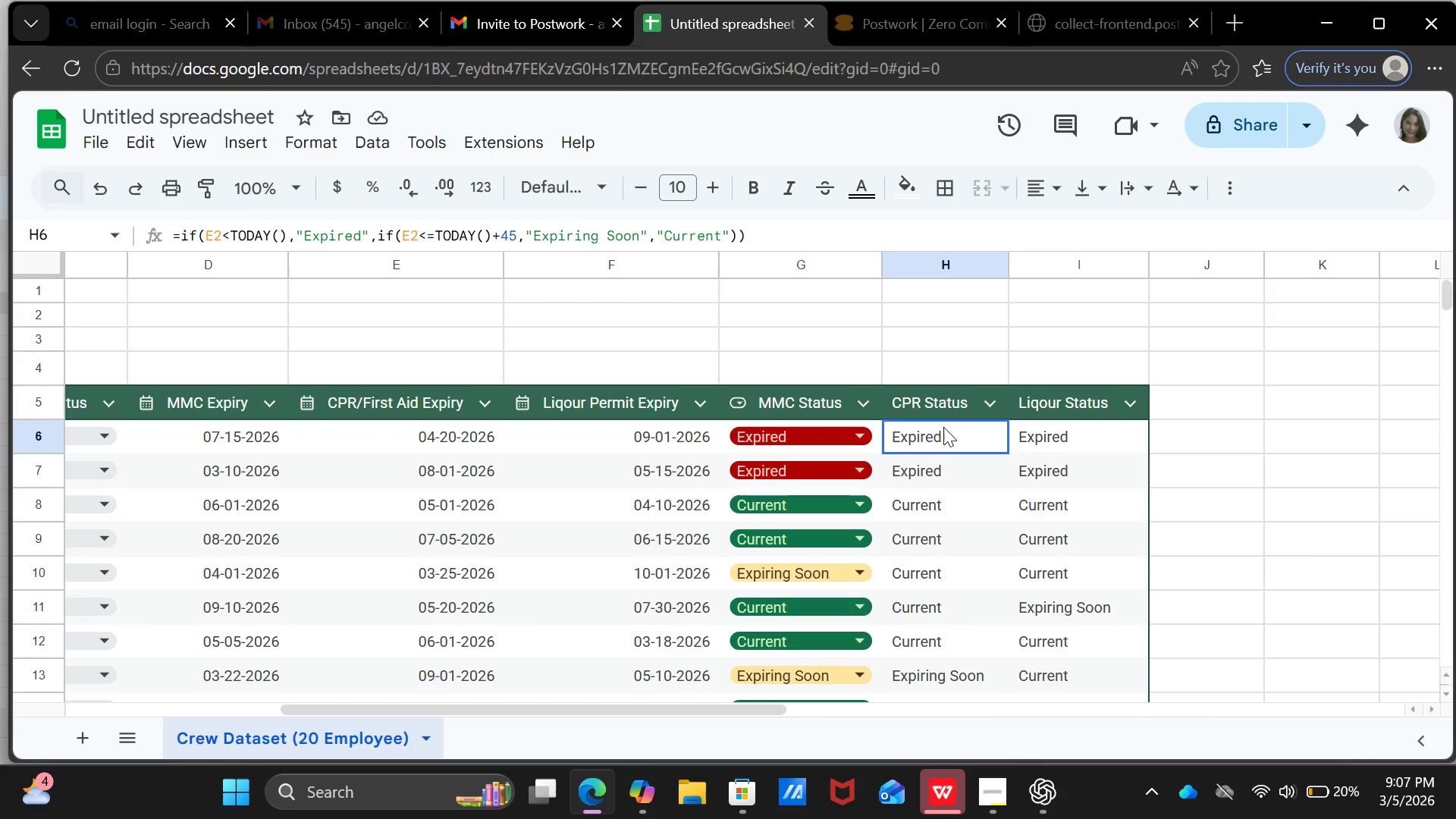 
left_click_drag(start_coordinate=[943, 427], to_coordinate=[952, 582])
 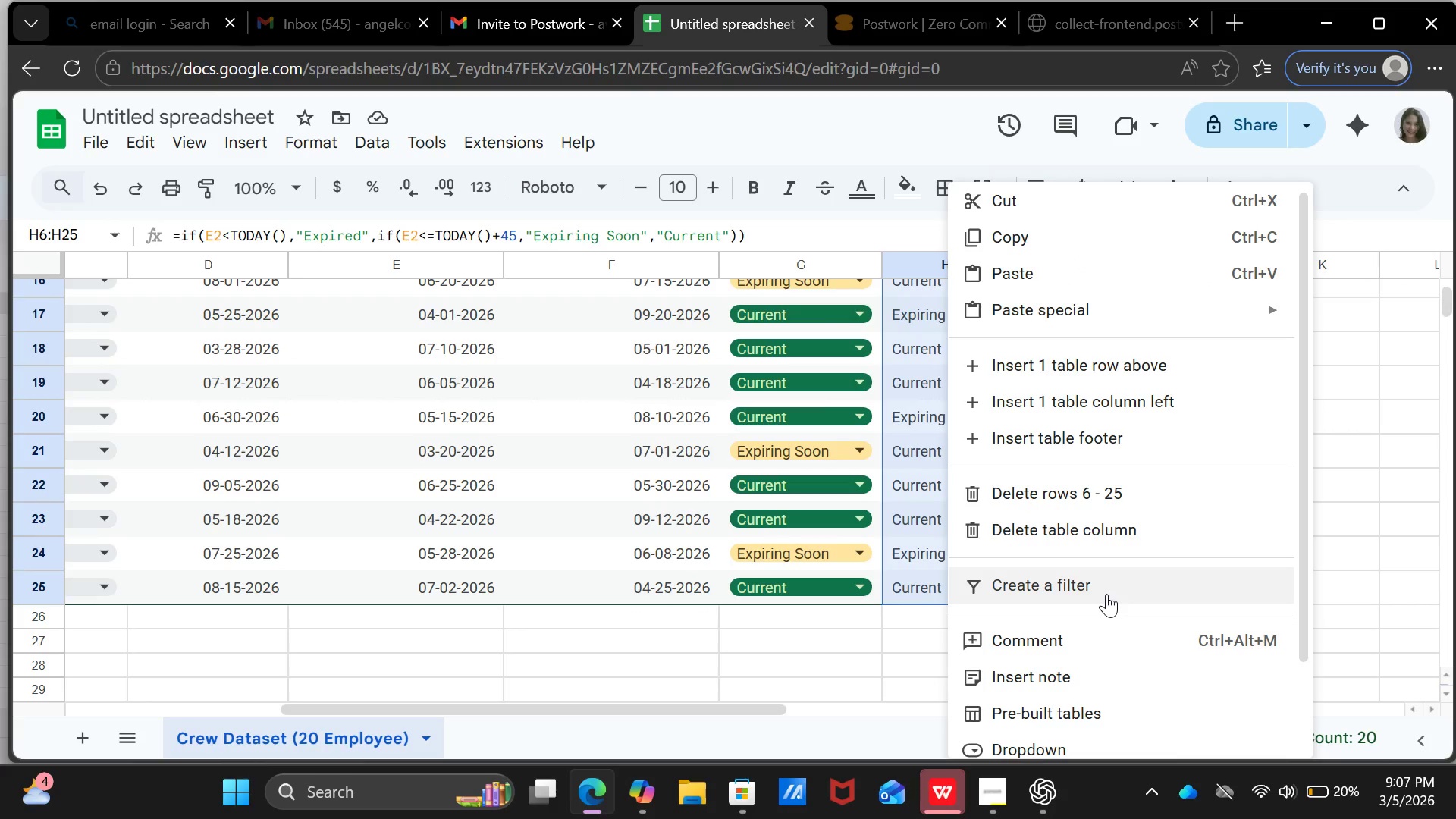 
scroll: coordinate [1106, 594], scroll_direction: down, amount: 3.0
 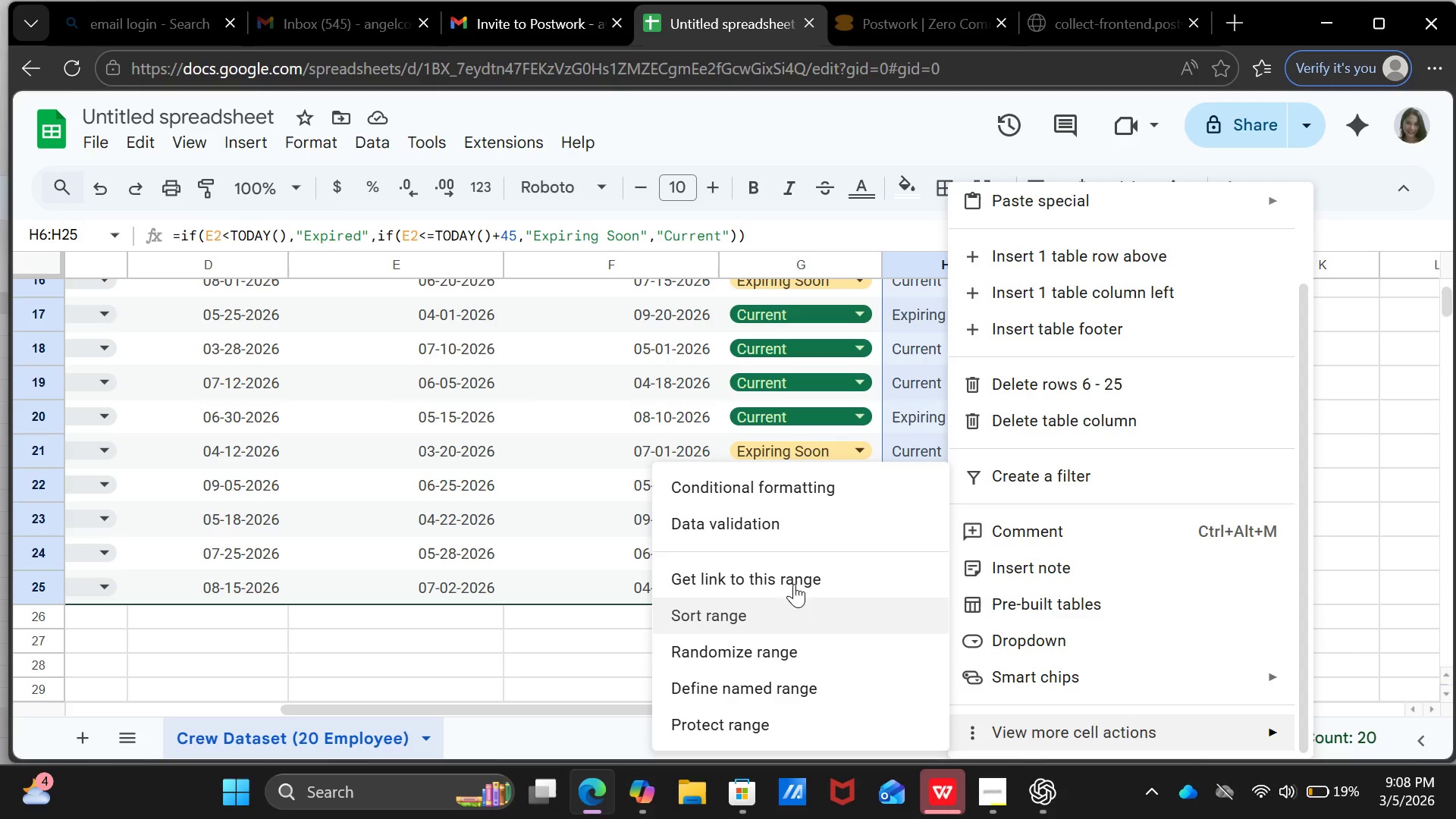 
left_click([768, 485])
 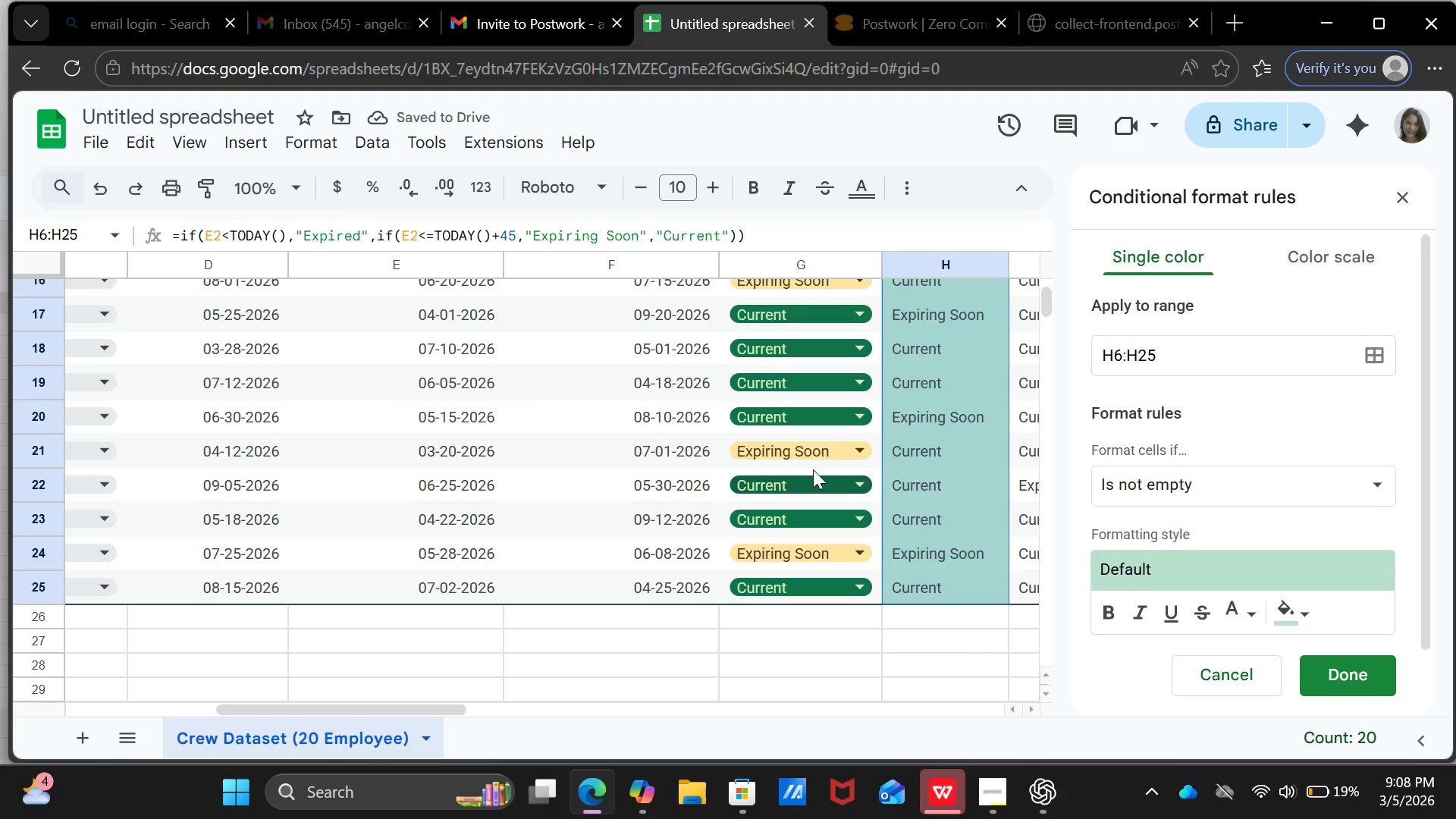 
left_click([1355, 255])
 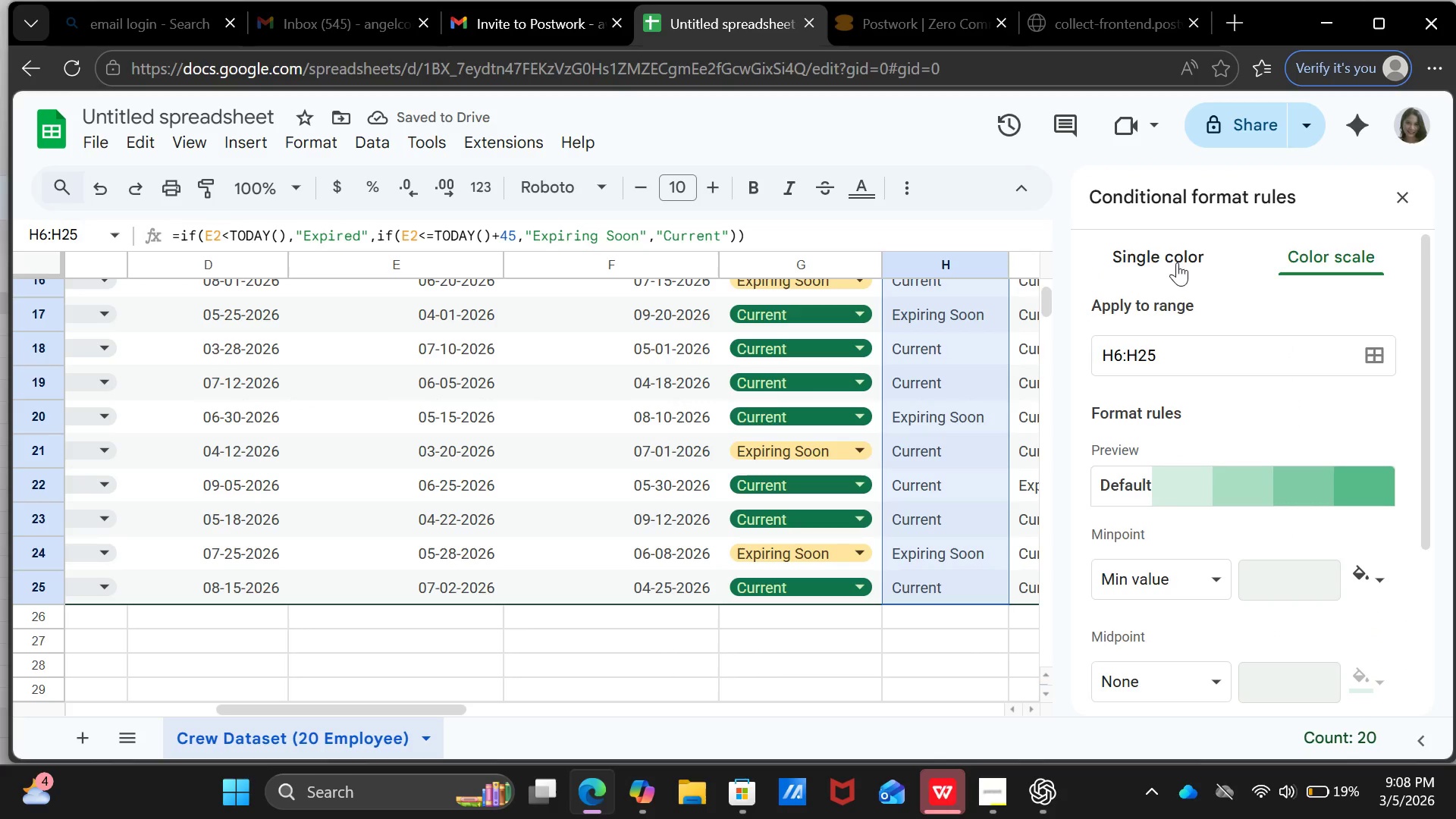 
left_click([1406, 201])
 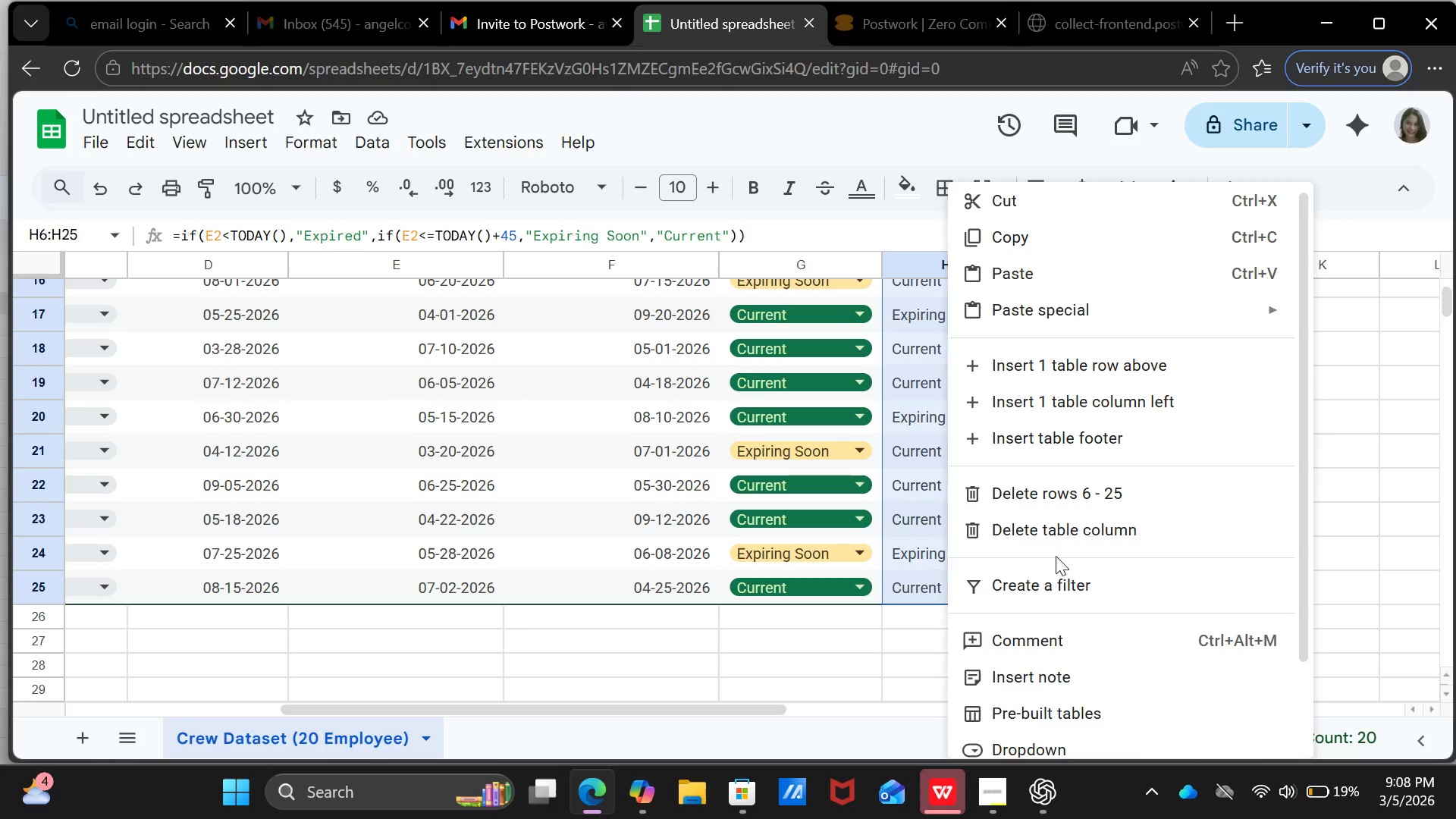 
scroll: coordinate [1137, 661], scroll_direction: down, amount: 3.0
 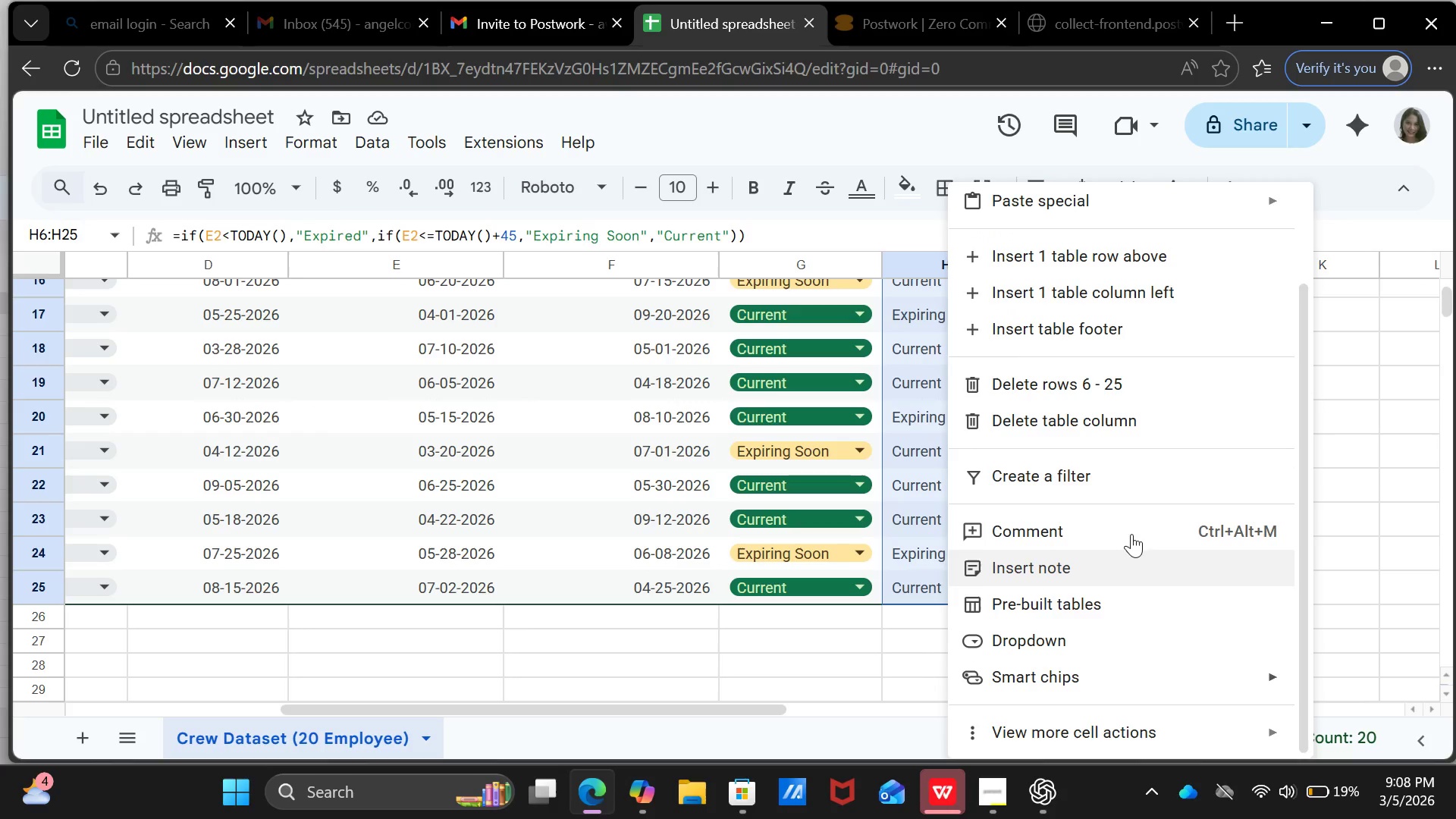 
left_click([1114, 723])
 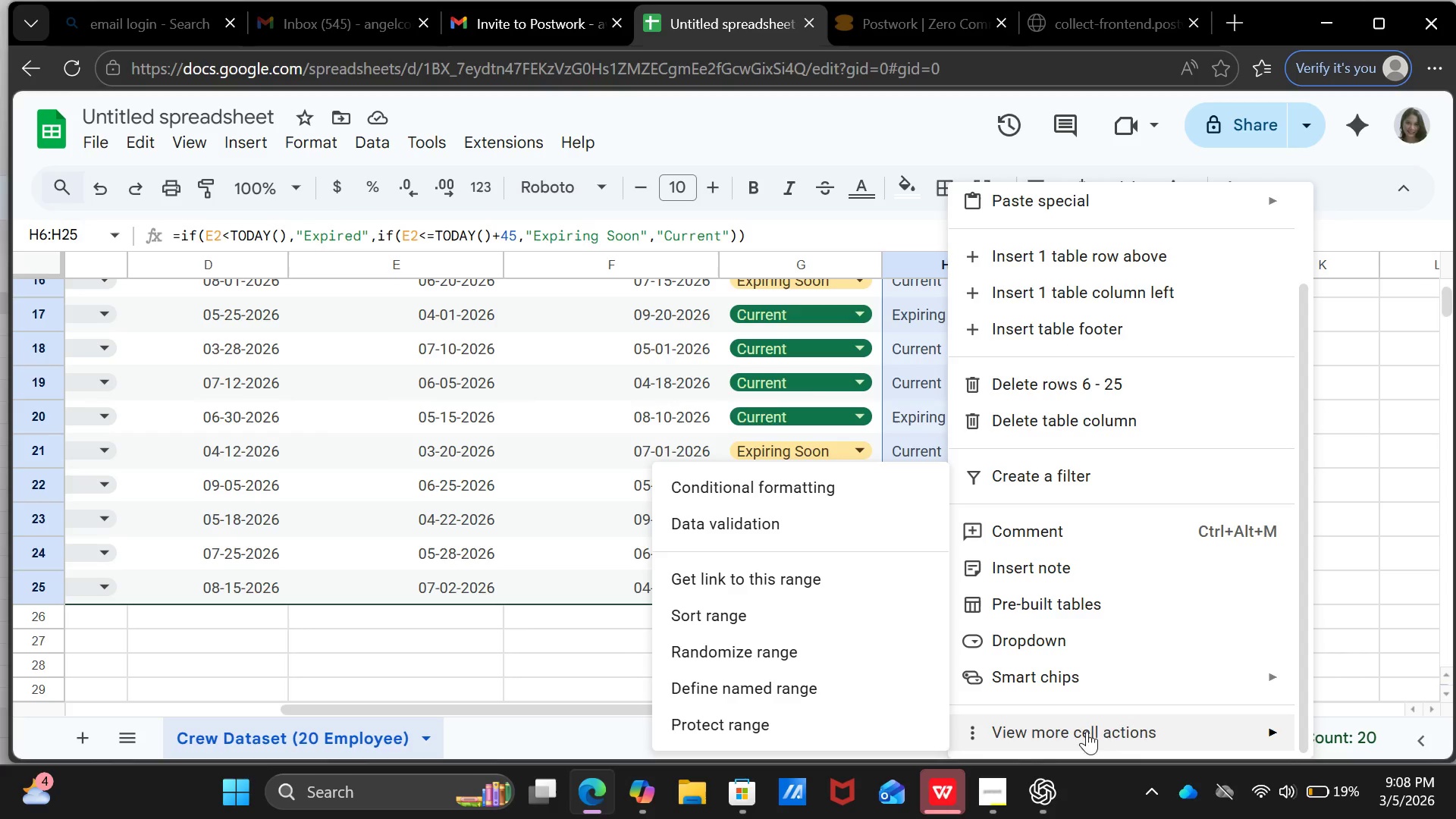 
wait(5.26)
 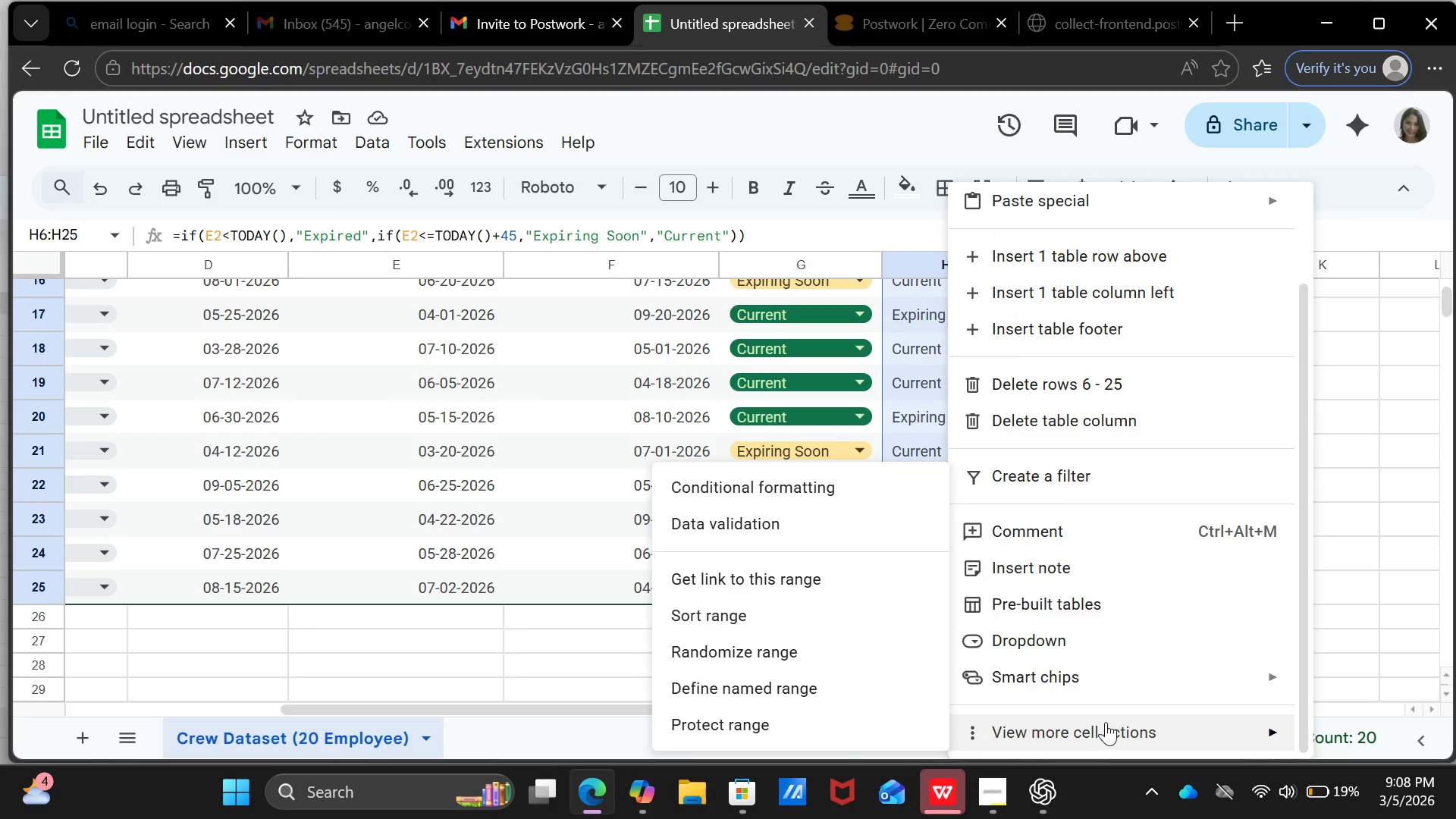 
left_click([739, 645])
 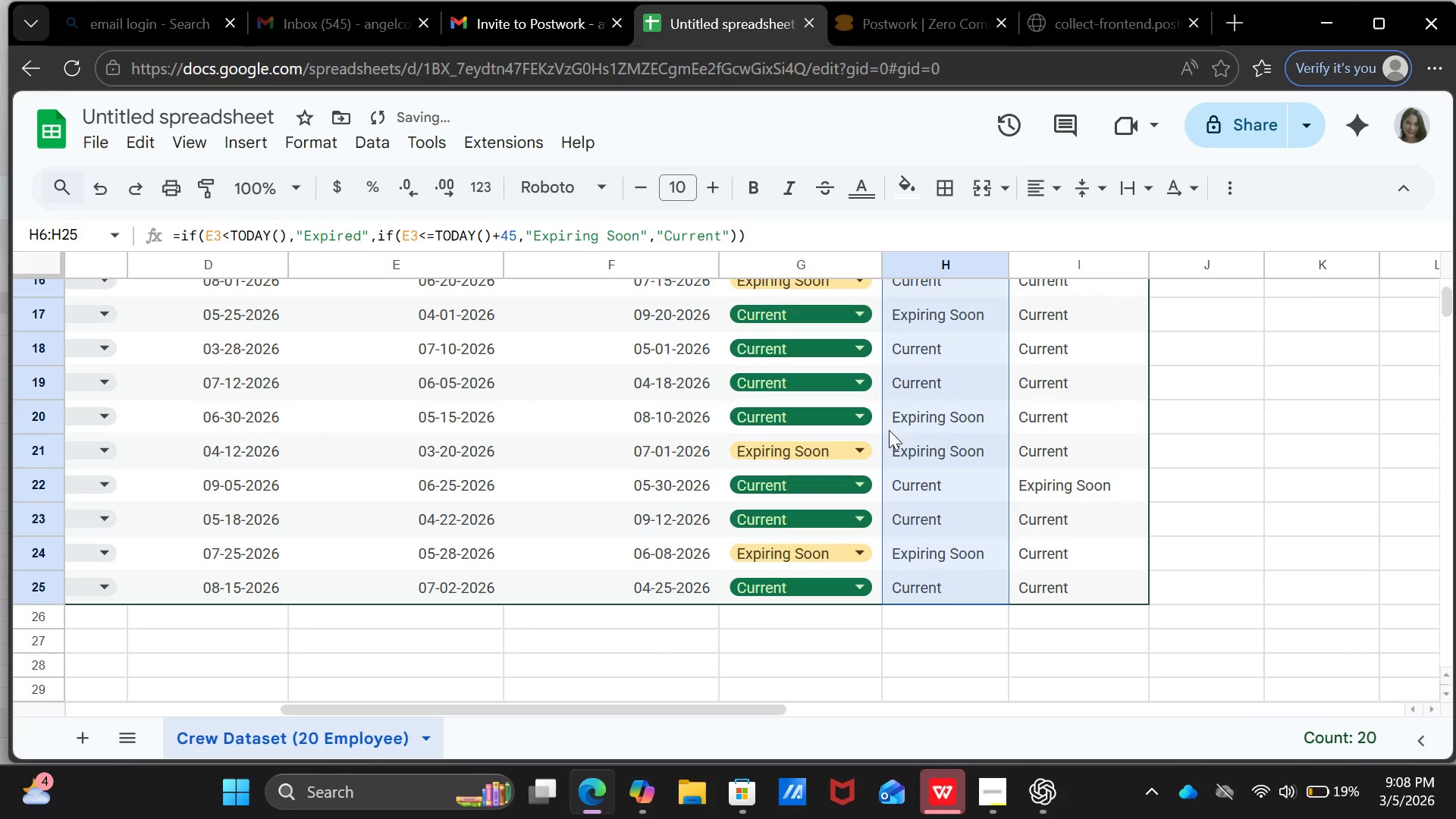 
mouse_move([952, 402])
 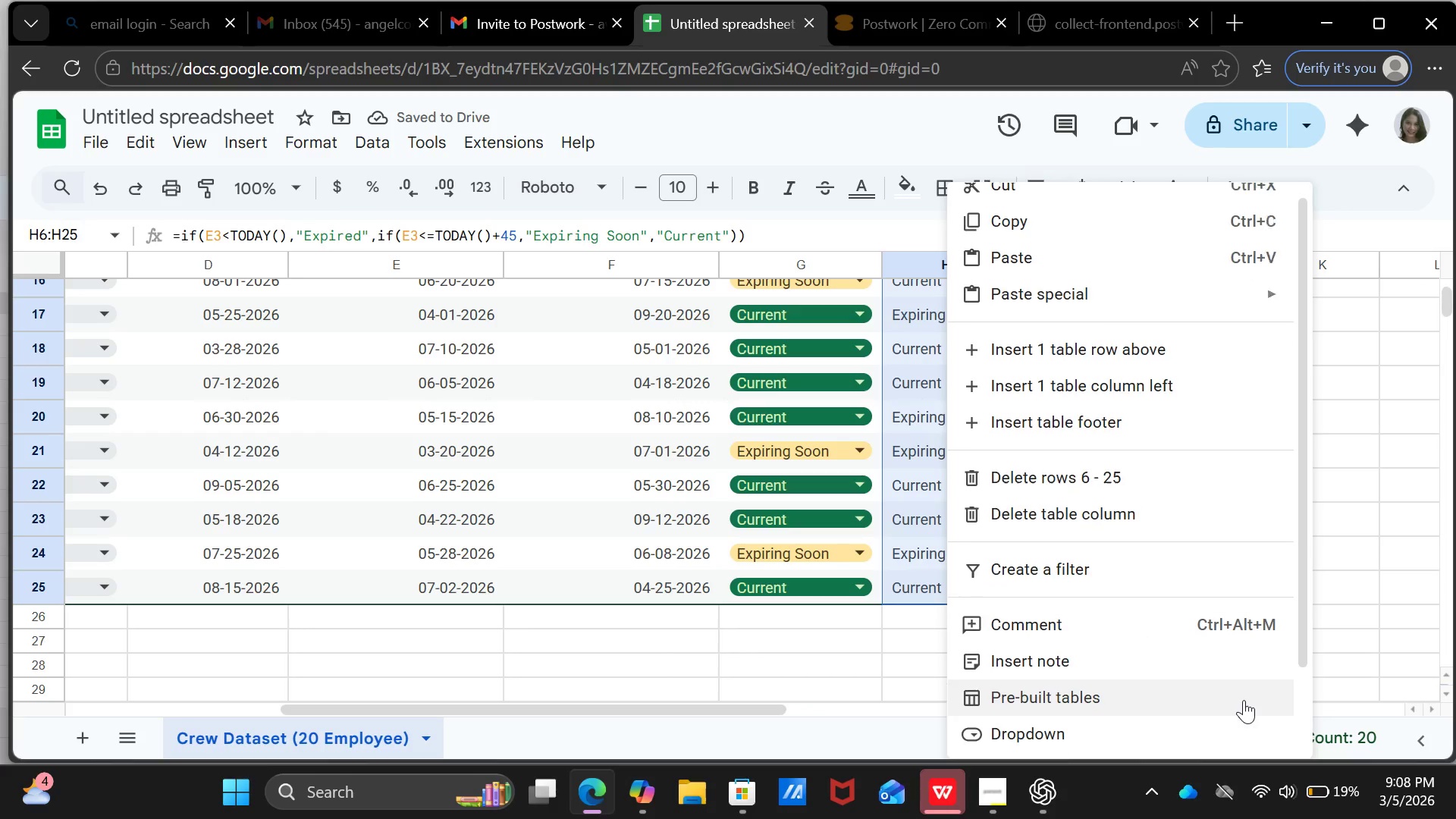 
scroll: coordinate [1244, 700], scroll_direction: down, amount: 4.0
 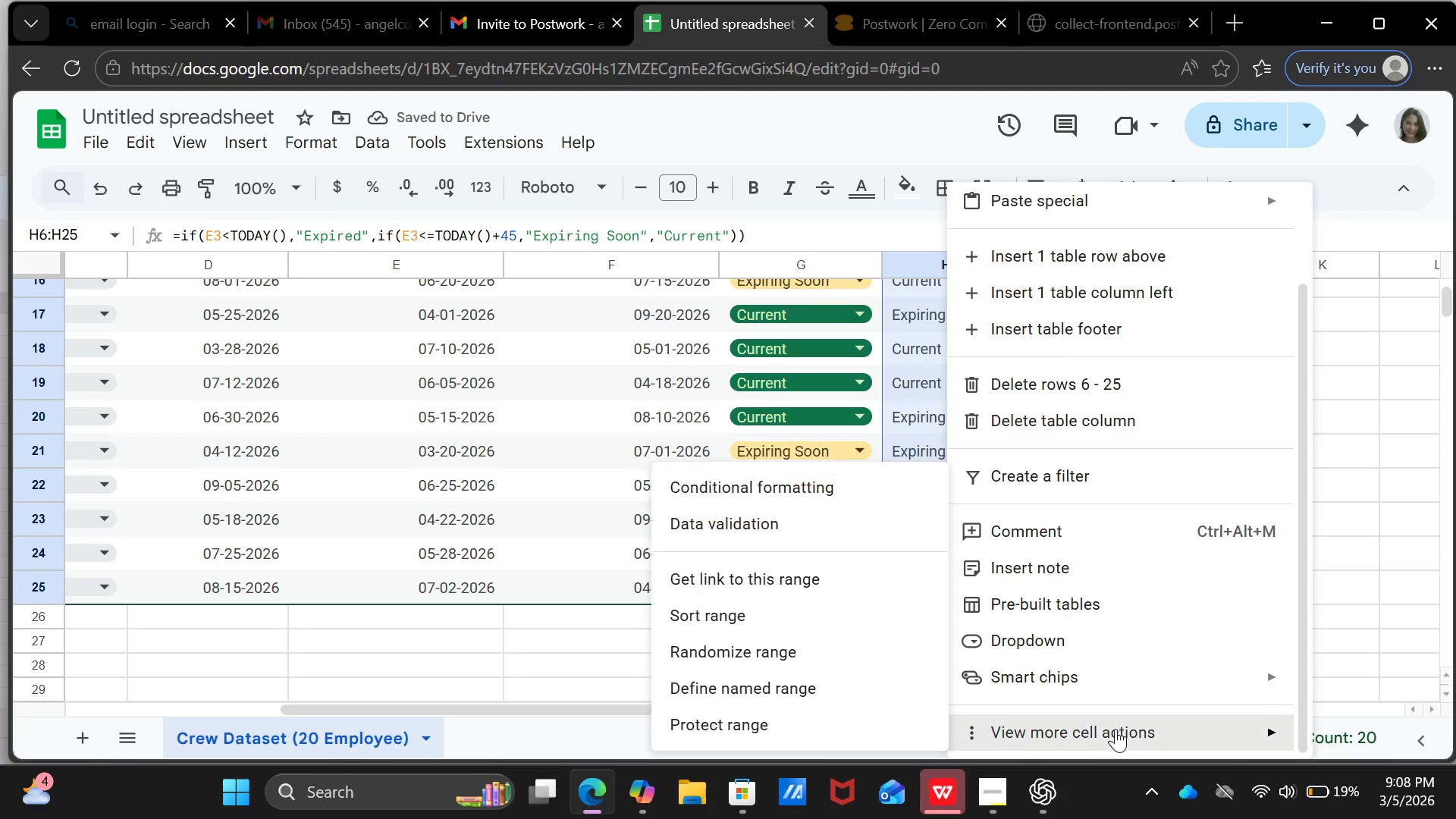 
left_click([1116, 729])
 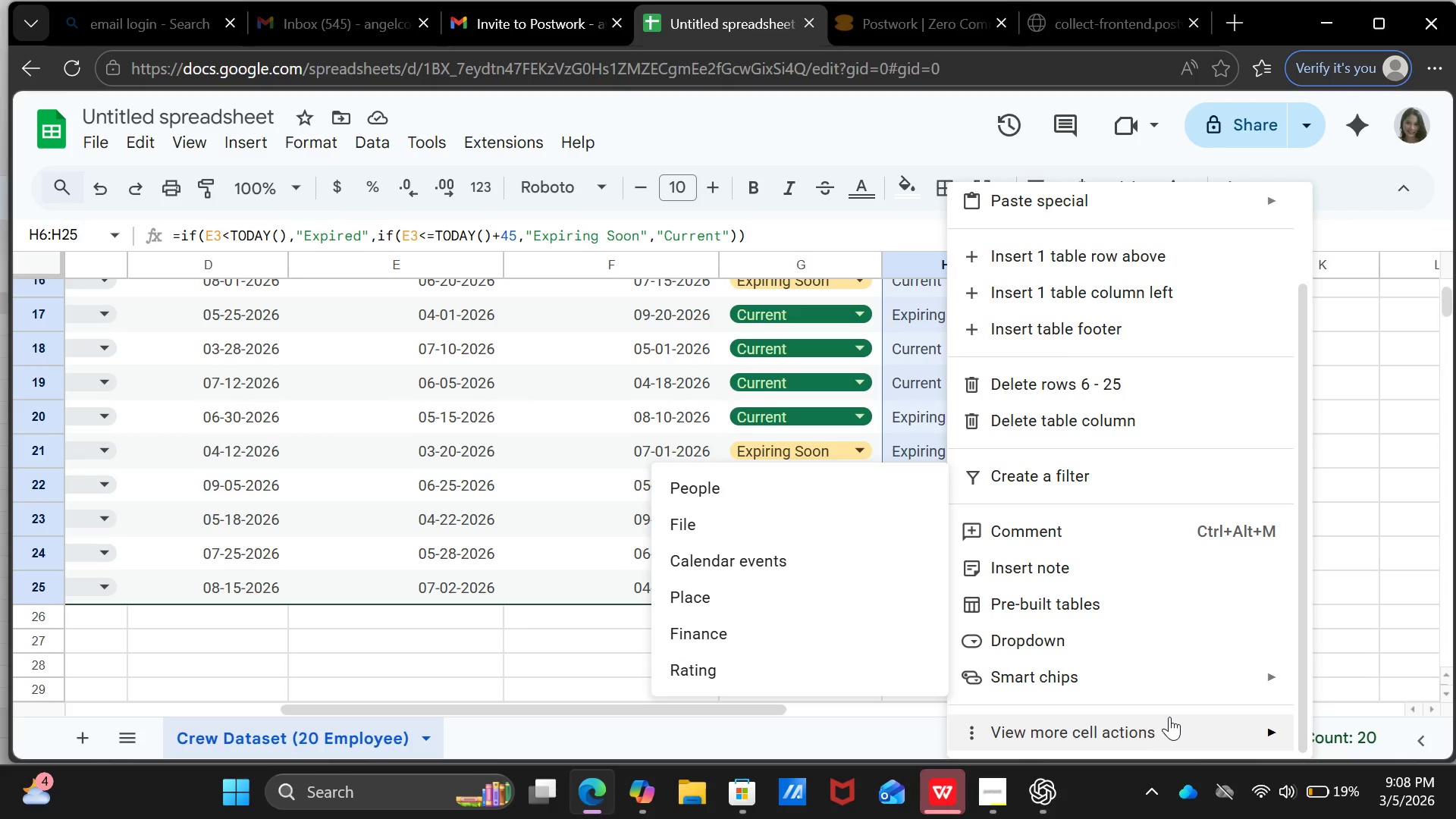 
left_click([1163, 732])
 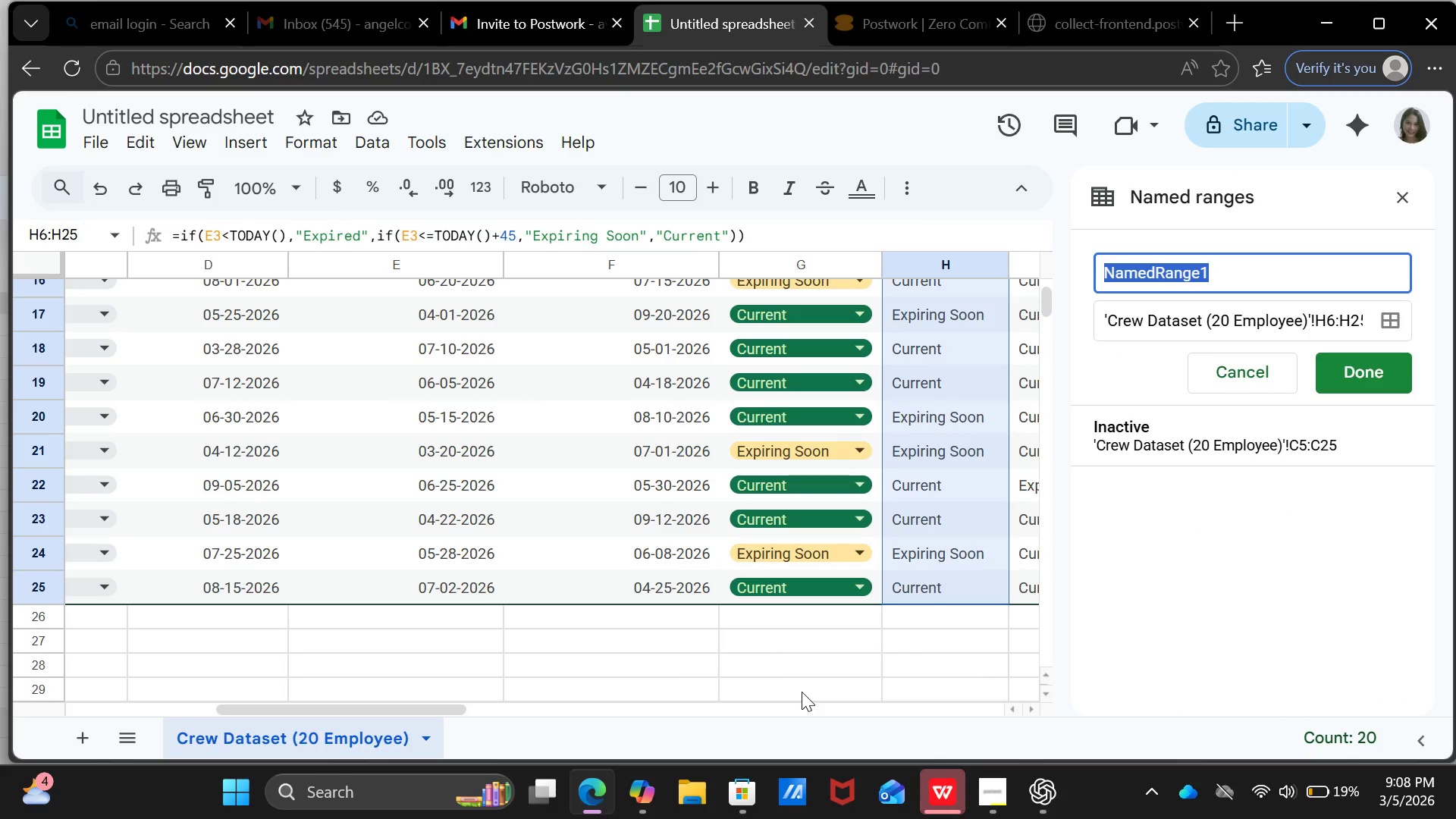 
wait(9.78)
 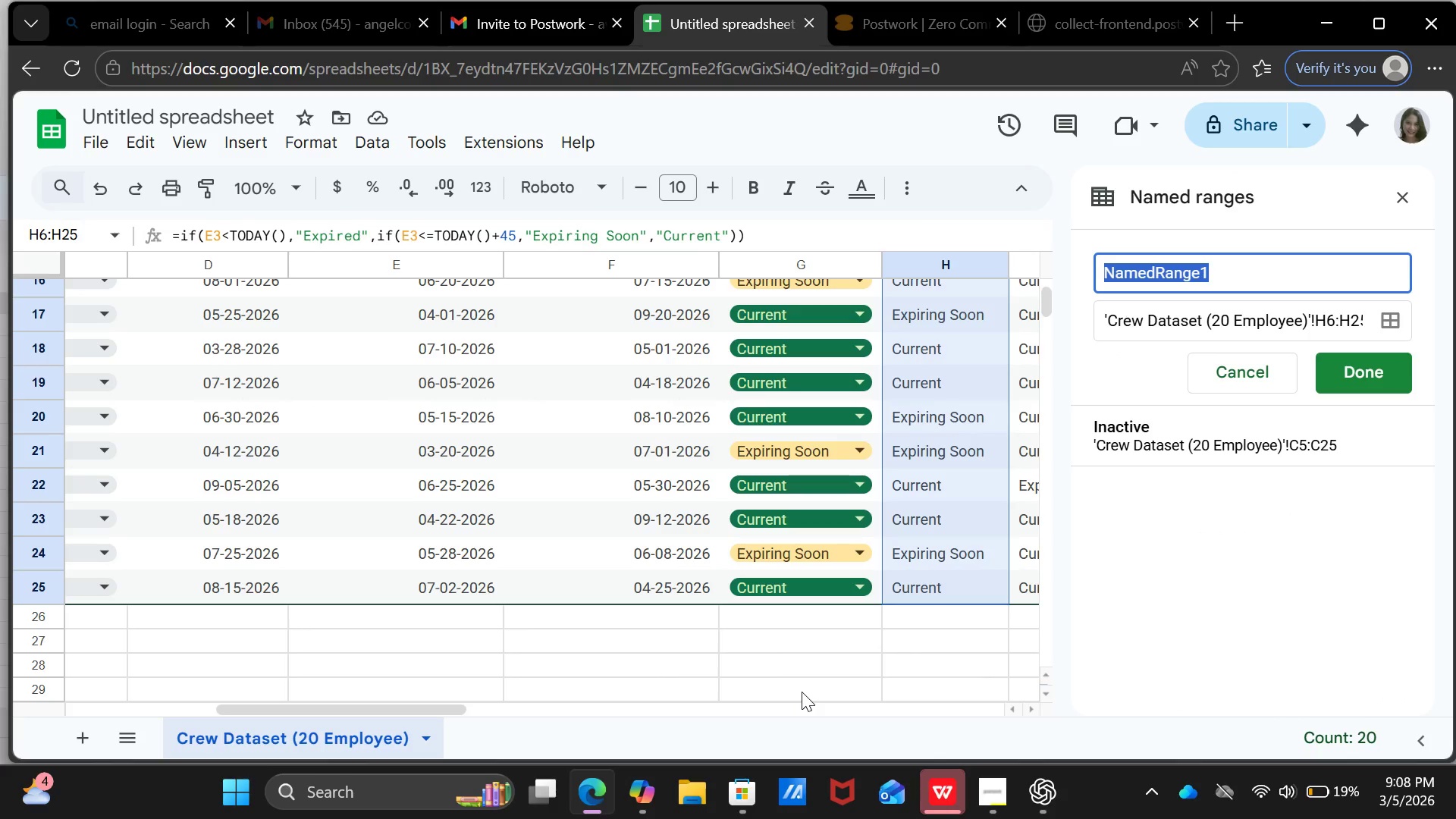 
left_click([1397, 193])
 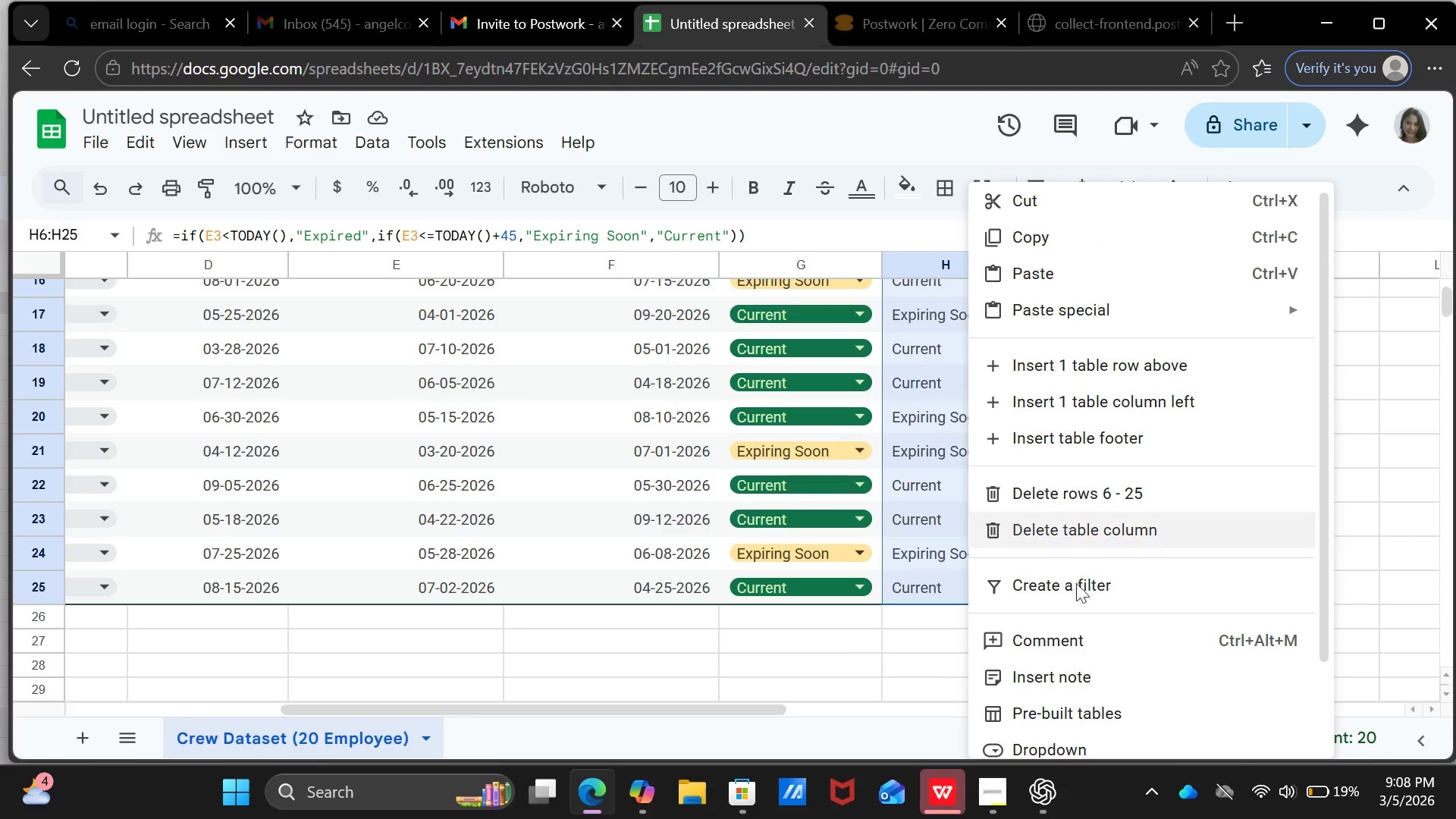 
scroll: coordinate [1171, 688], scroll_direction: down, amount: 5.0
 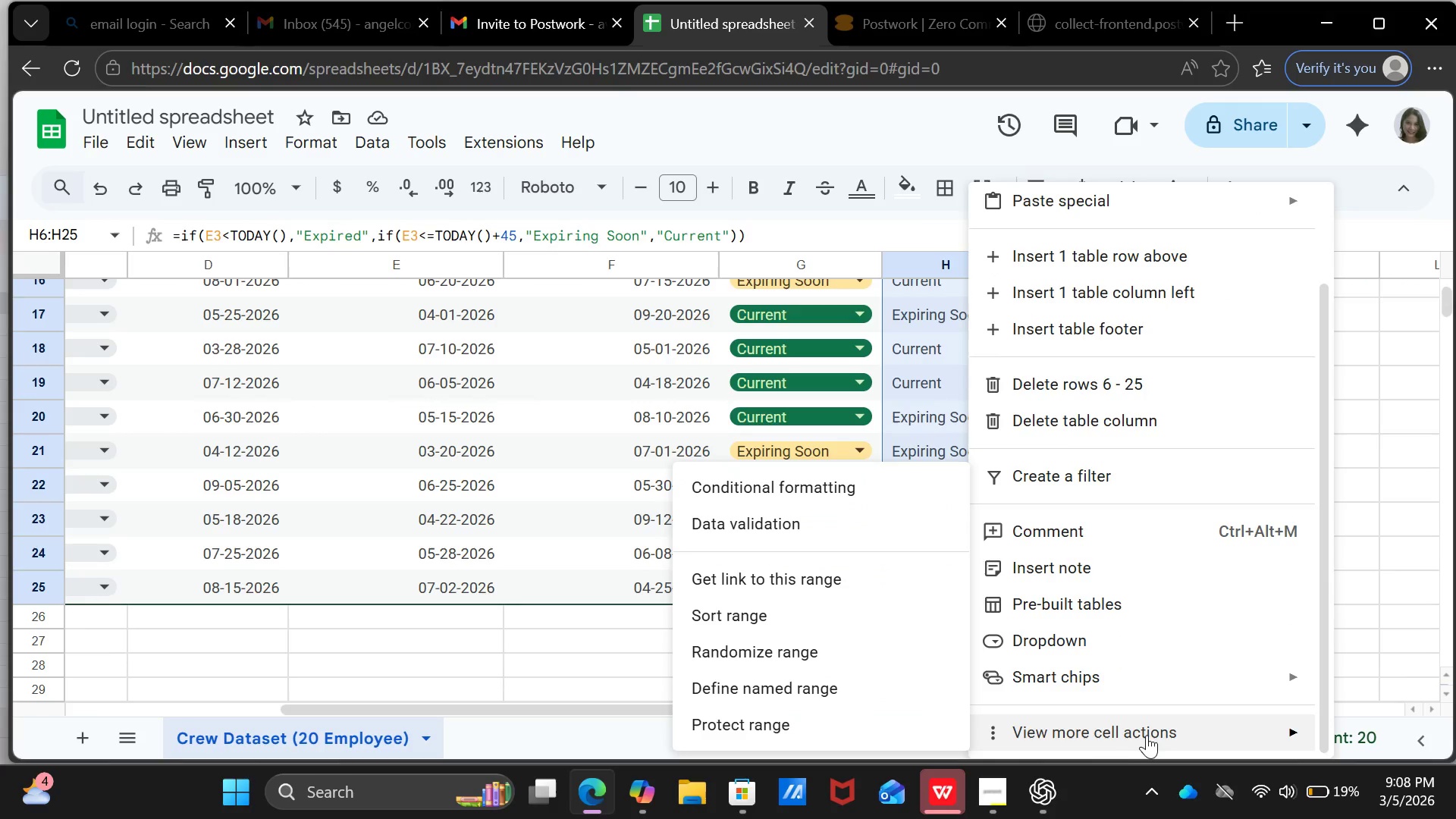 
left_click([1147, 735])
 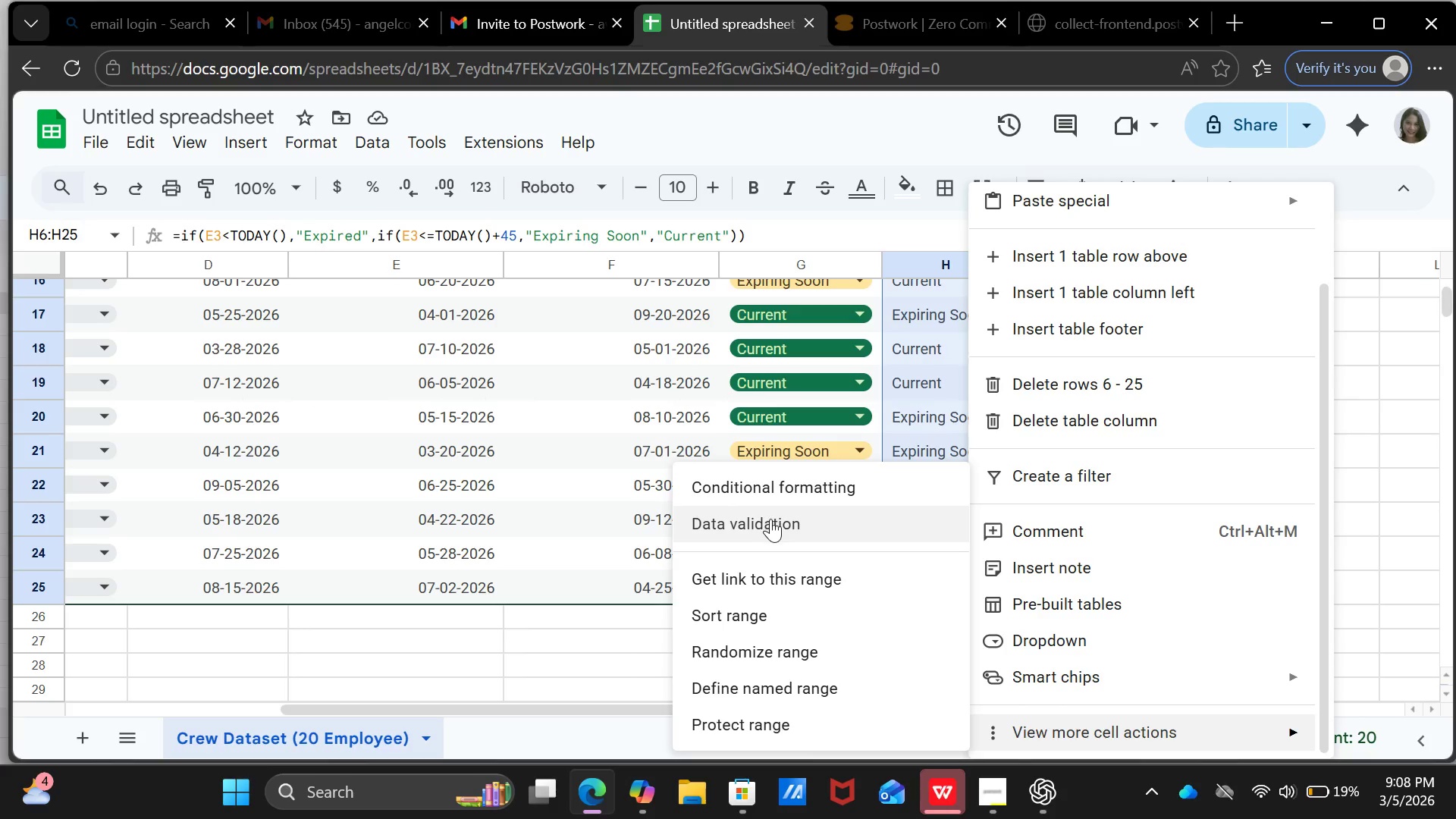 
left_click([770, 519])
 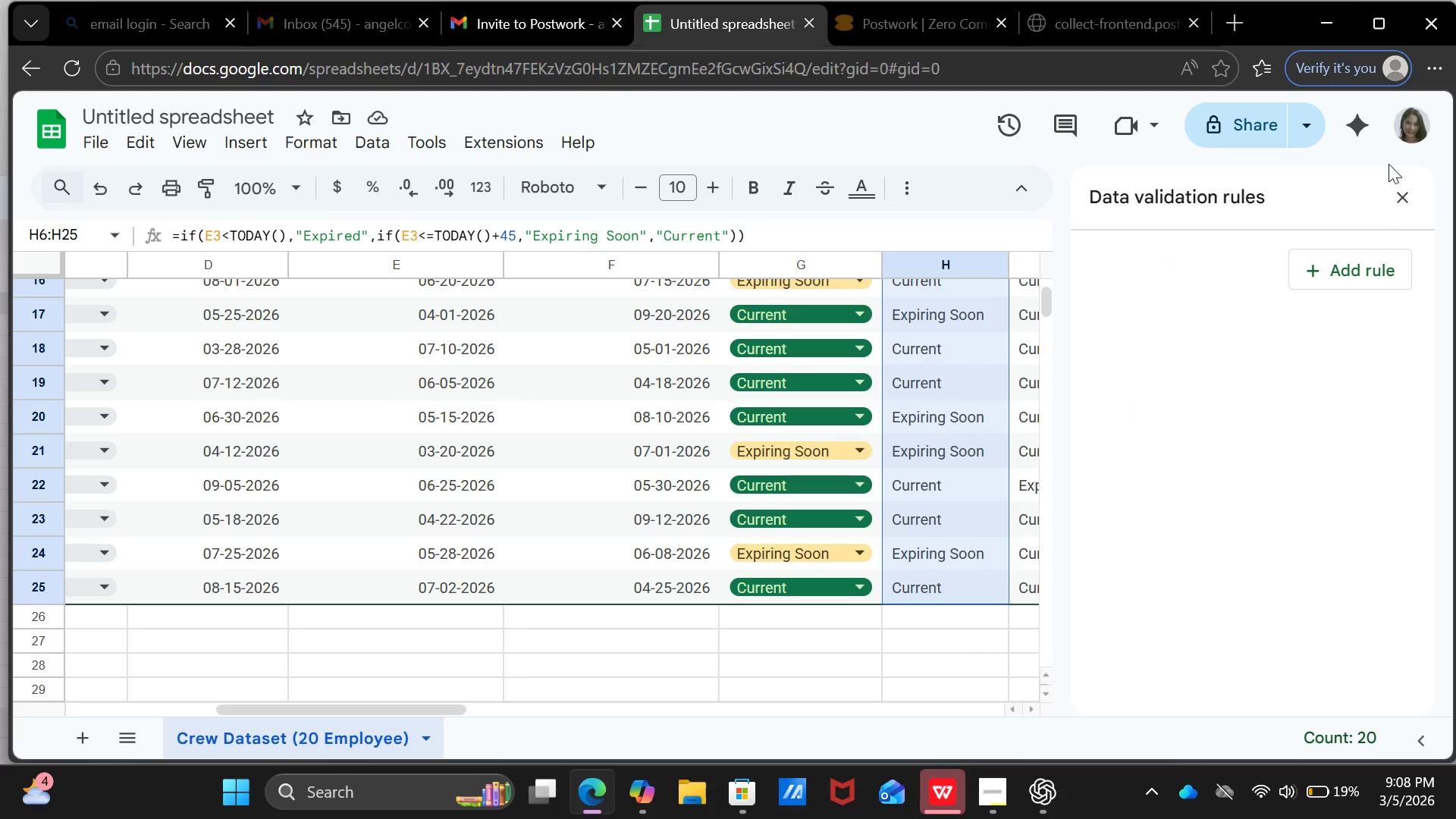 
left_click([1369, 268])
 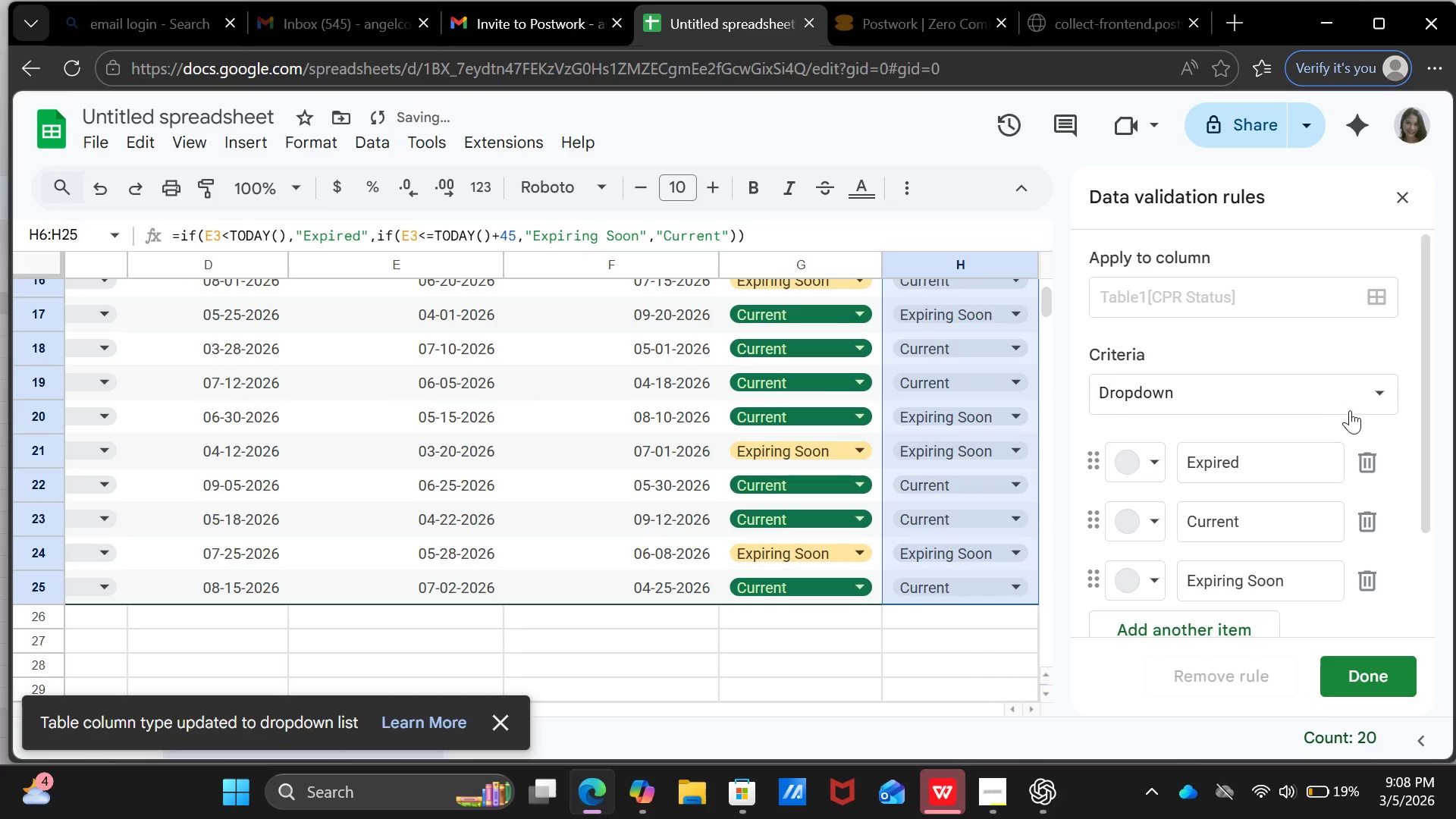 
left_click([1353, 397])
 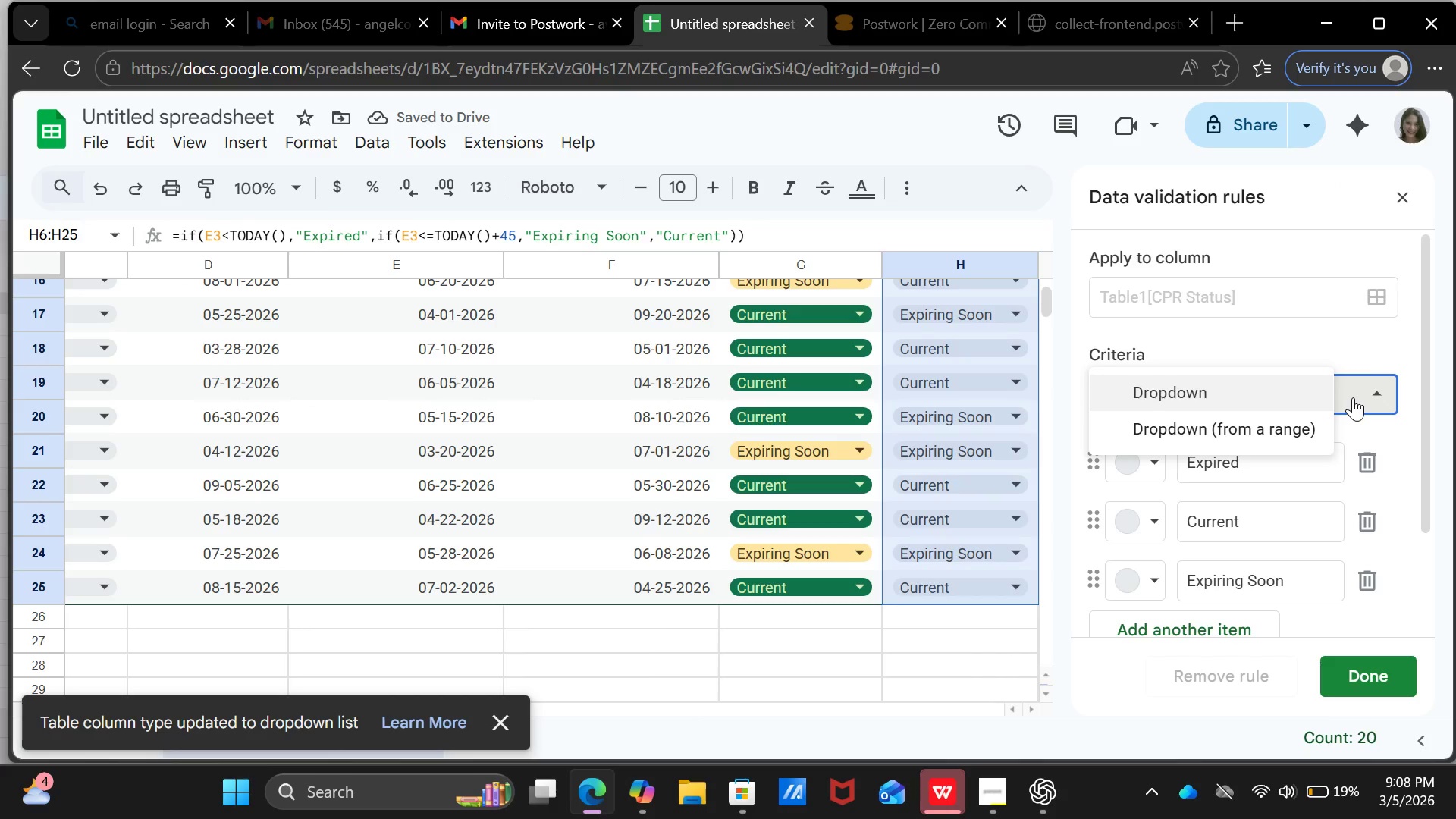 
left_click([1358, 392])
 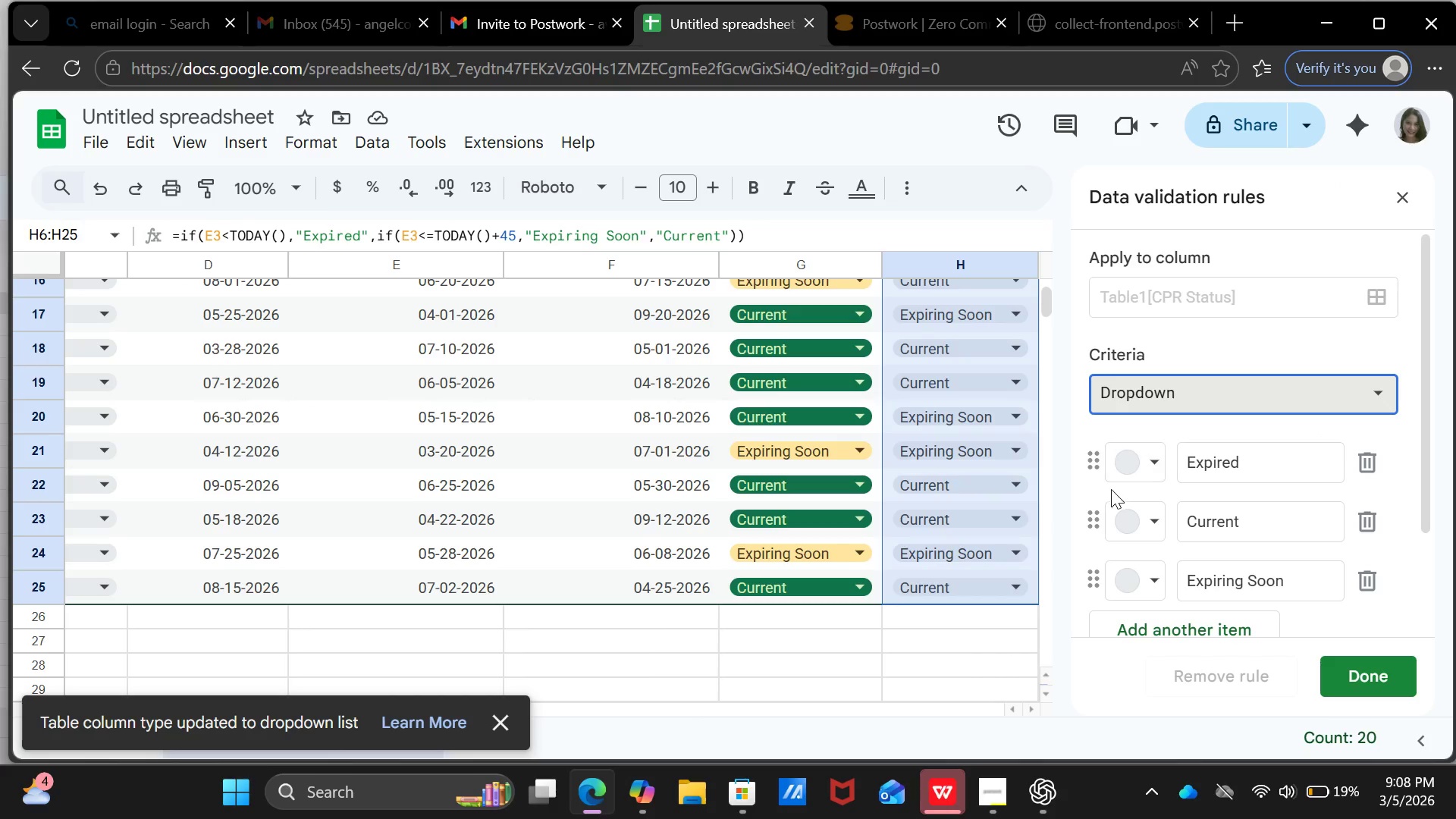 
mouse_move([1119, 444])
 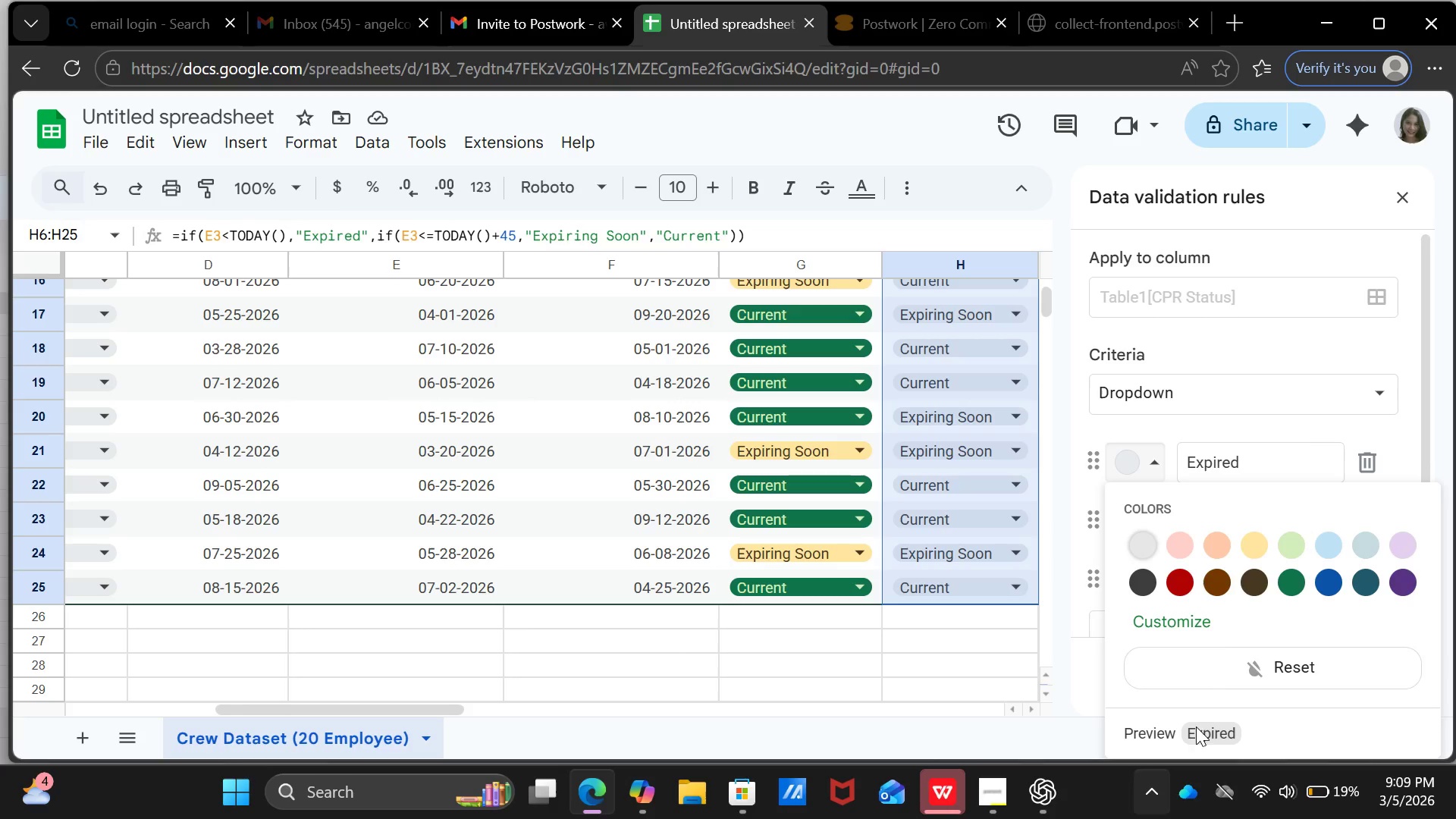 
left_click([1174, 579])
 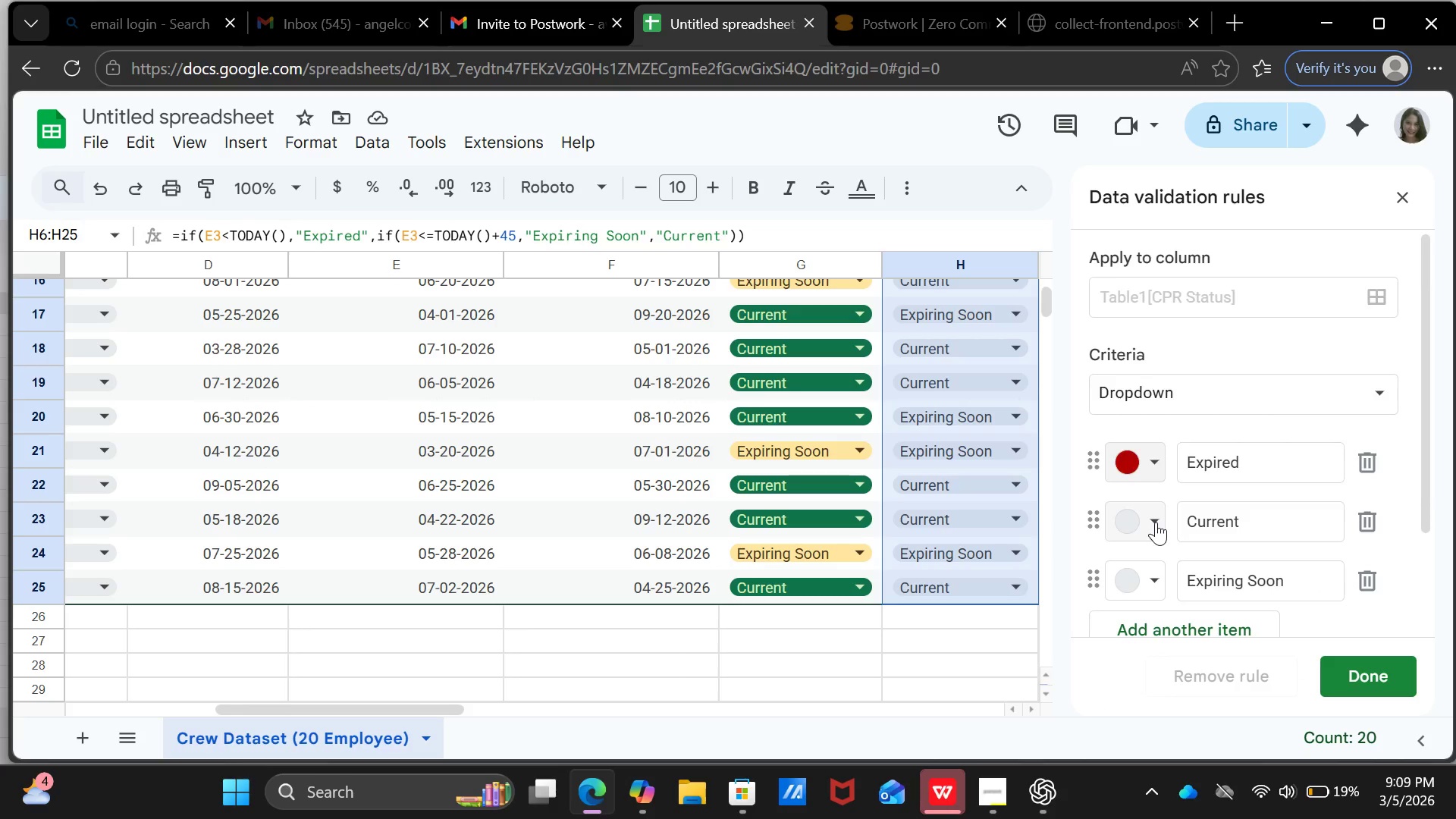 
left_click([1156, 522])
 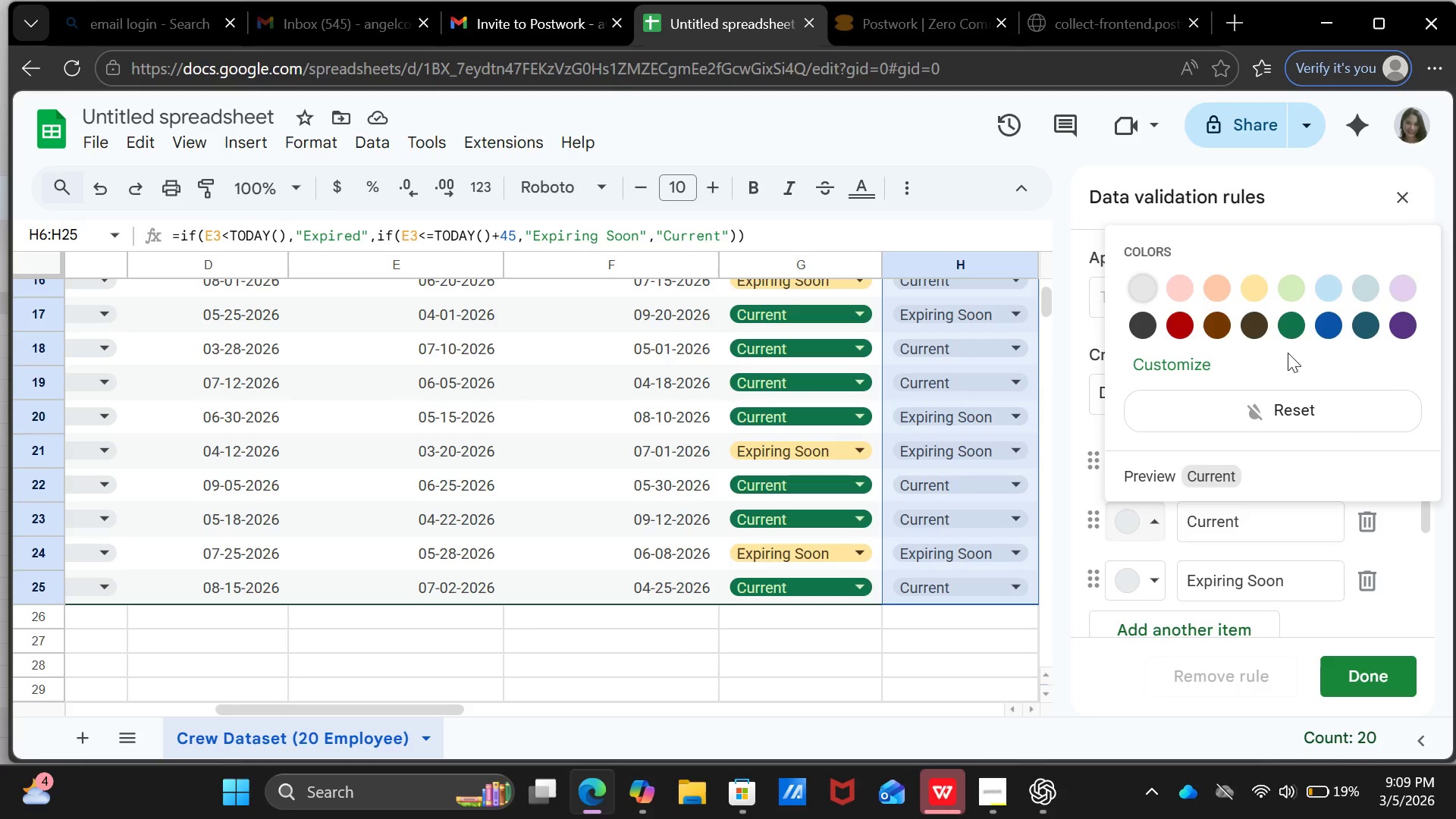 
left_click([1302, 322])
 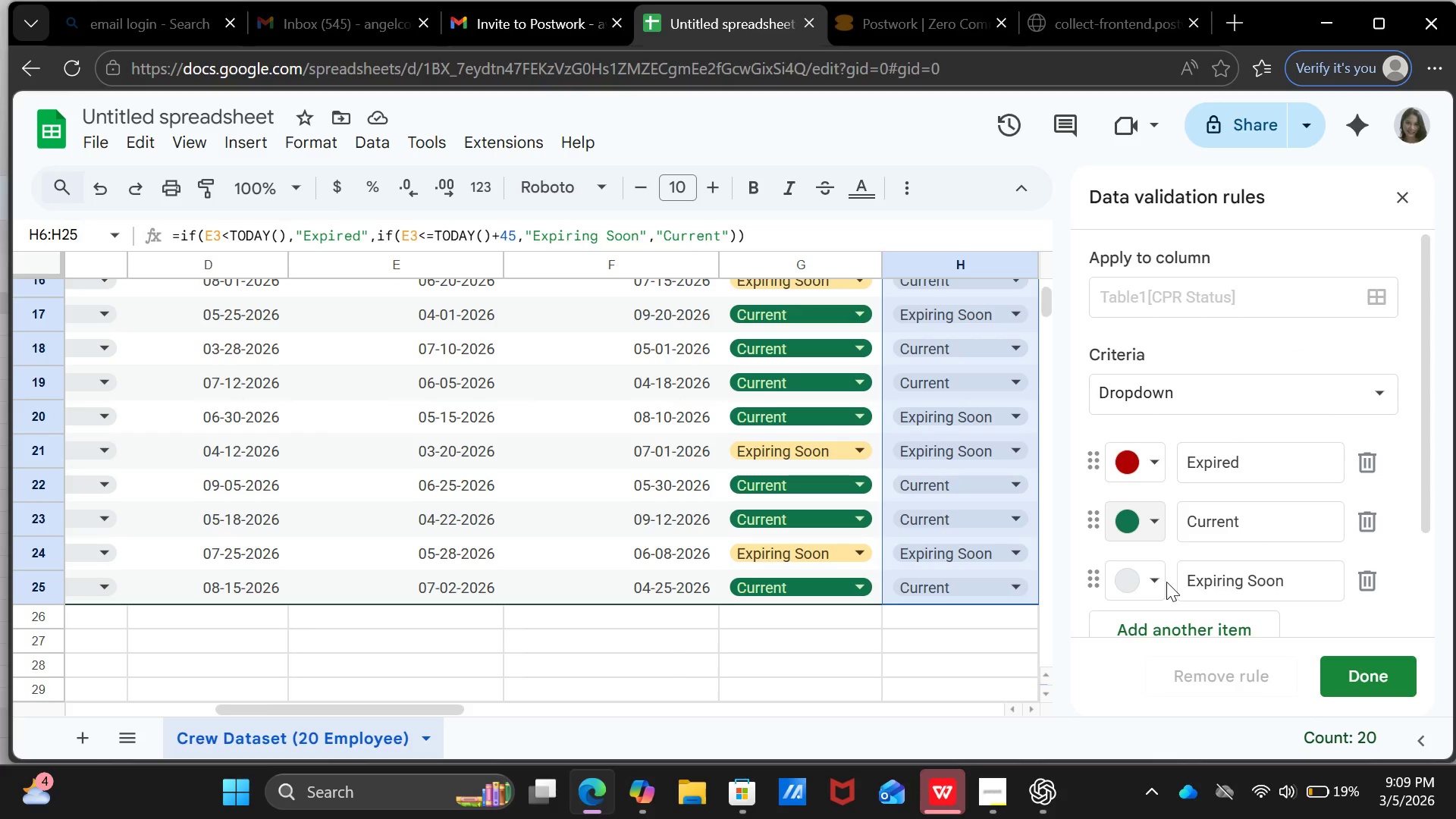 
left_click([1166, 582])
 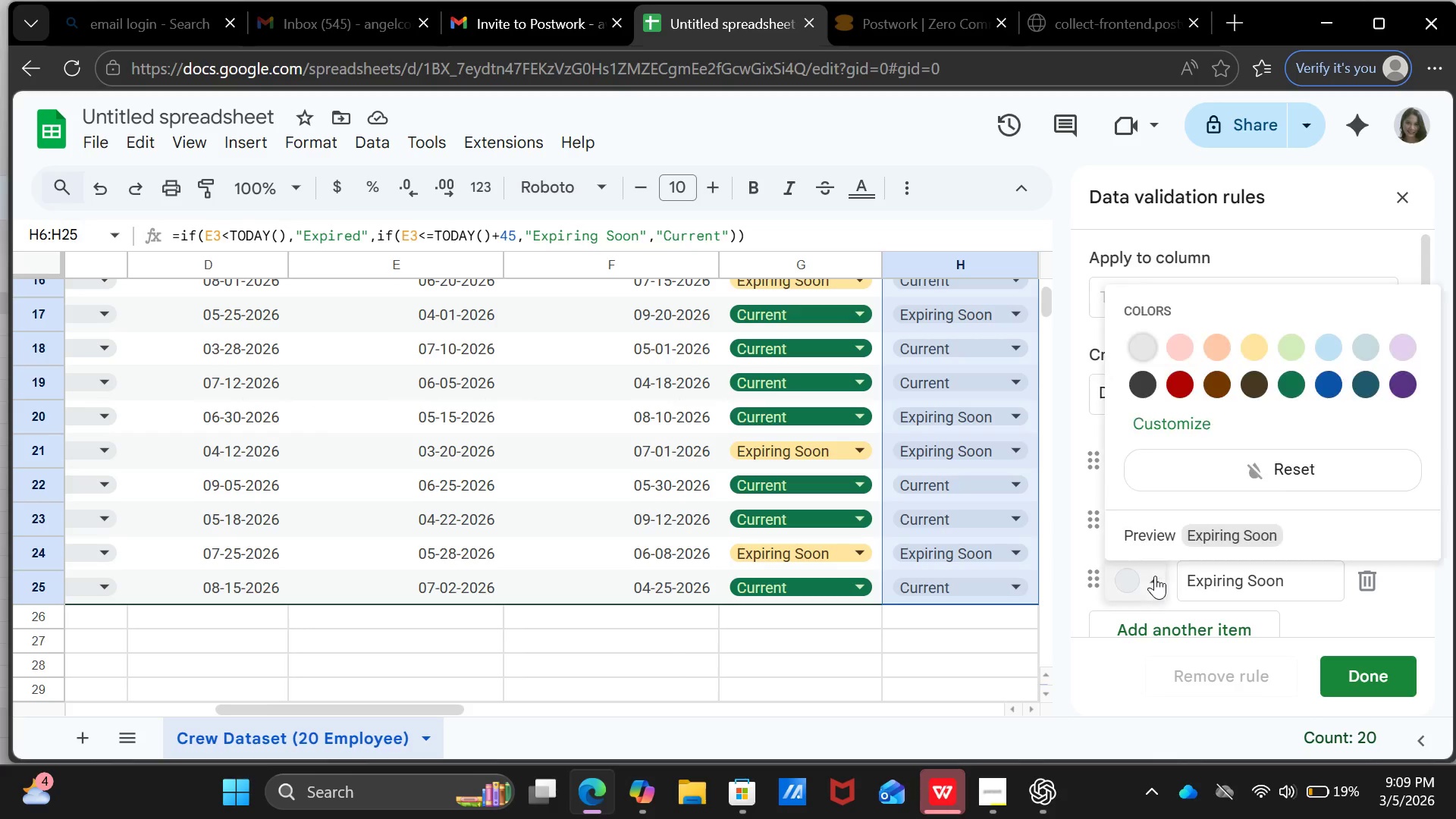 
left_click([1155, 576])
 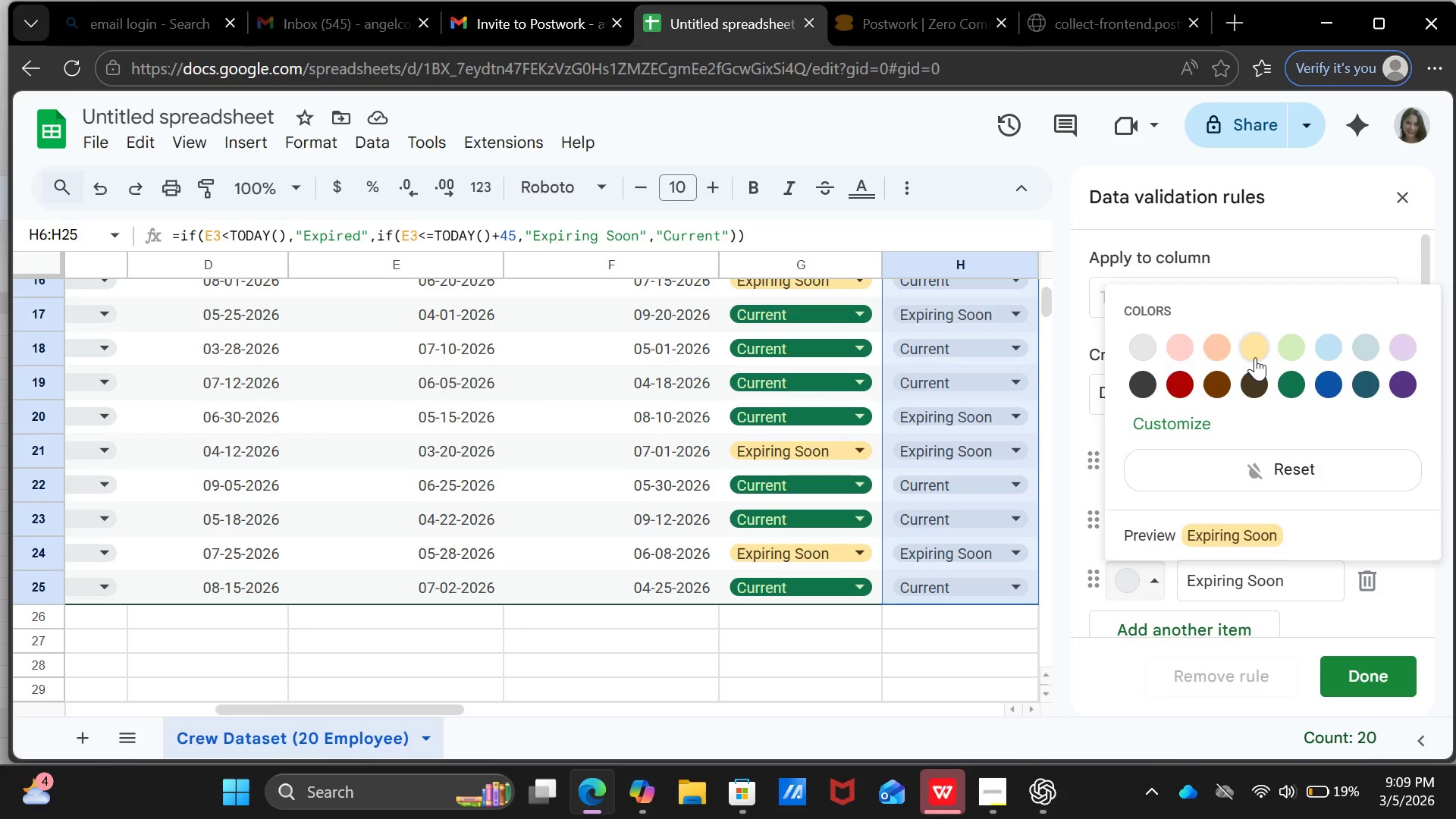 
left_click([1255, 353])
 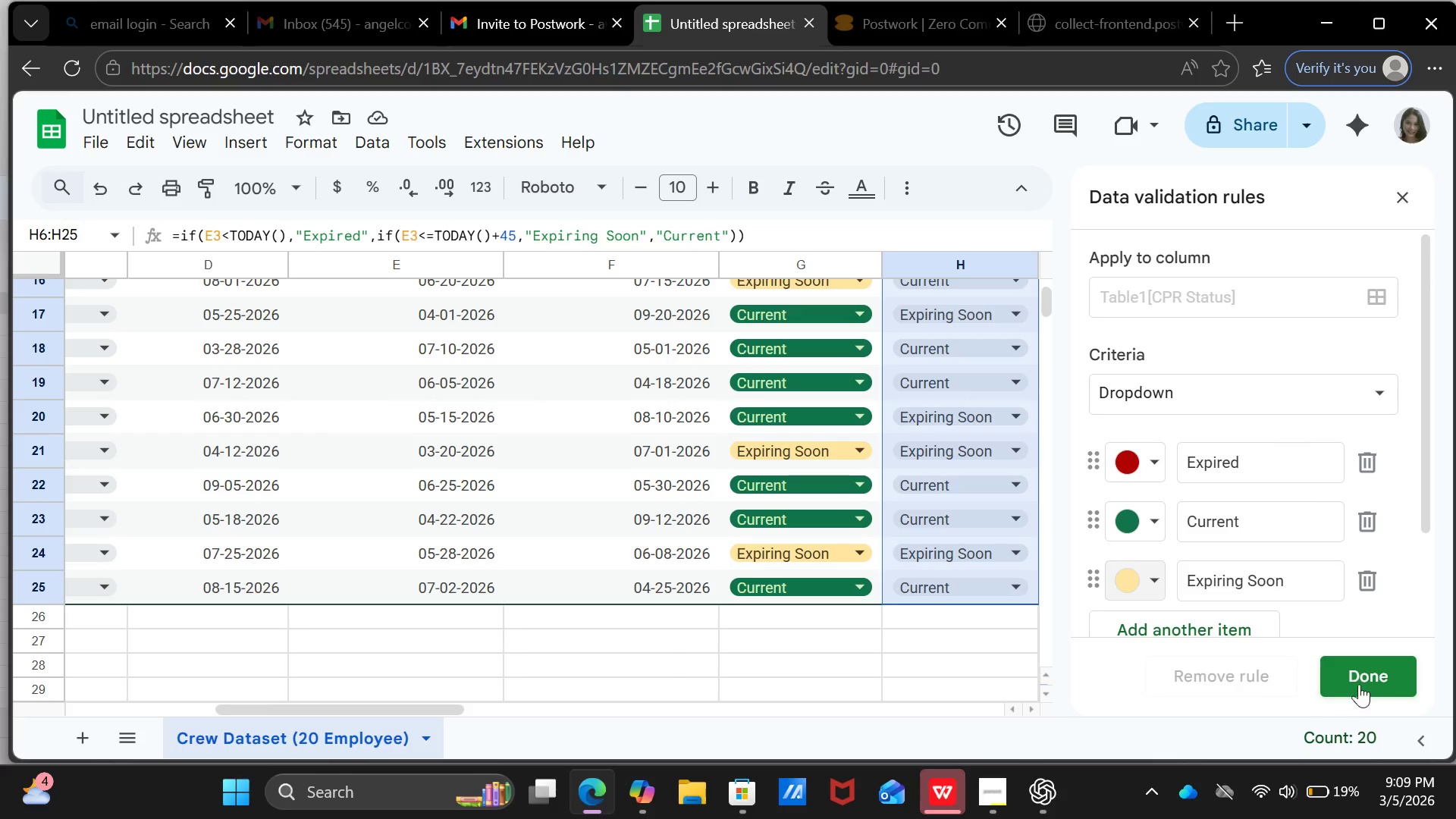 
left_click([1359, 680])
 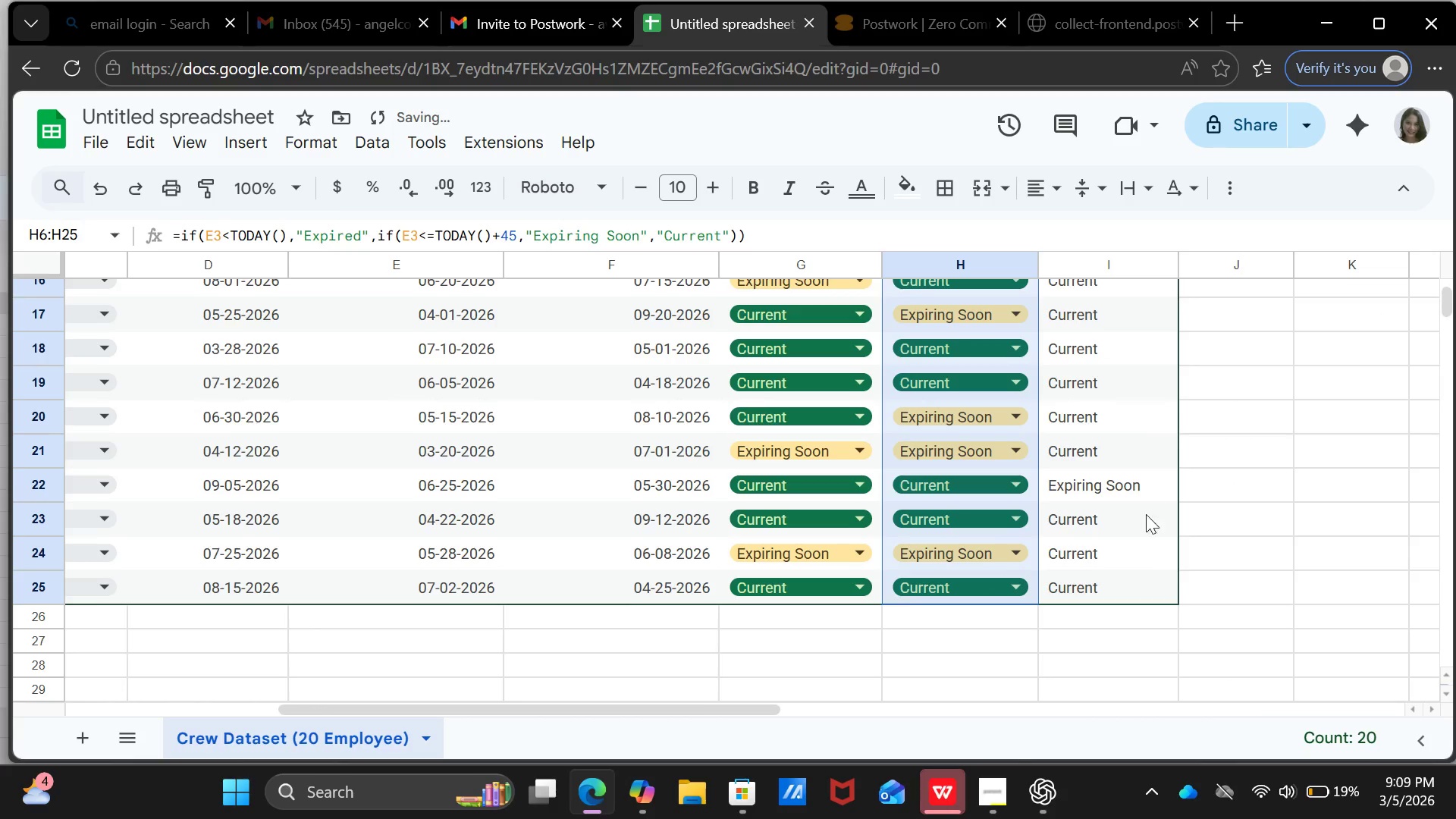 
scroll: coordinate [1146, 526], scroll_direction: up, amount: 7.0
 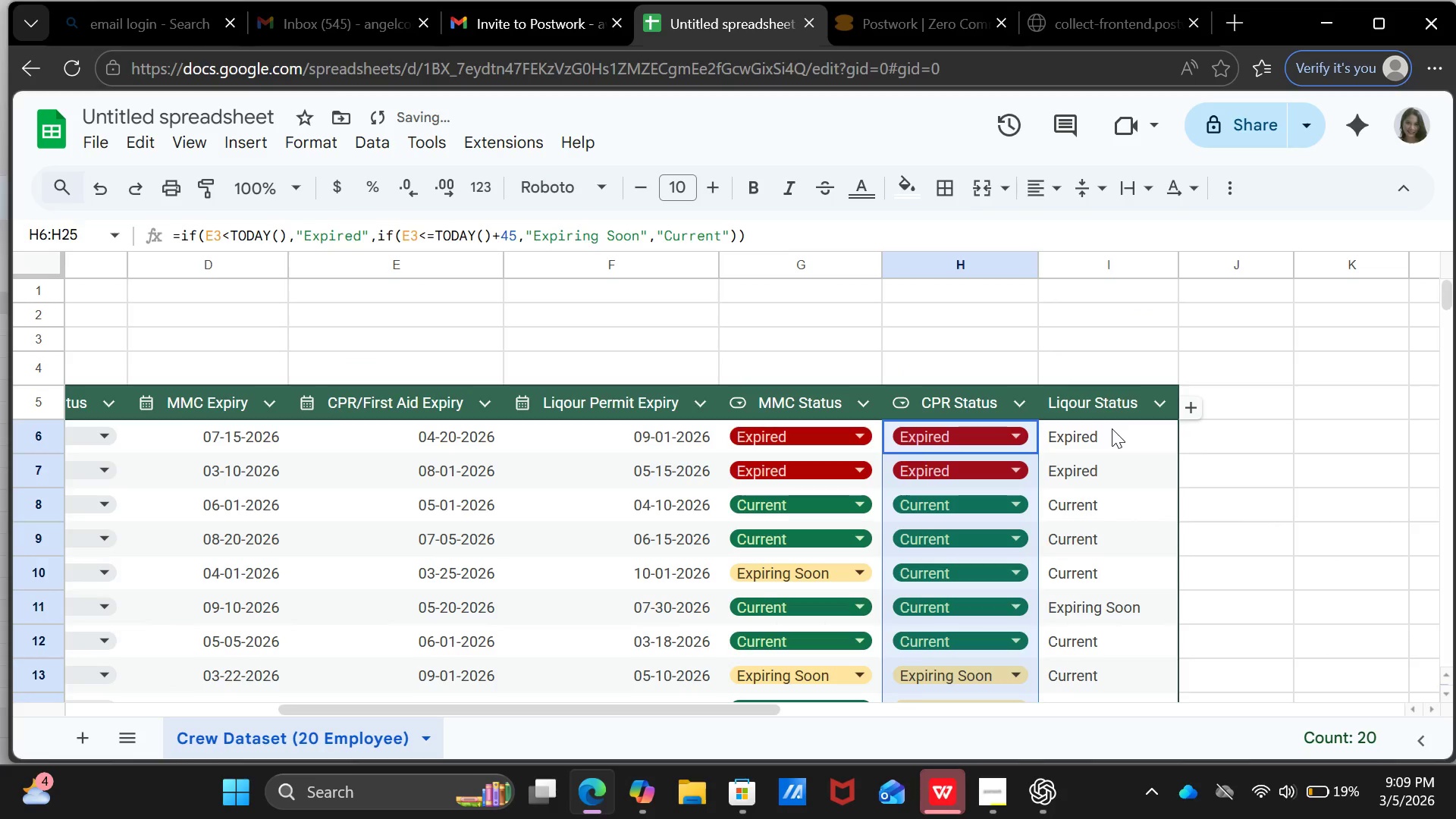 
left_click([1112, 428])
 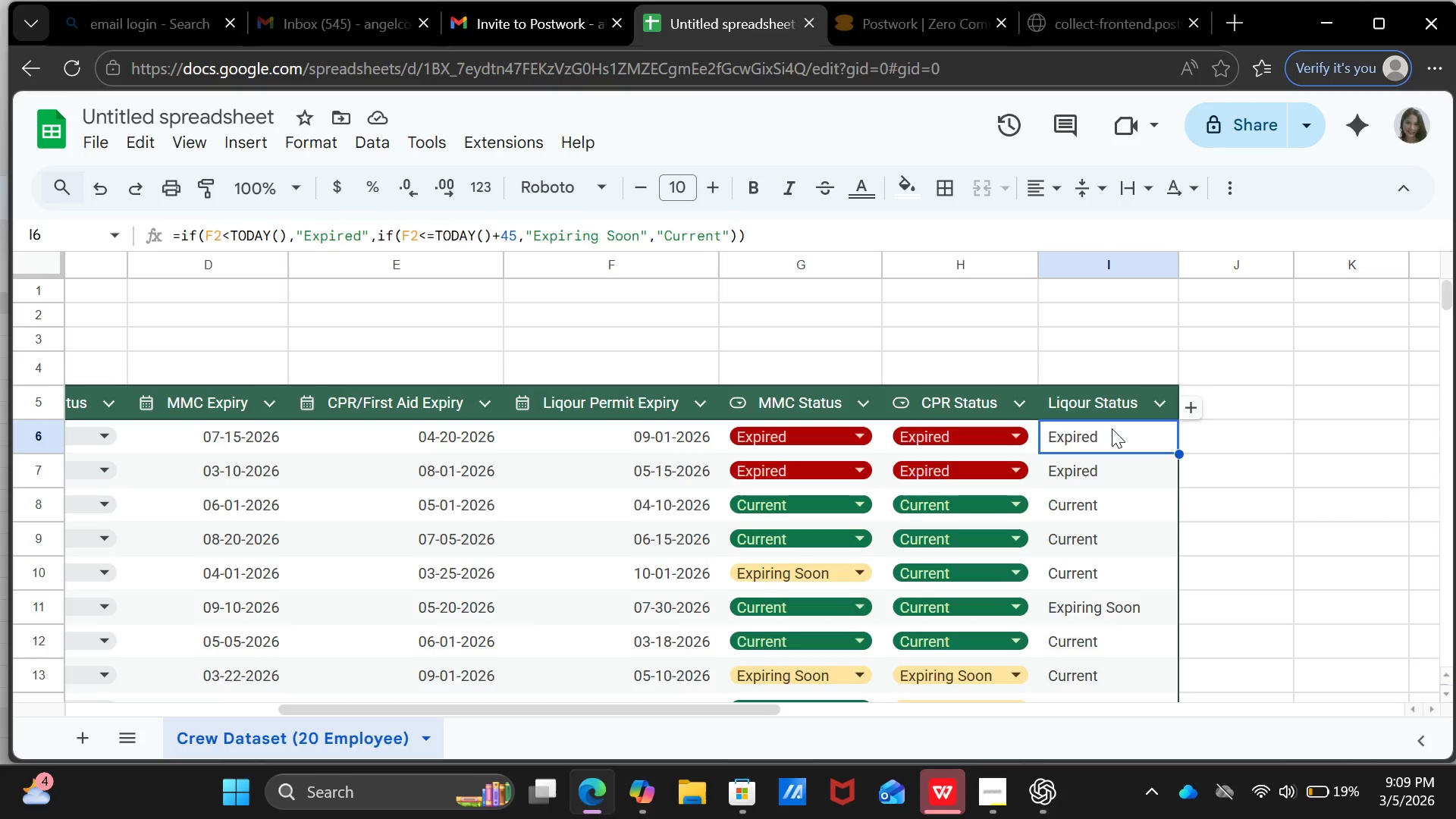 
left_click_drag(start_coordinate=[1112, 428], to_coordinate=[1112, 539])
 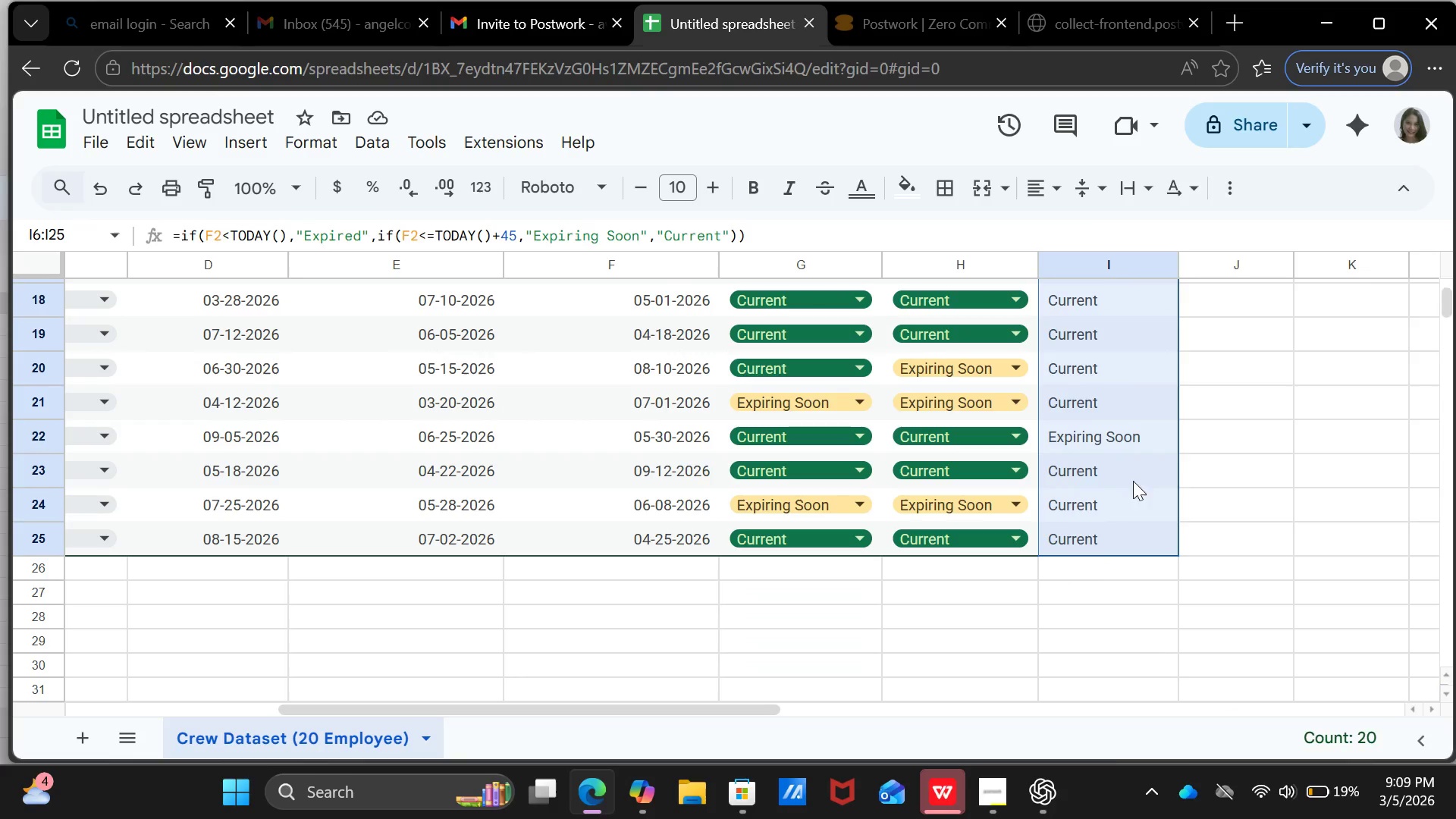 
right_click([1133, 481])
 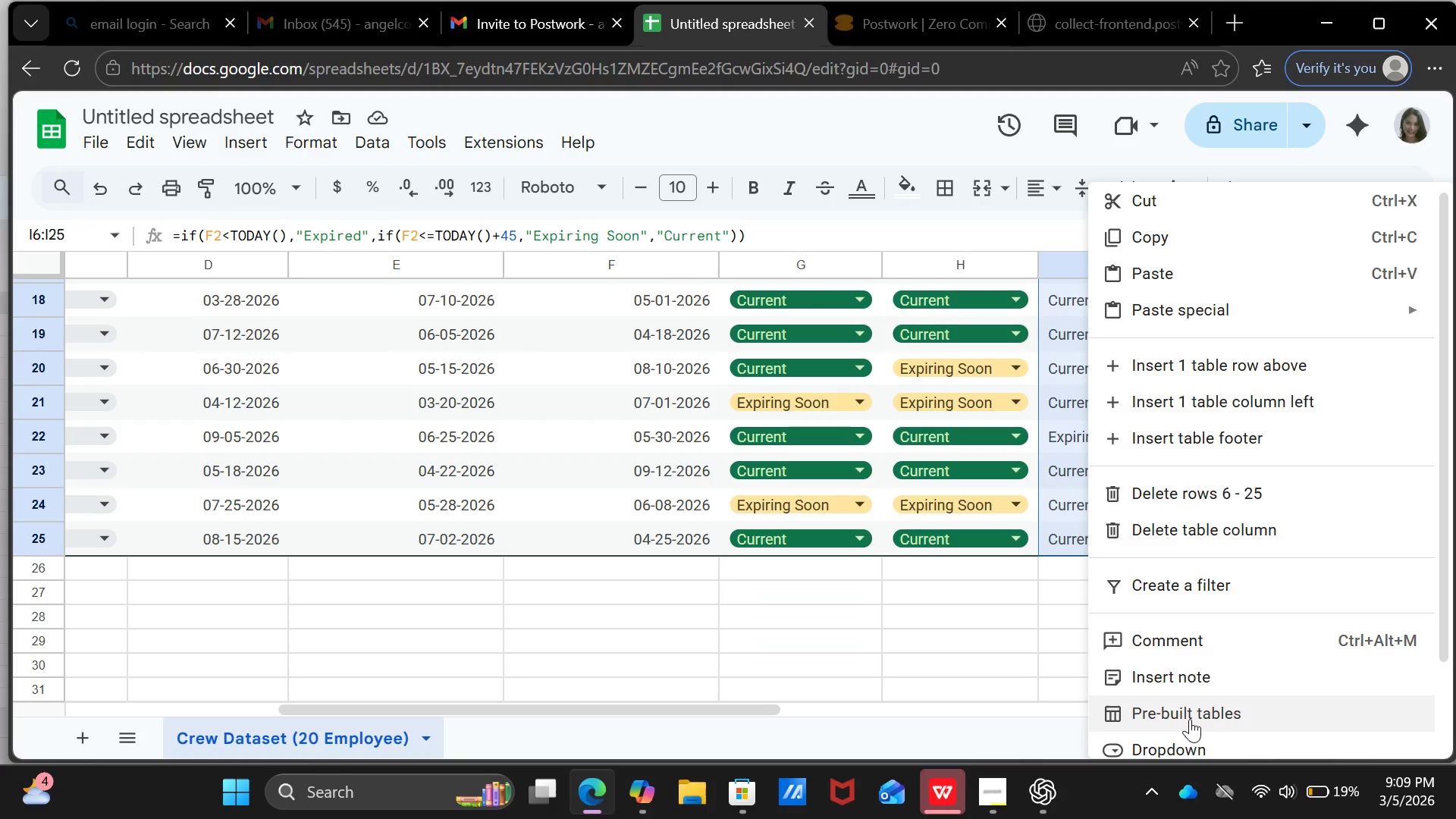 
scroll: coordinate [1190, 720], scroll_direction: down, amount: 4.0
 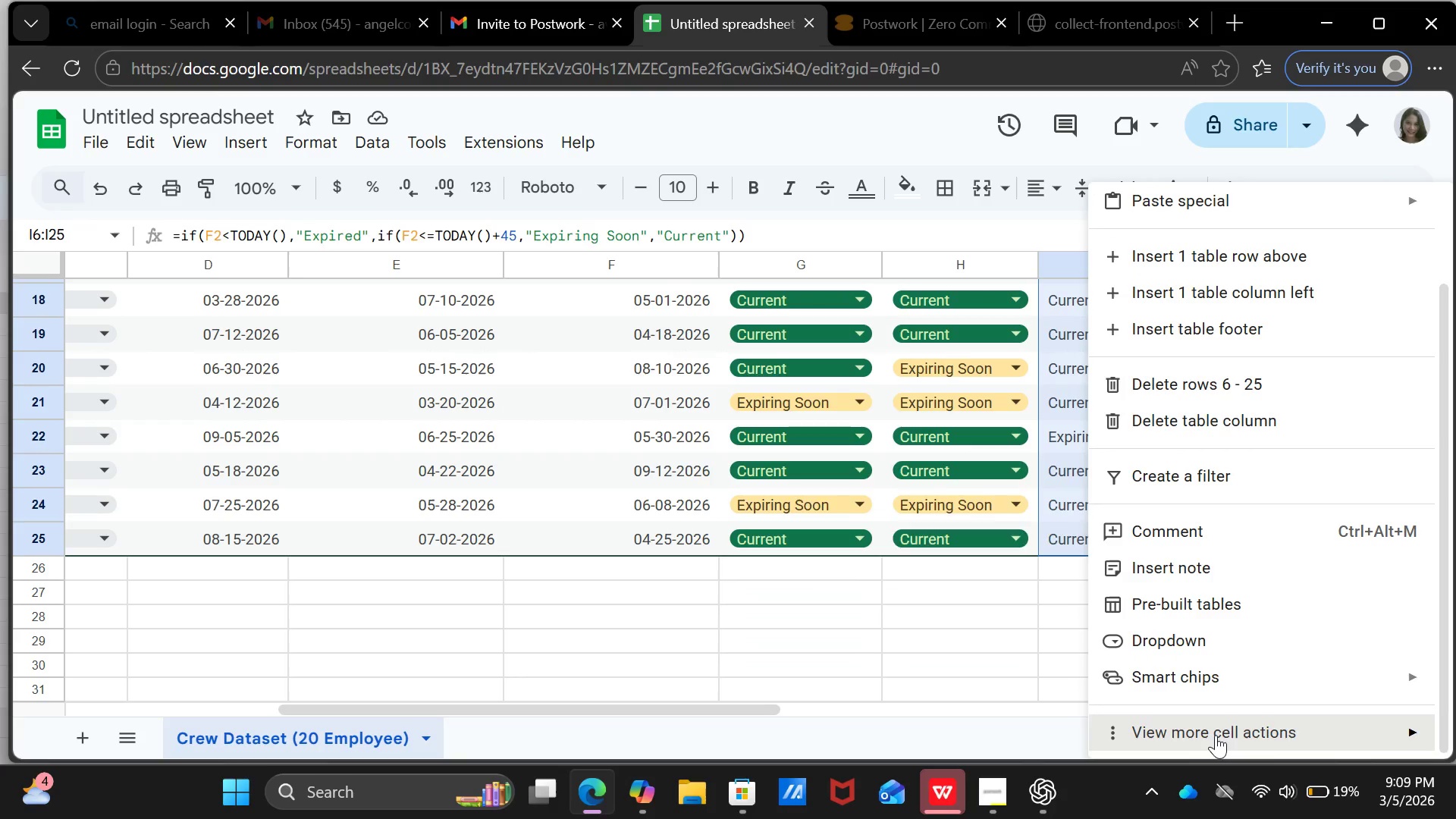 
left_click([1216, 735])
 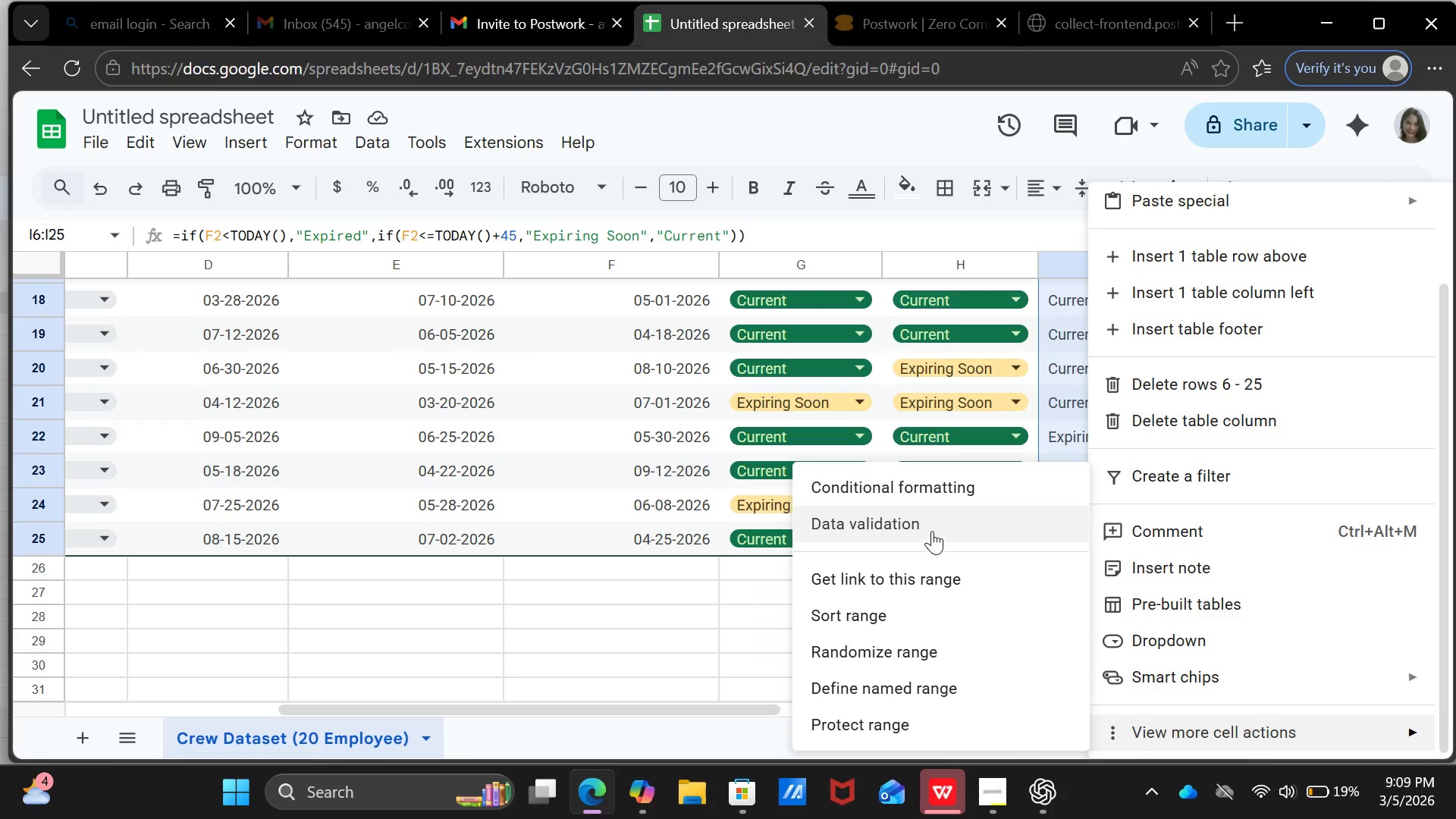 
left_click([932, 531])
 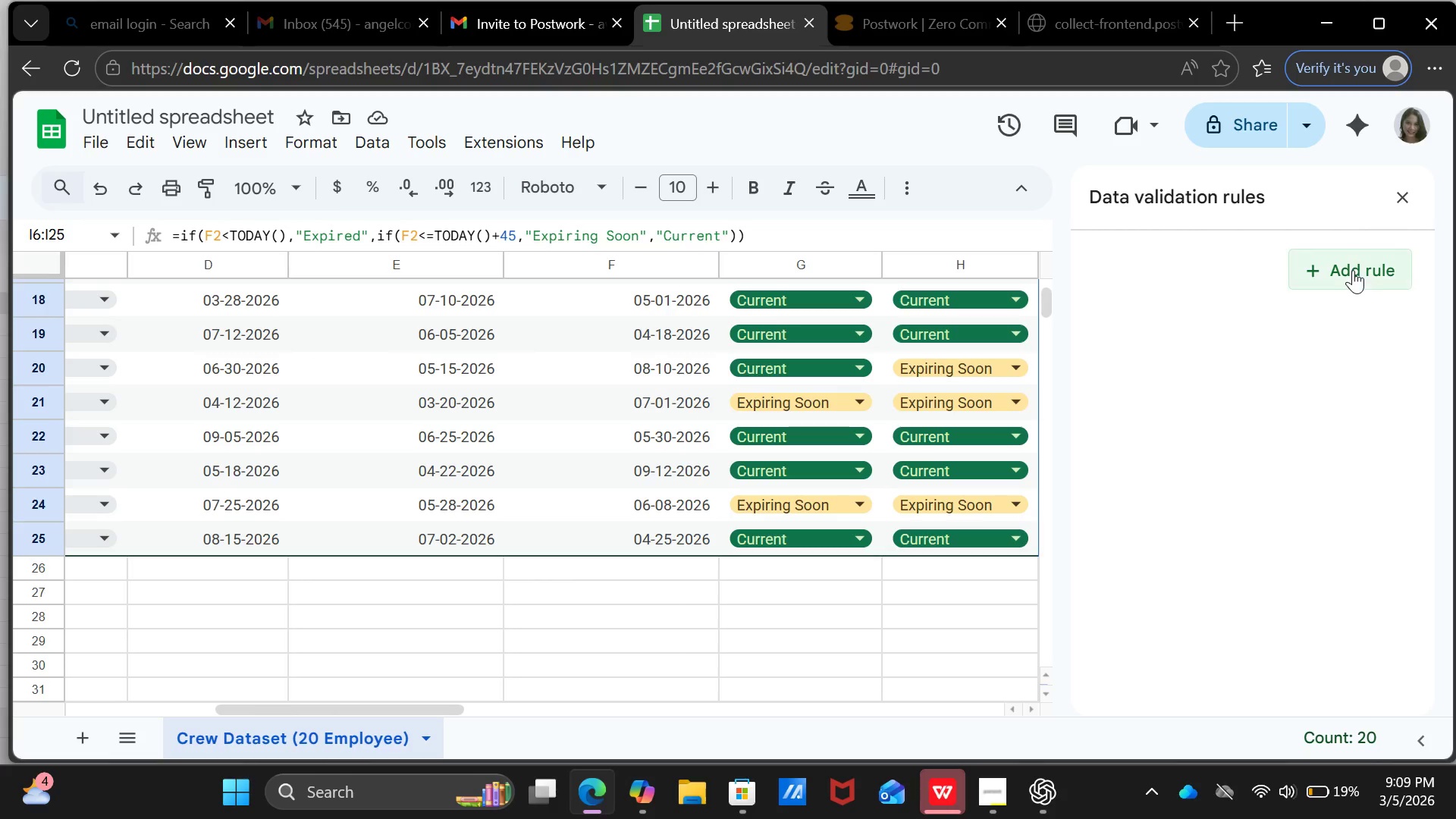 
left_click([1353, 270])
 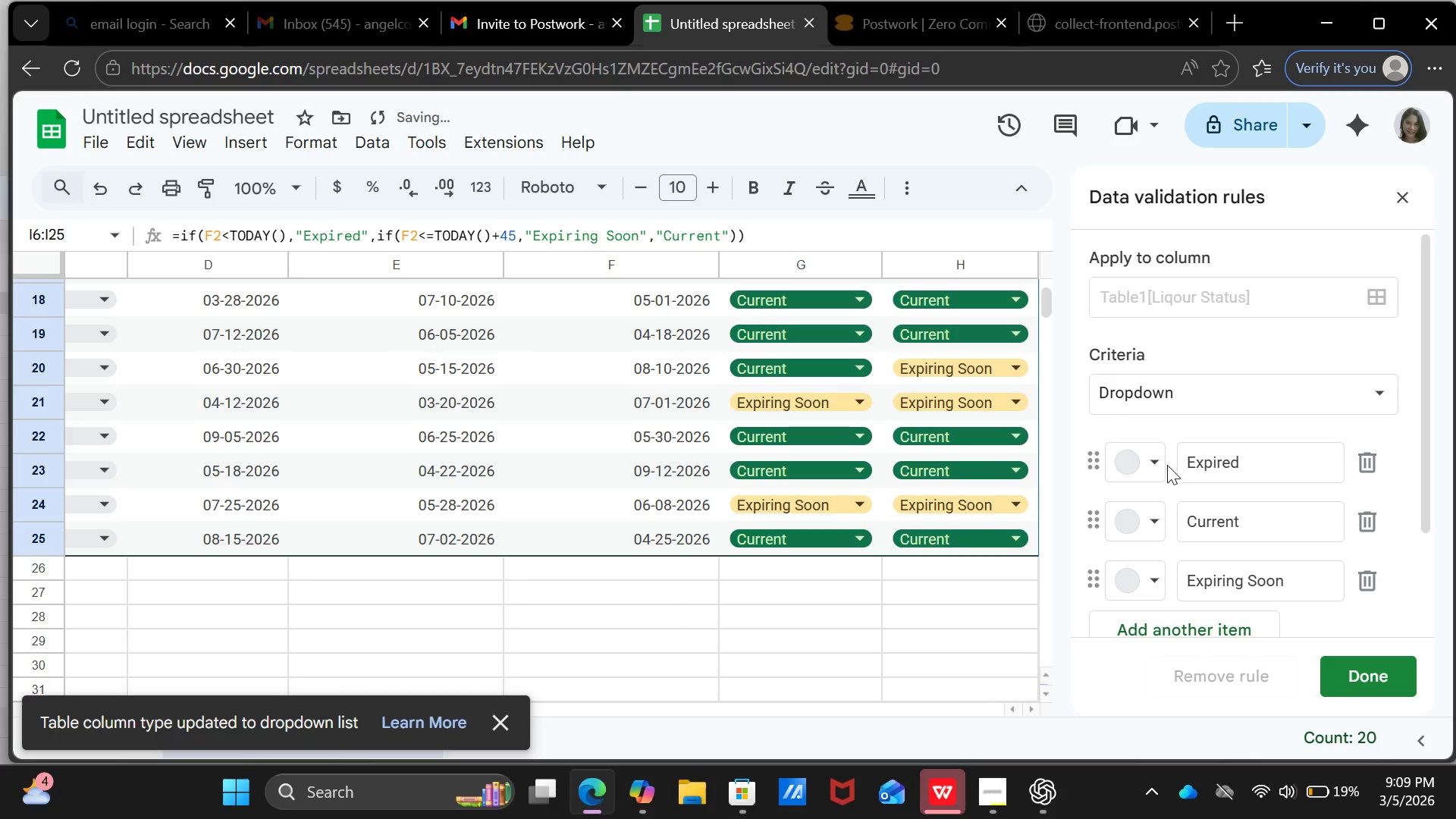 
left_click([1161, 460])
 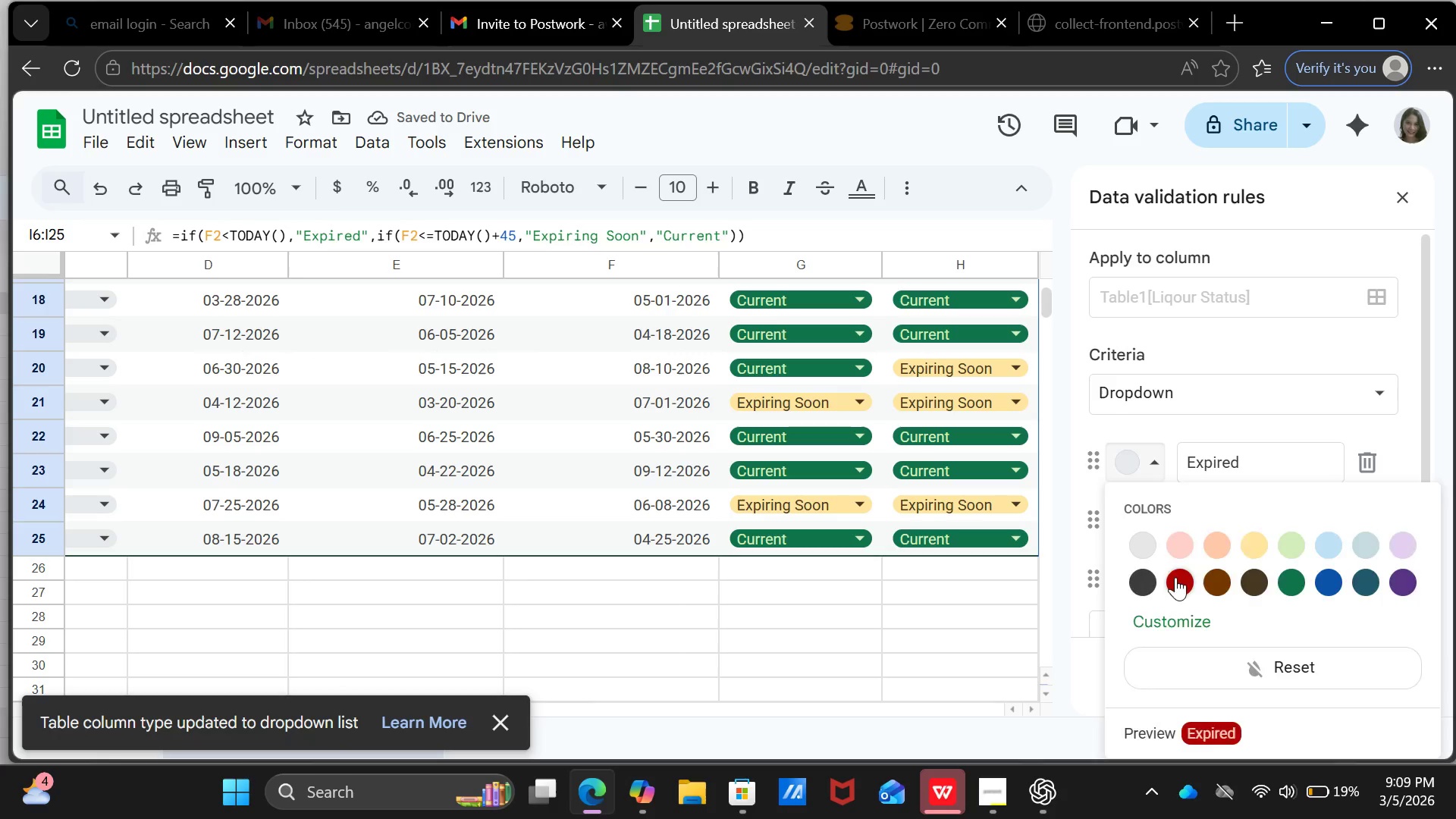 
left_click([1175, 577])
 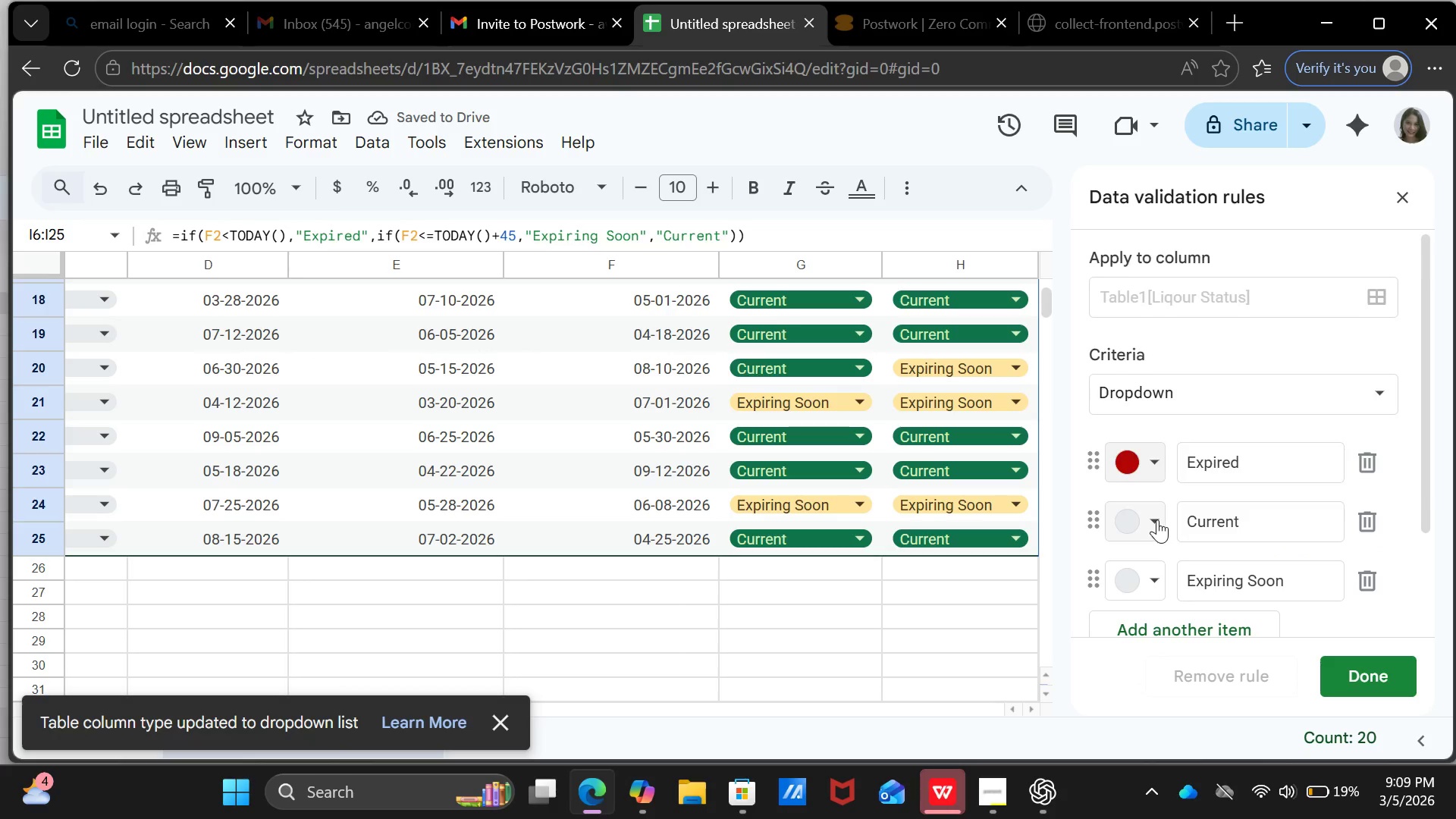 
left_click([1157, 519])
 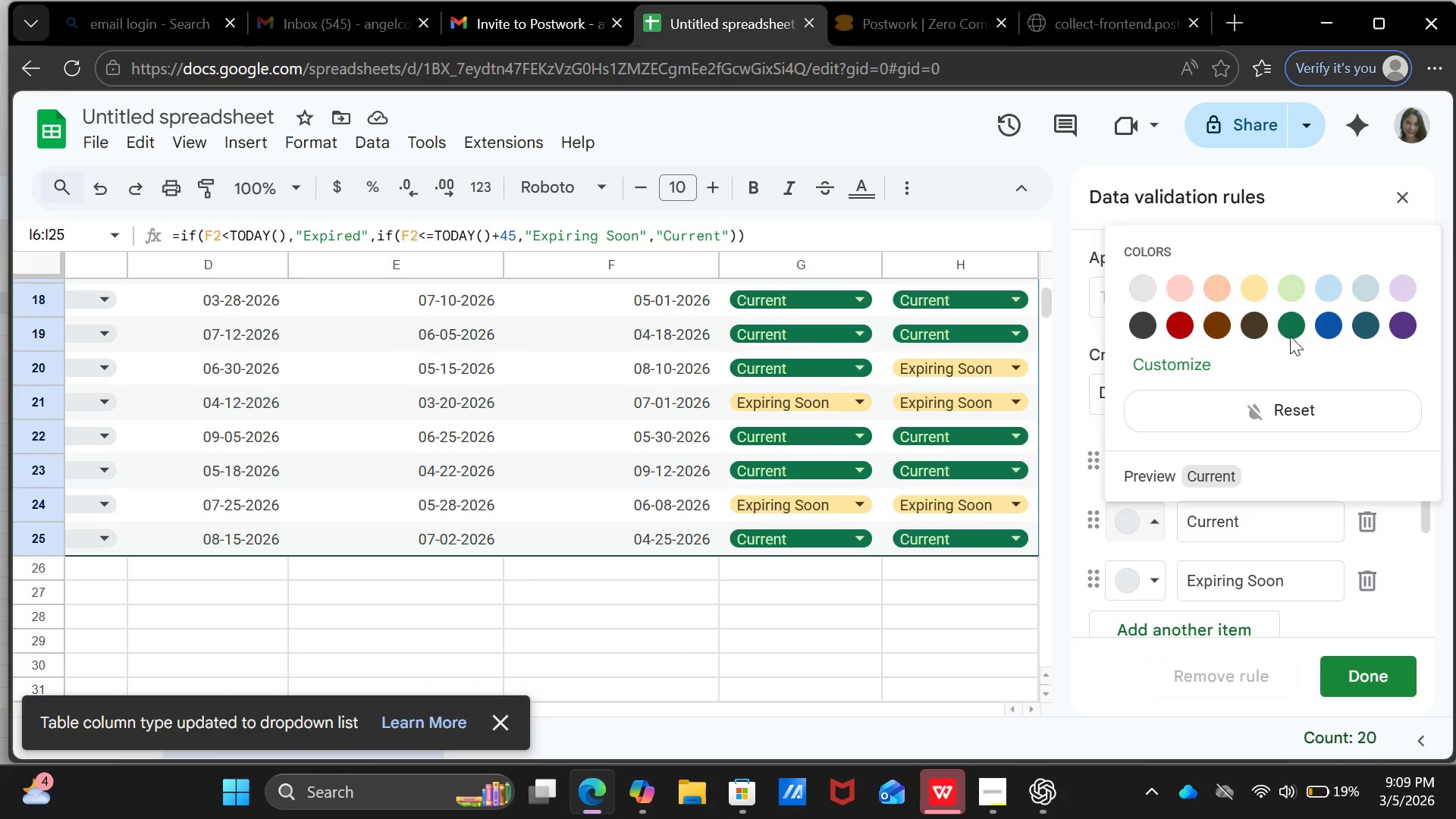 
left_click([1291, 327])
 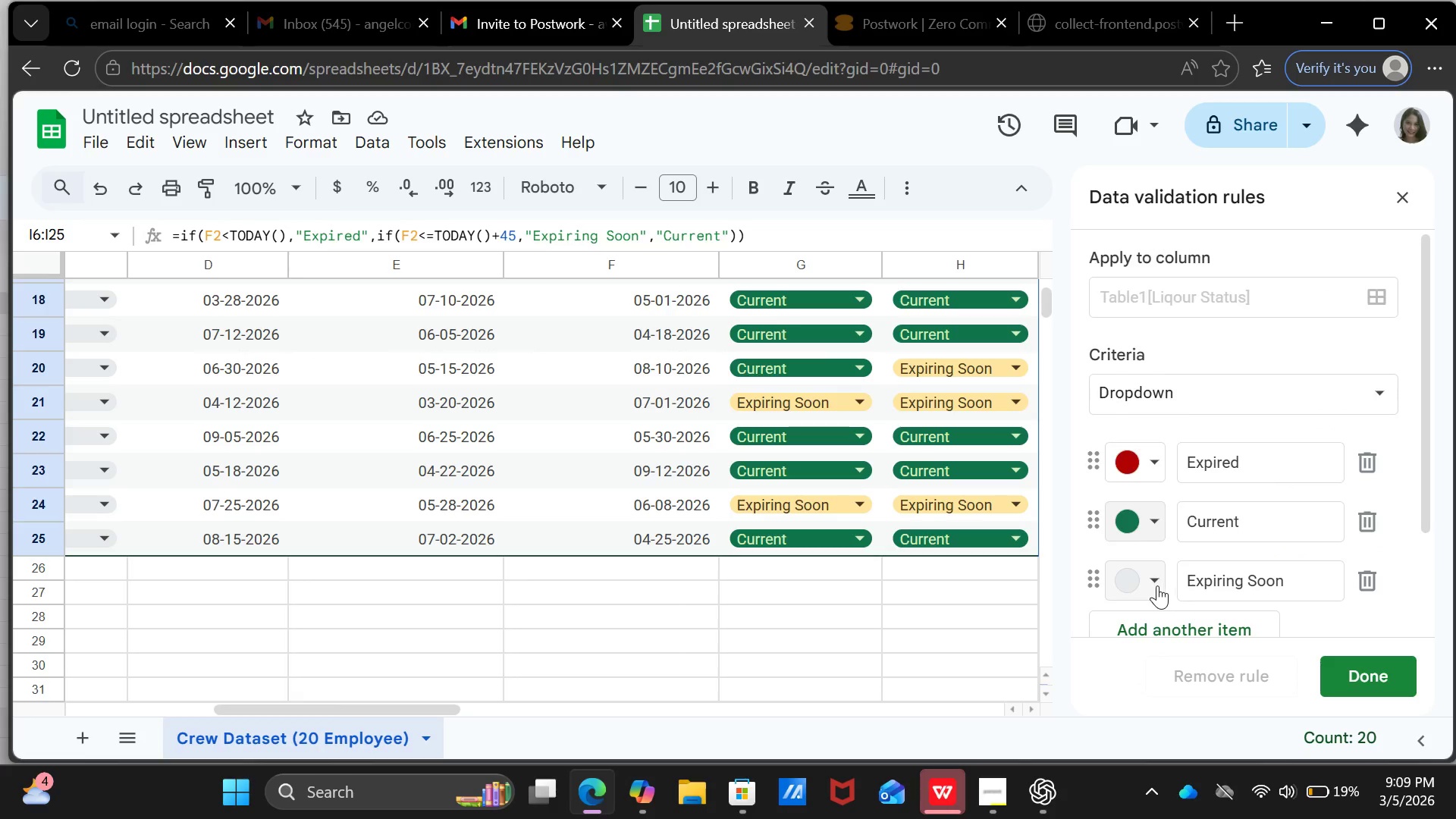 
left_click([1157, 585])
 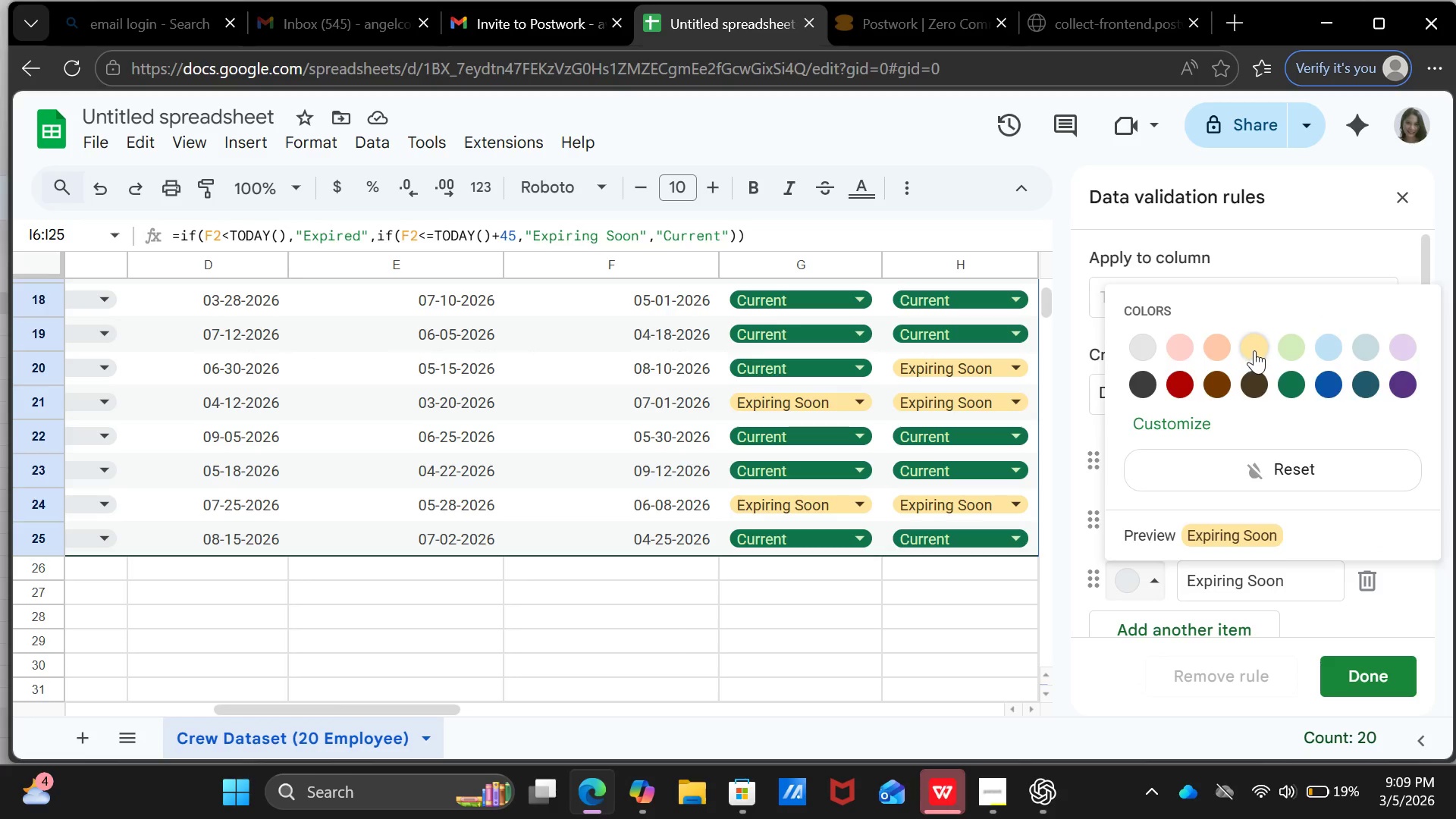 
left_click([1254, 350])
 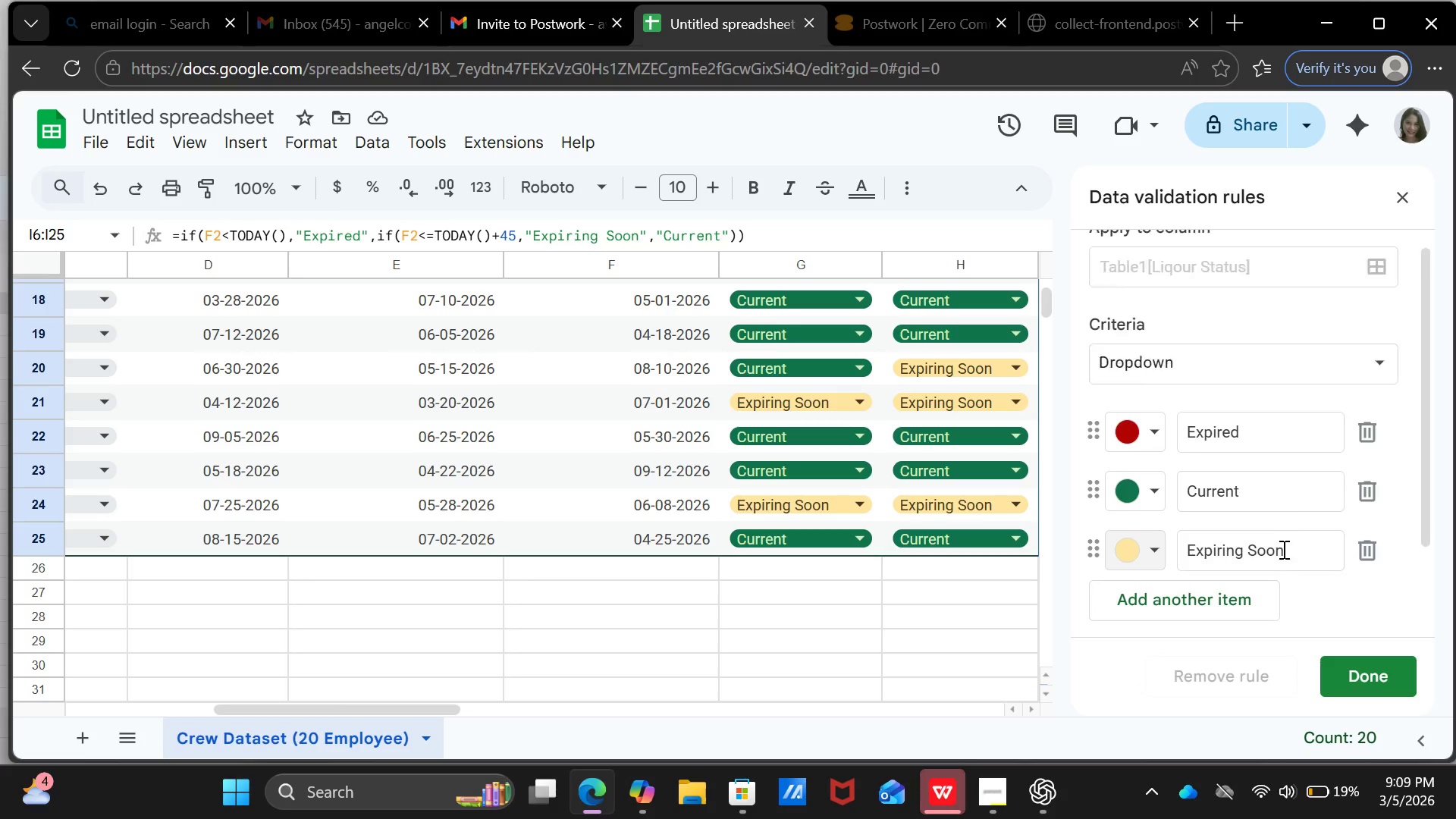 
scroll: coordinate [1283, 560], scroll_direction: down, amount: 5.0
 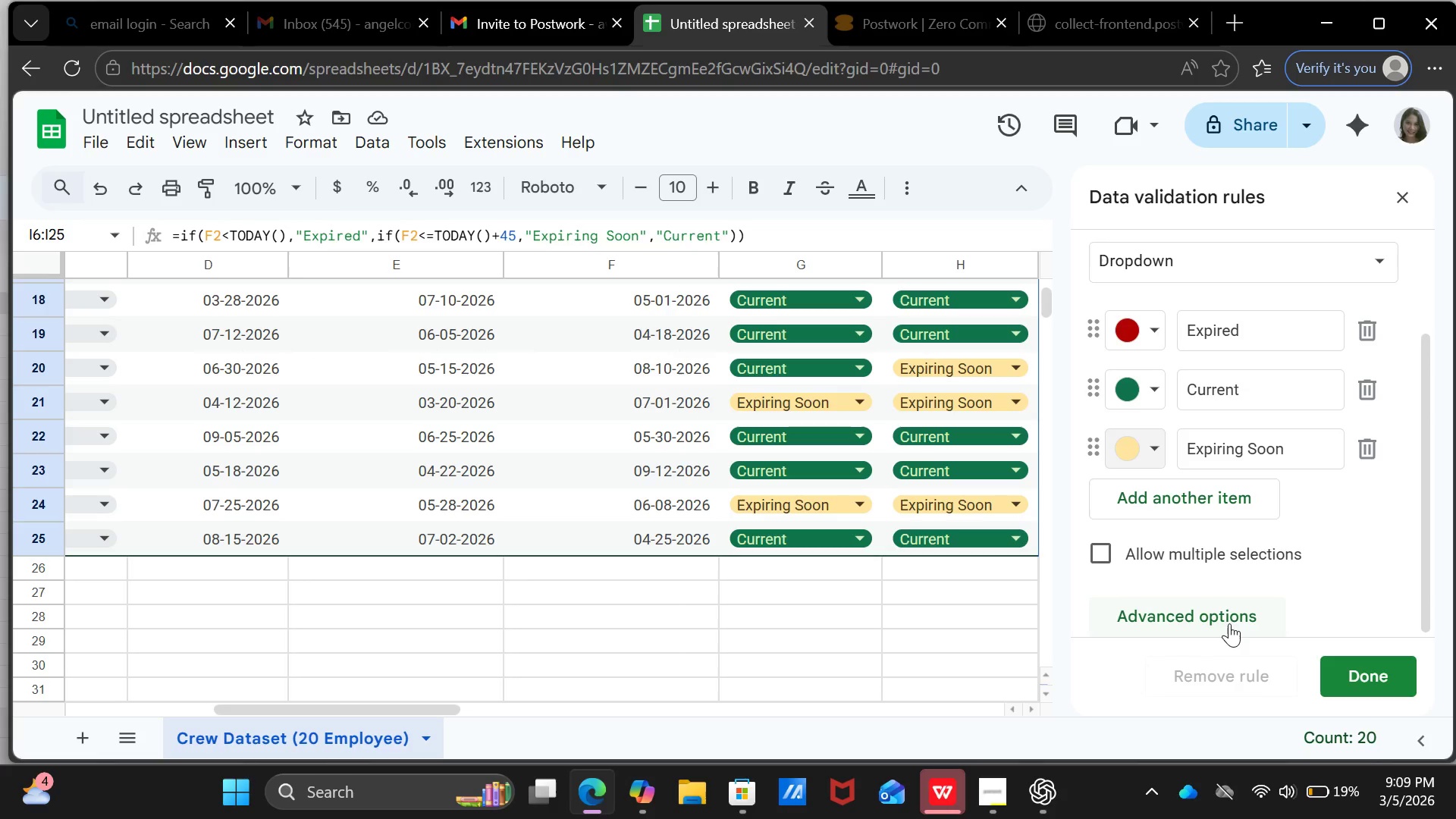 
left_click([1221, 614])
 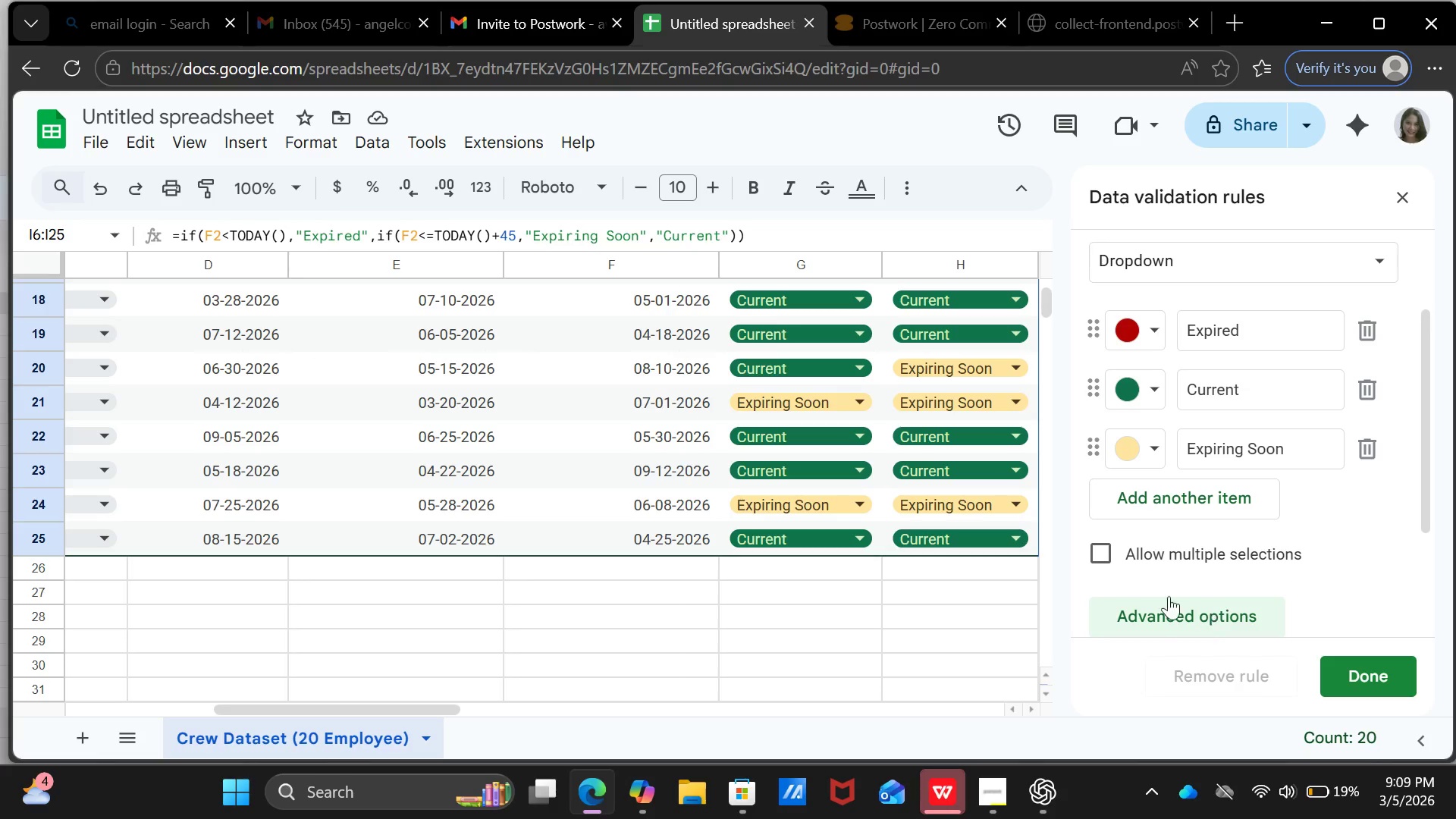 
left_click([1092, 551])
 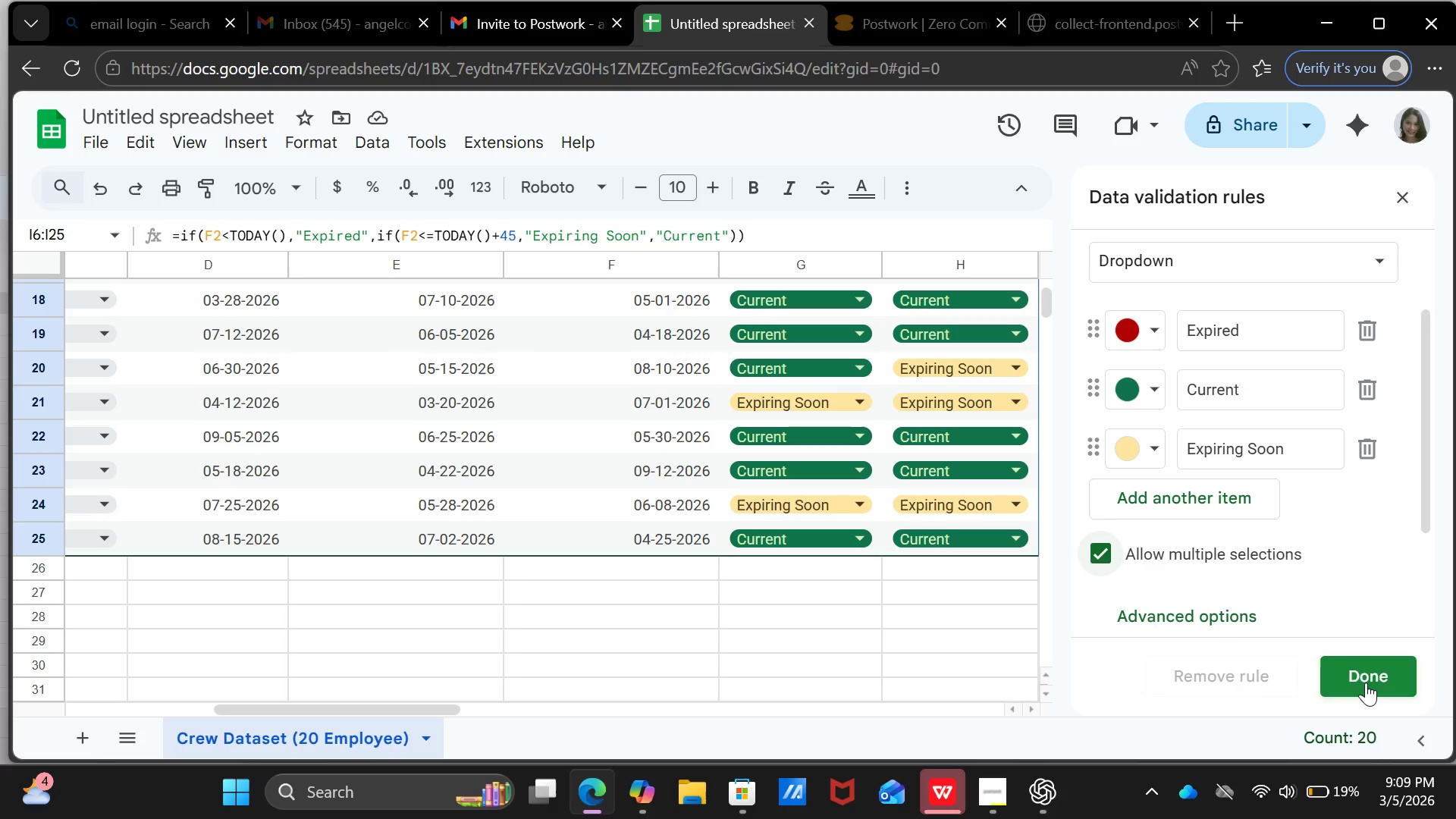 
left_click([1366, 682])
 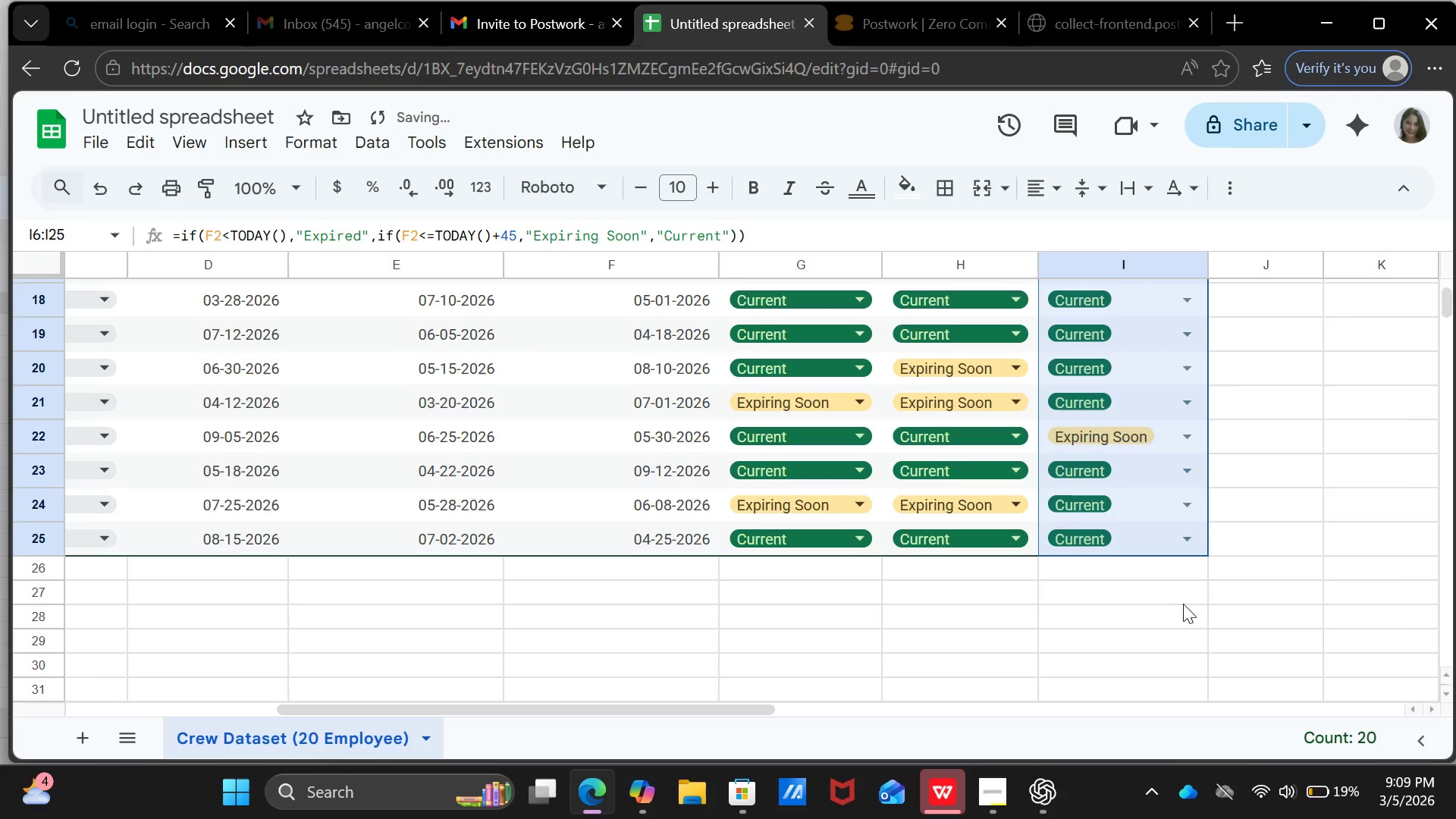 
scroll: coordinate [1182, 605], scroll_direction: up, amount: 7.0
 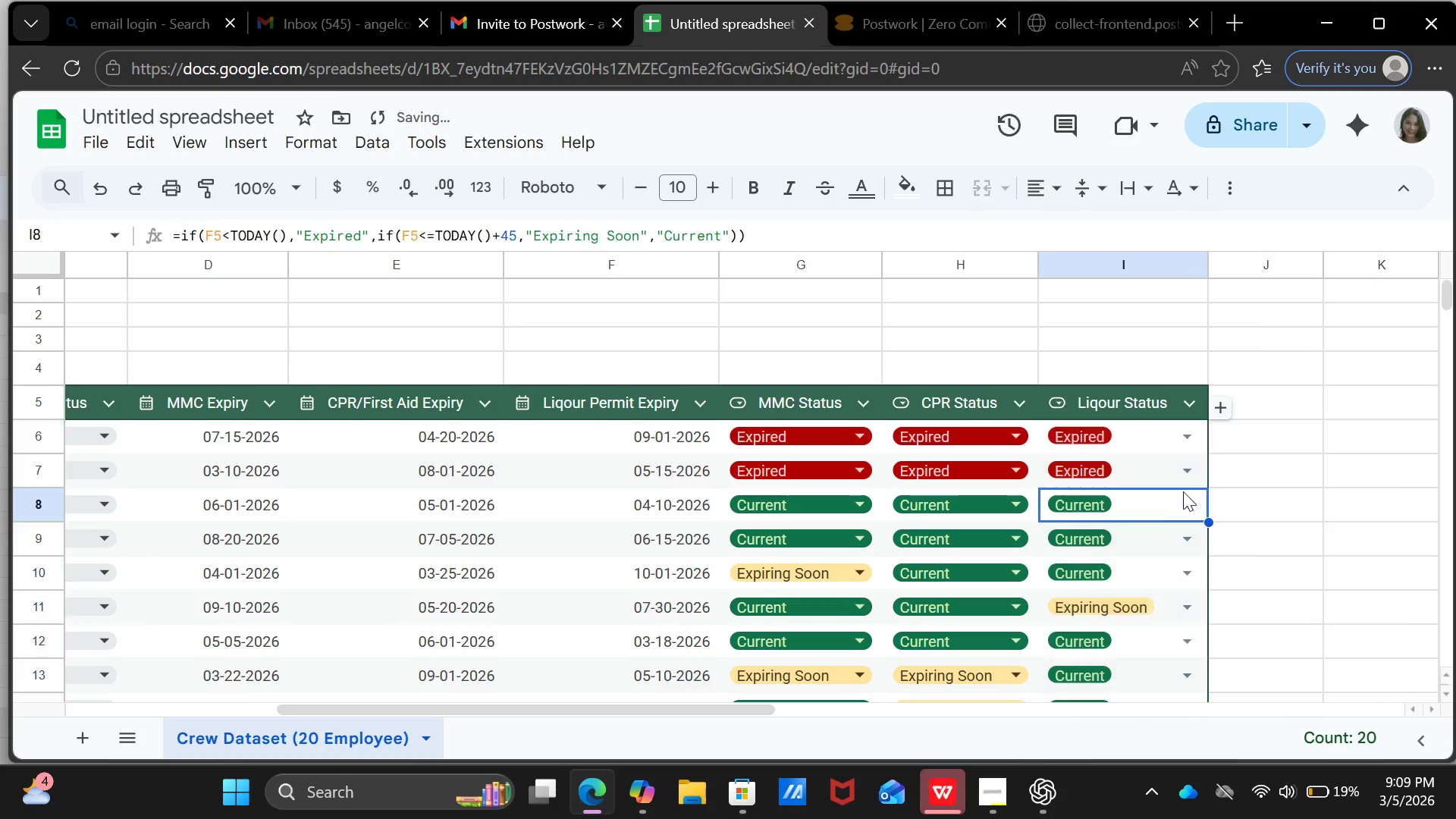 
left_click([1183, 494])
 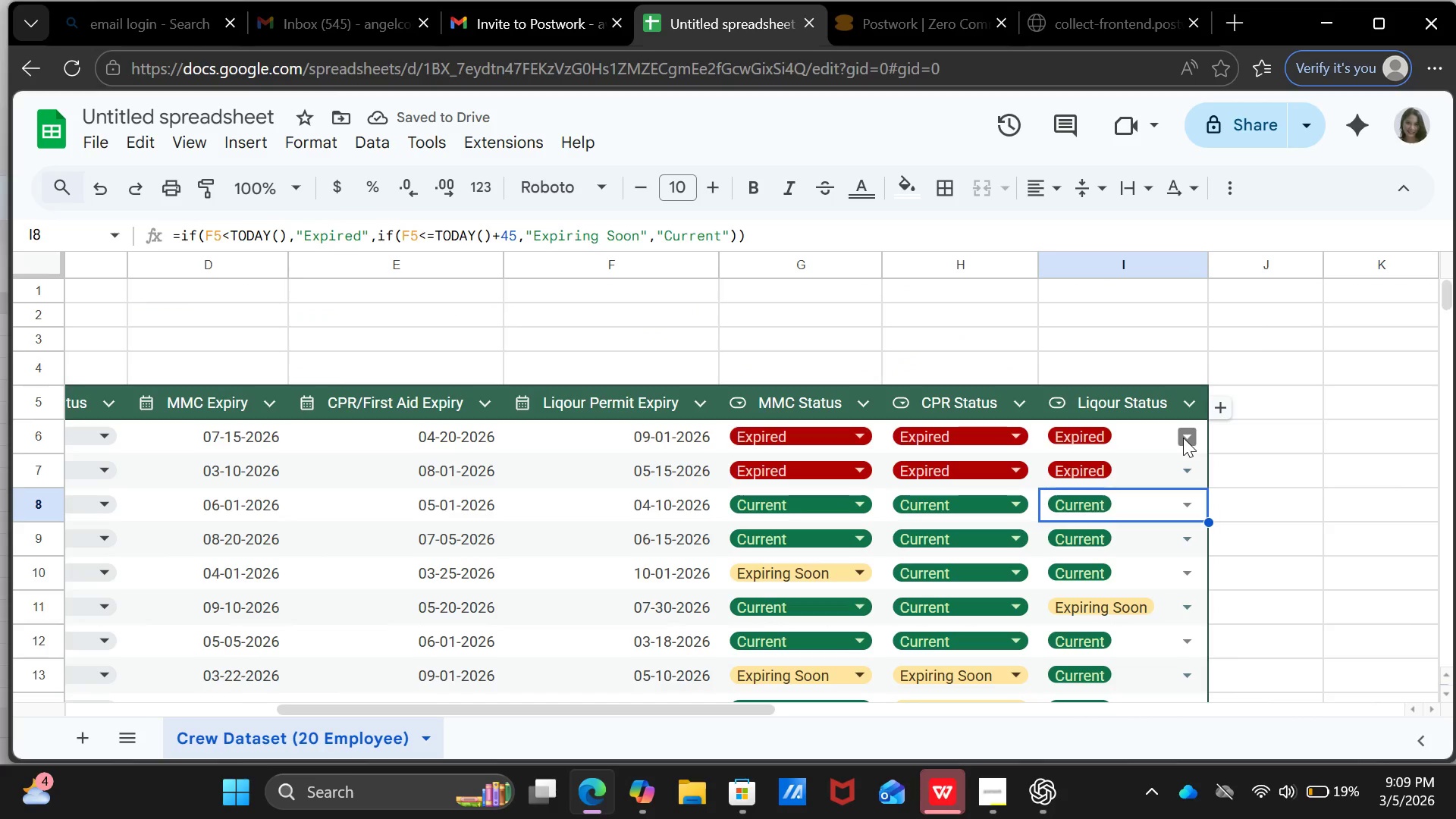 
left_click([1183, 438])
 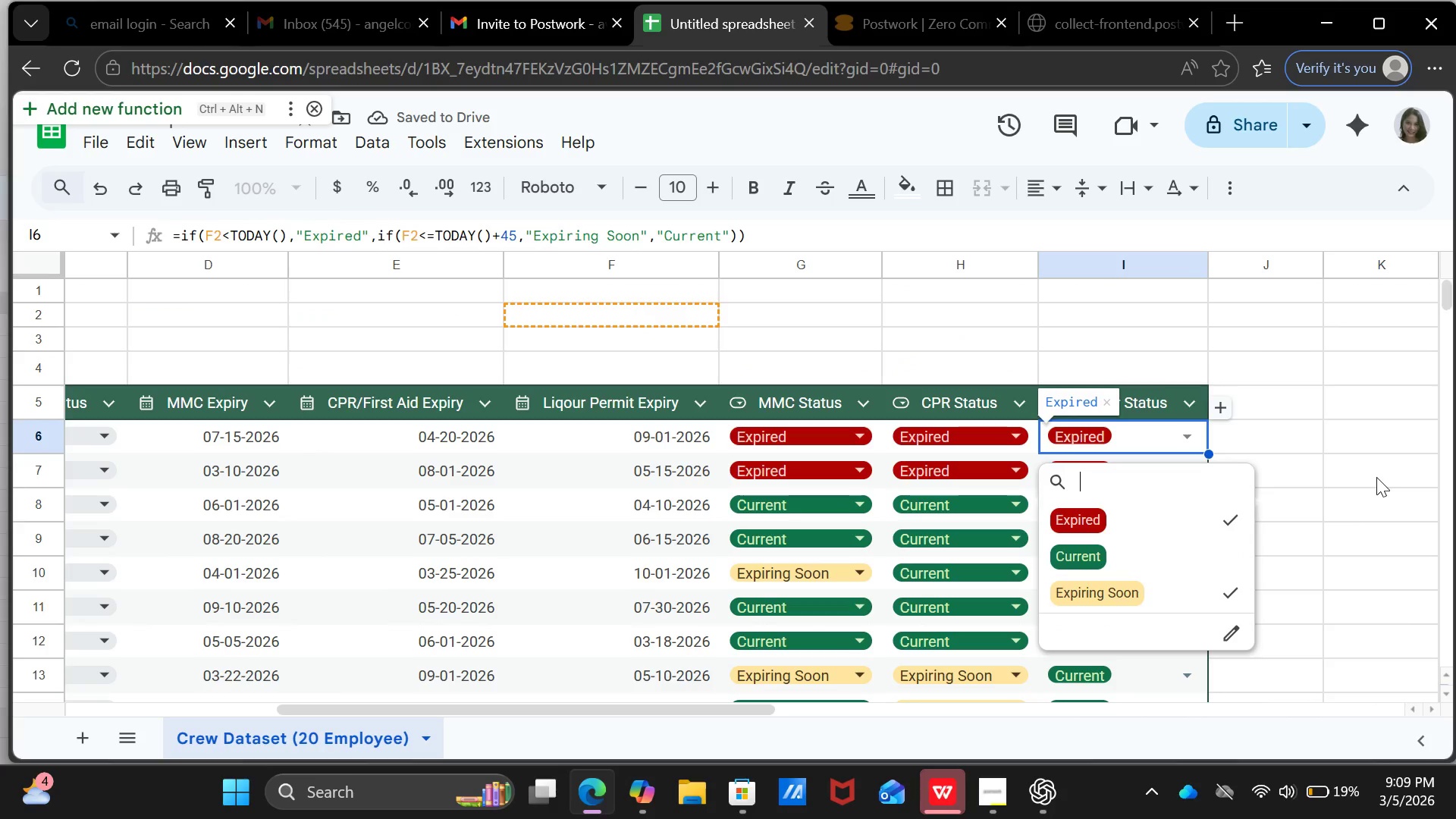 
left_click([1376, 477])
 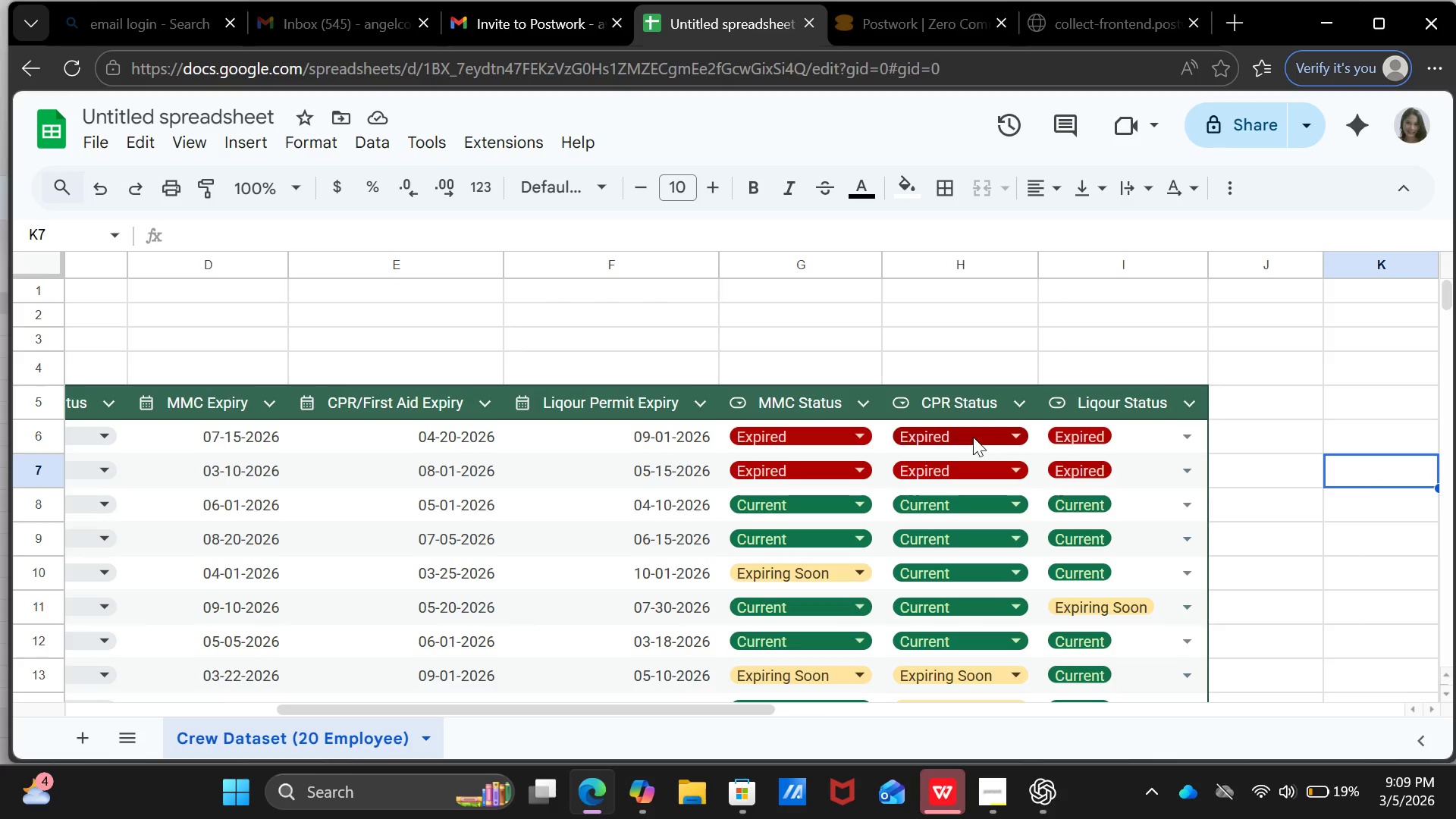 
left_click([973, 437])
 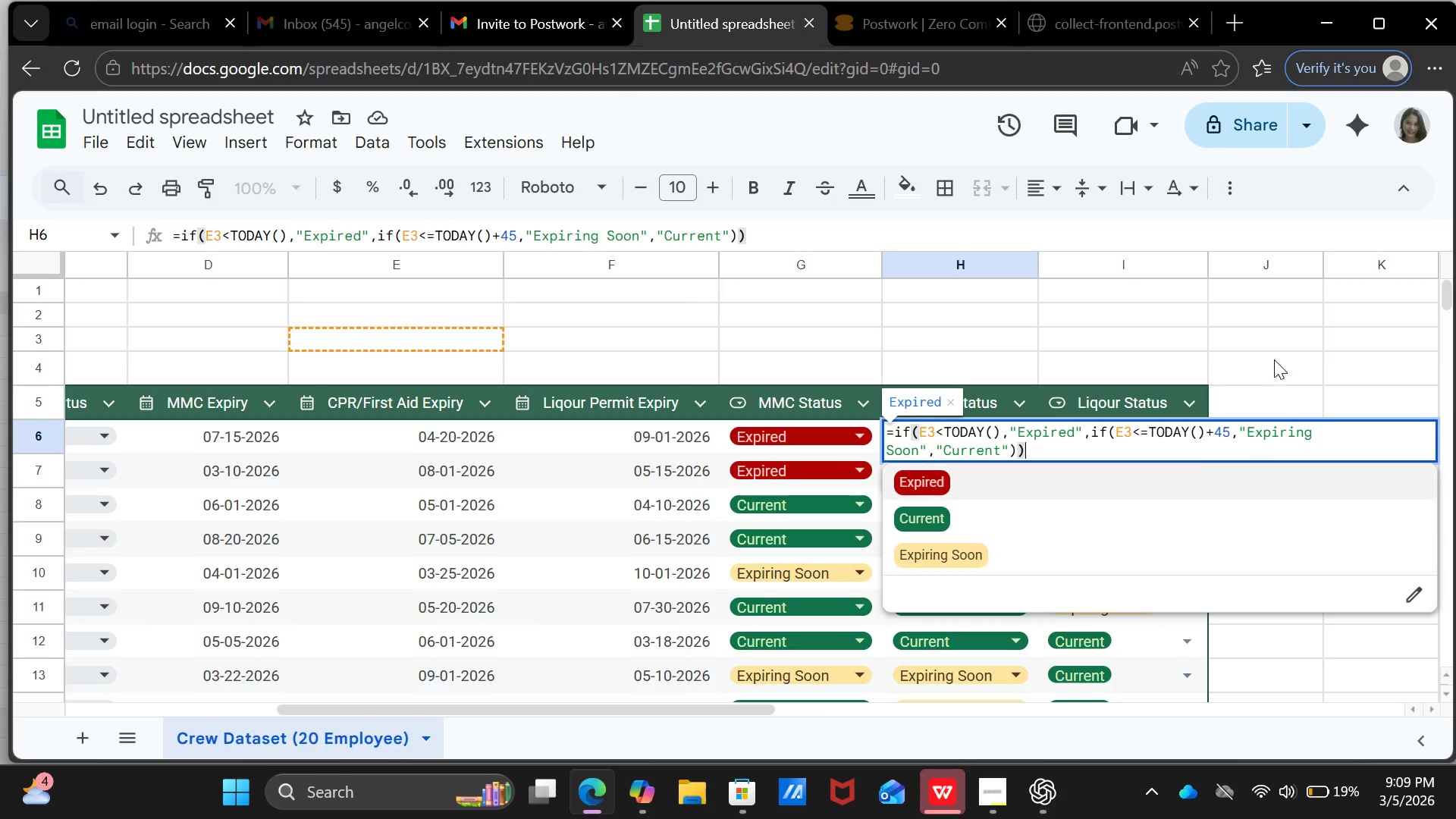 
left_click([1275, 353])
 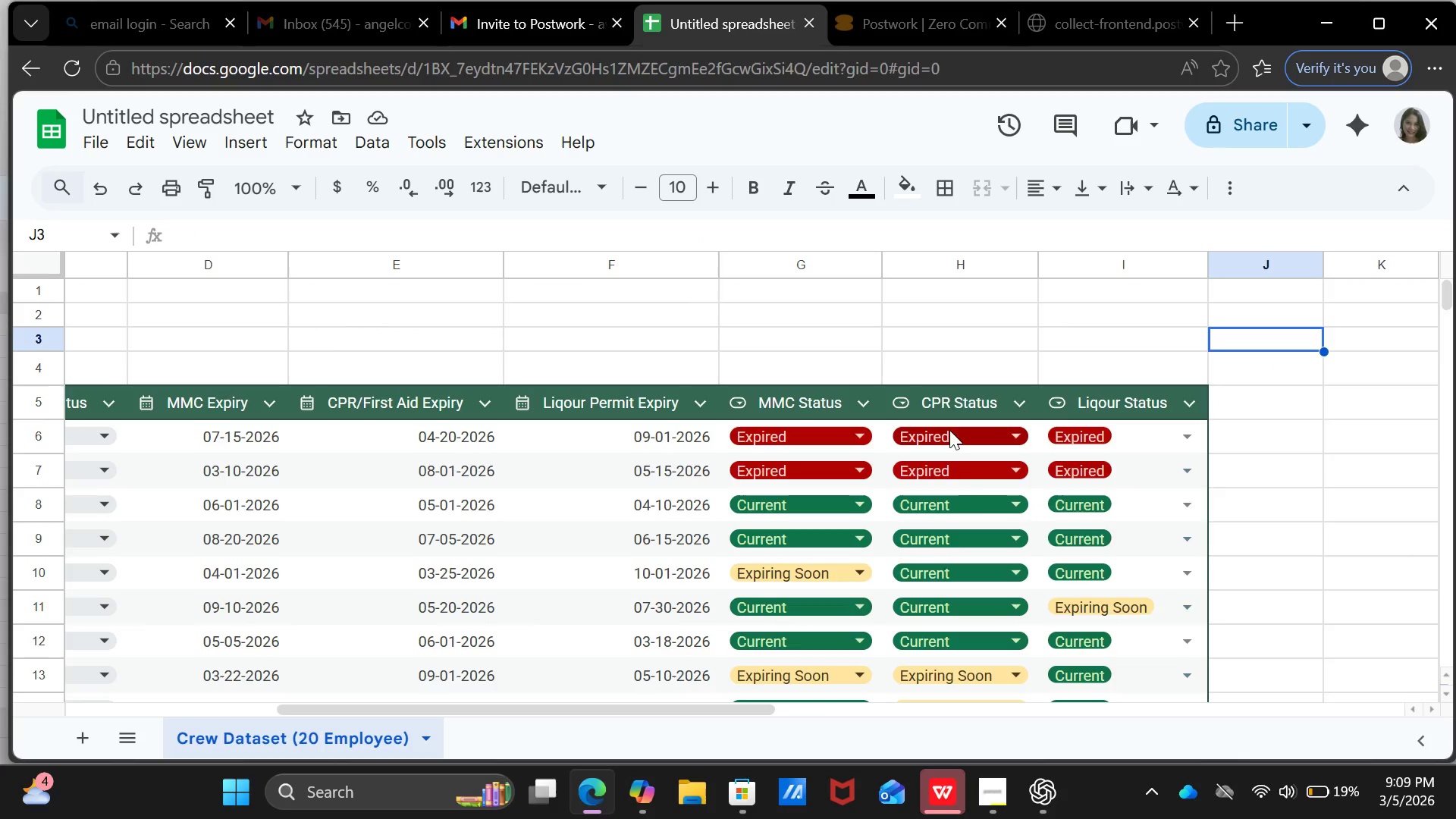 
left_click_drag(start_coordinate=[949, 430], to_coordinate=[943, 635])
 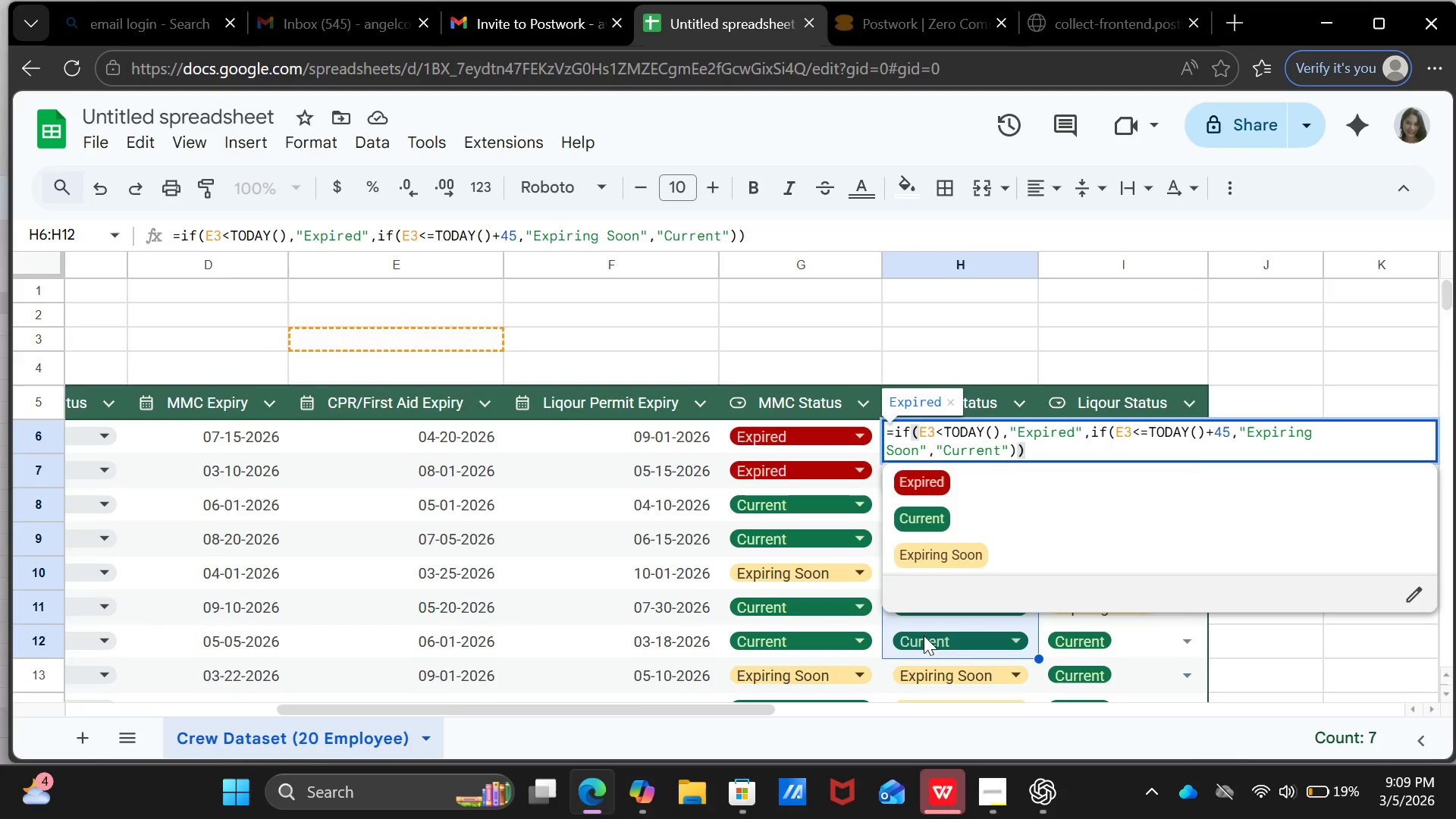 
scroll: coordinate [949, 636], scroll_direction: down, amount: 3.0
 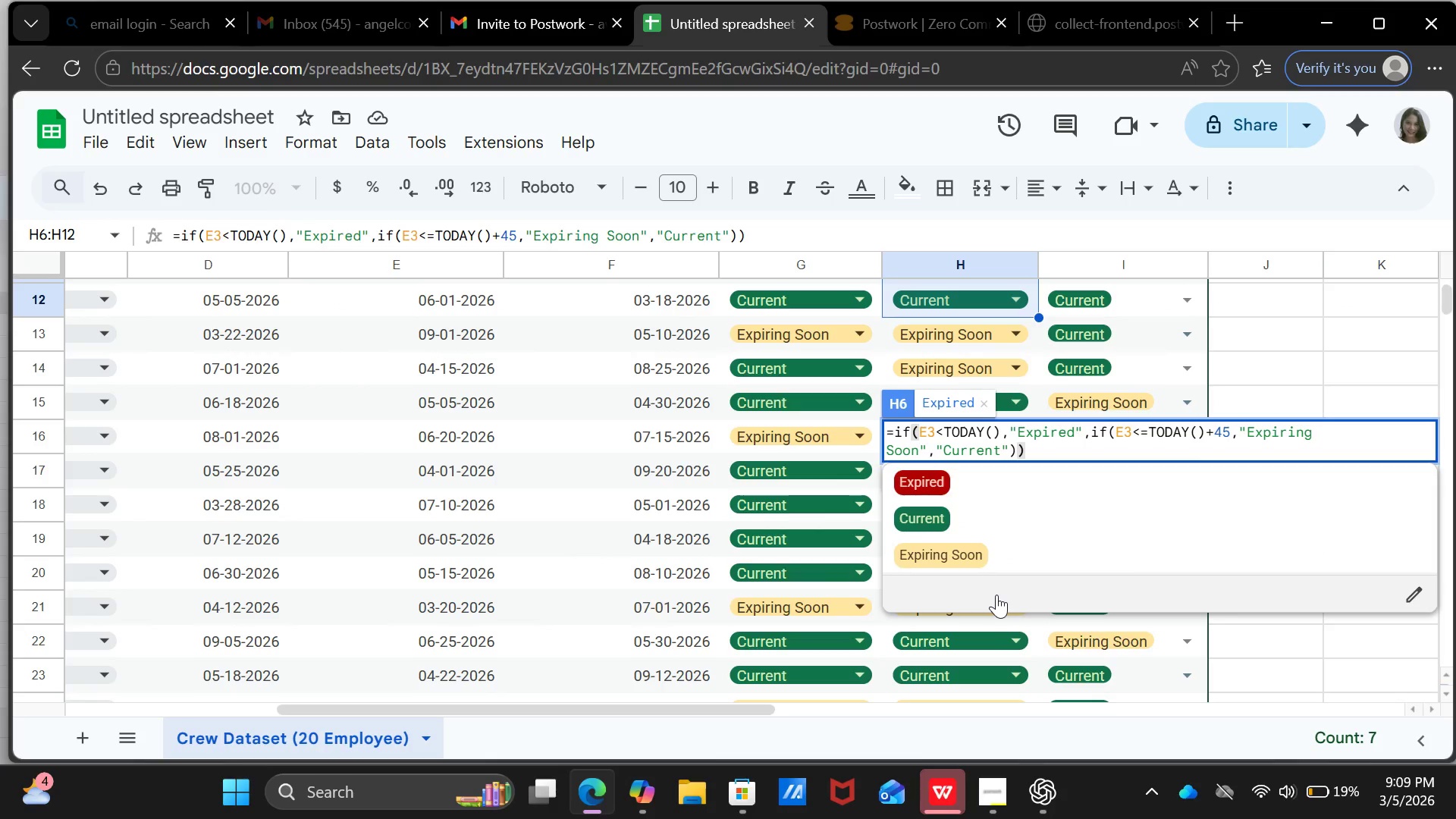 
scroll: coordinate [1021, 576], scroll_direction: up, amount: 1.0
 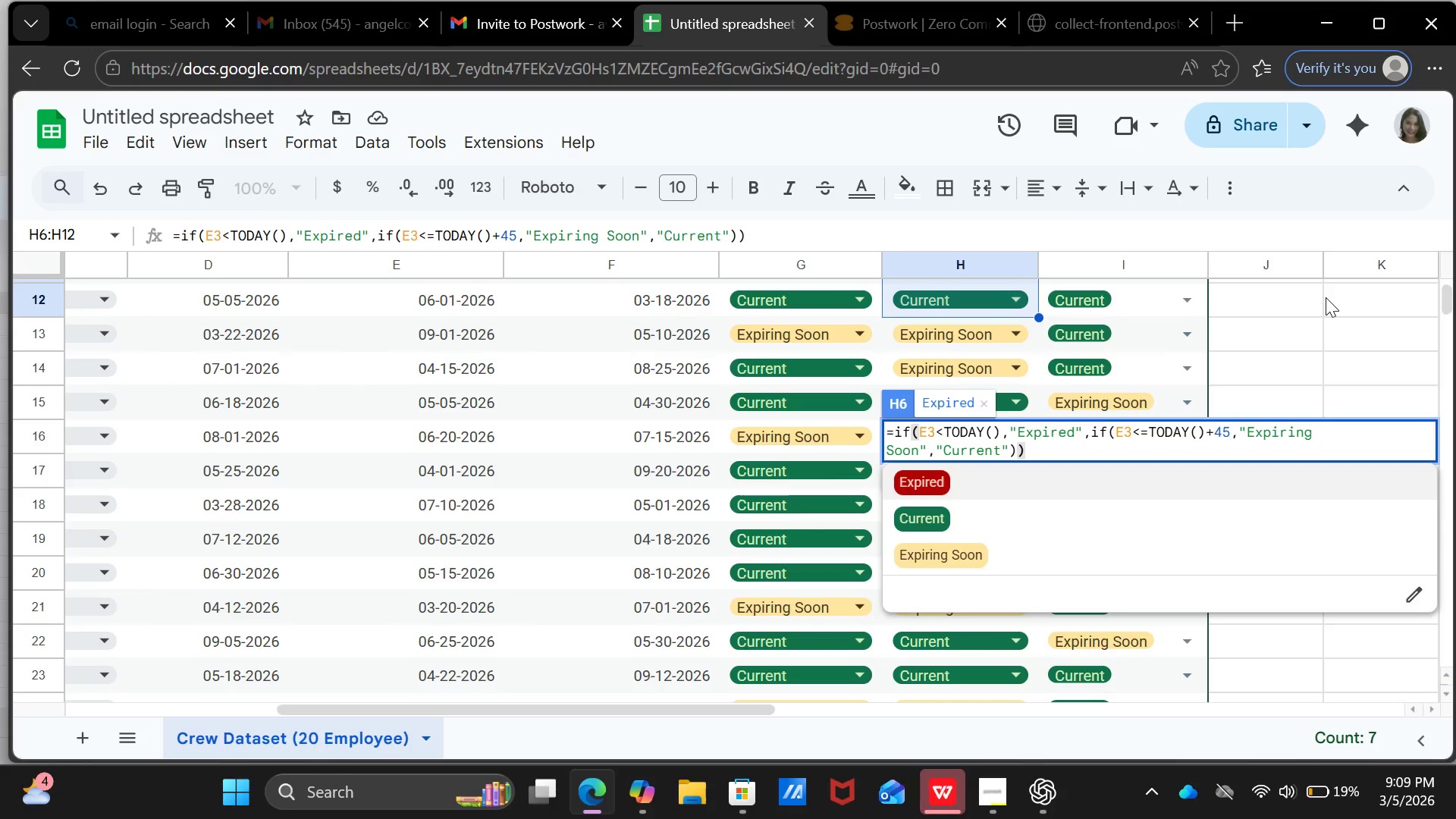 
key(Shift+ArrowDown)
 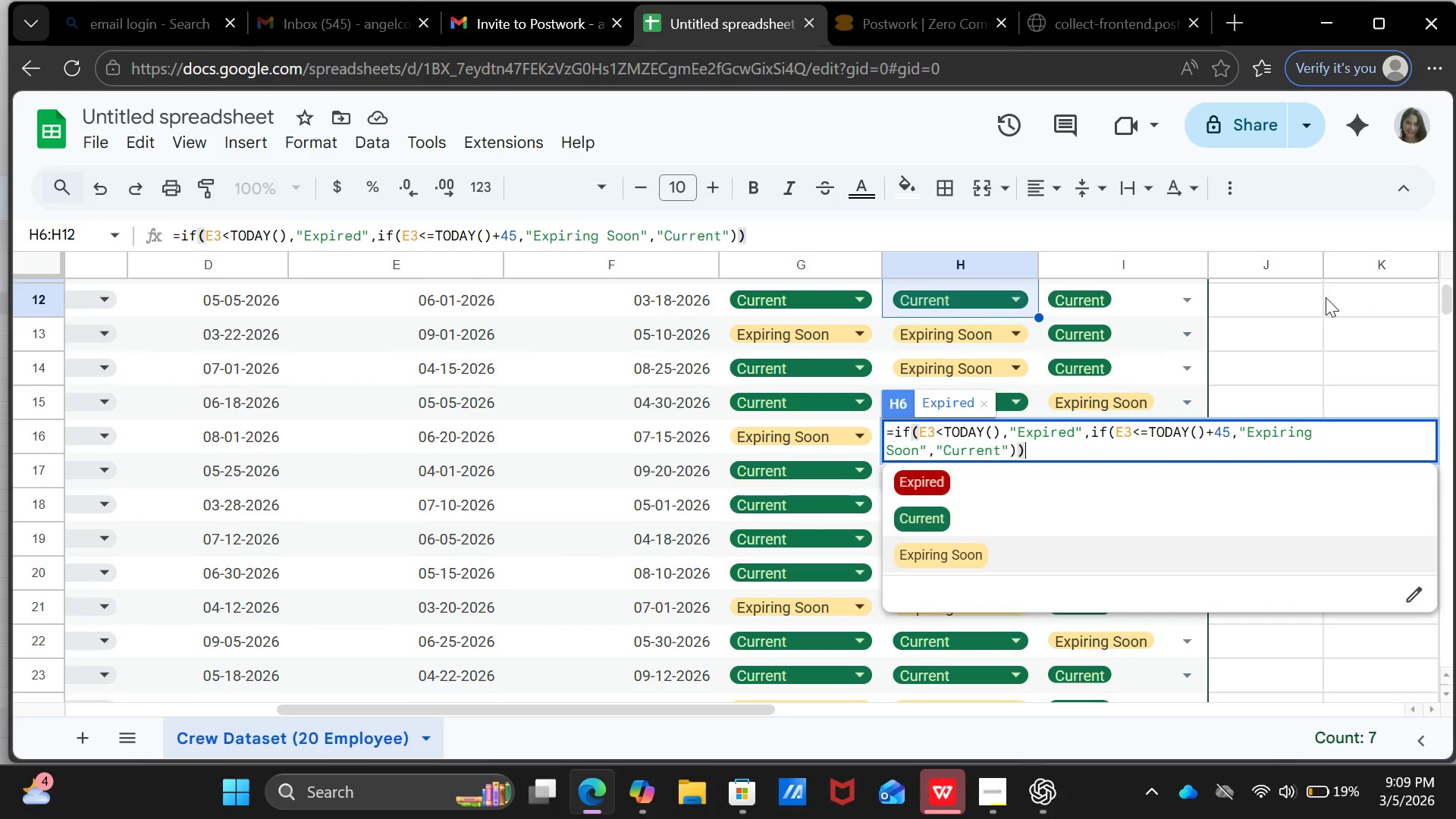 
key(Shift+ArrowDown)
 